 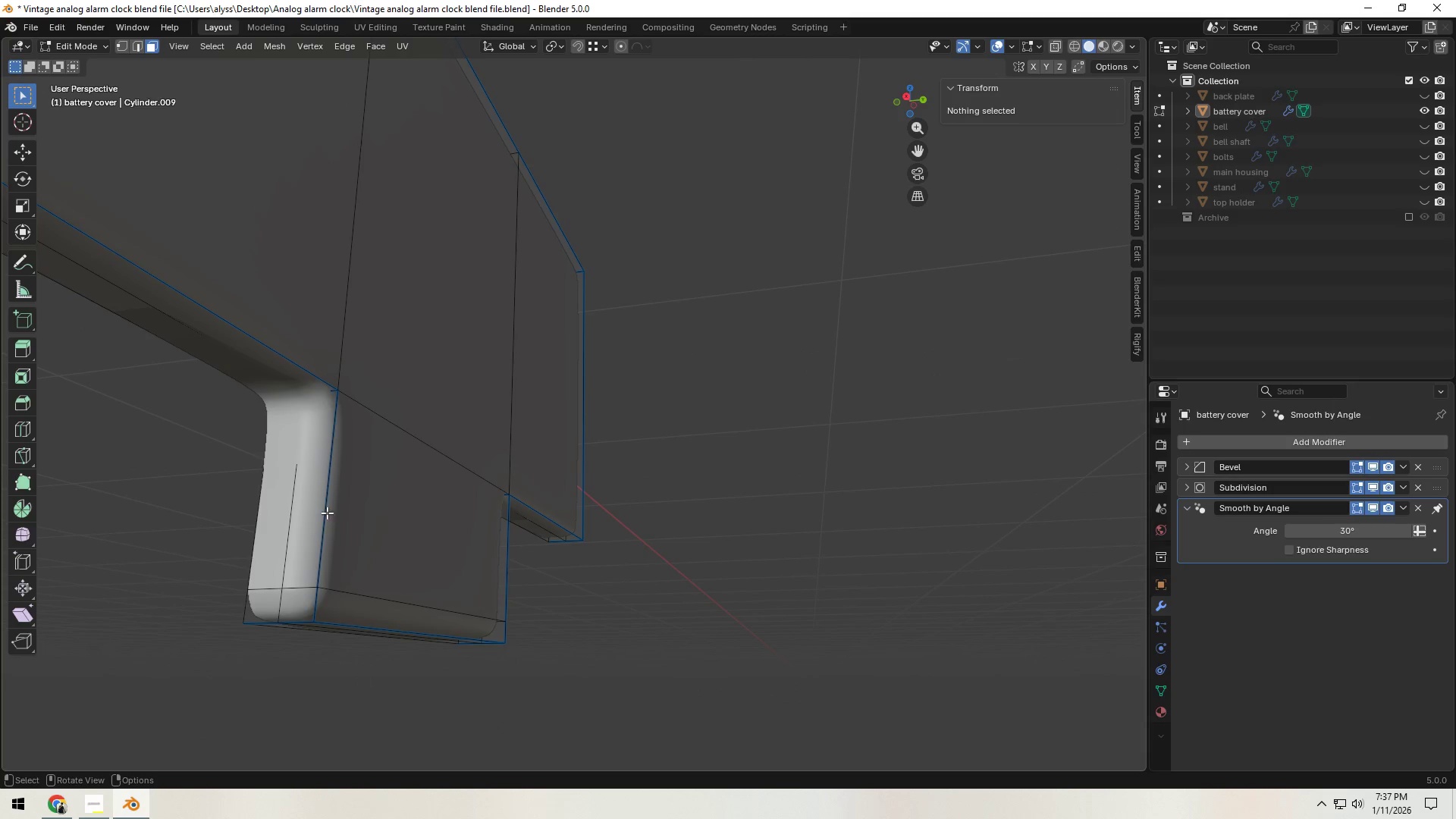 
left_click([327, 513])
 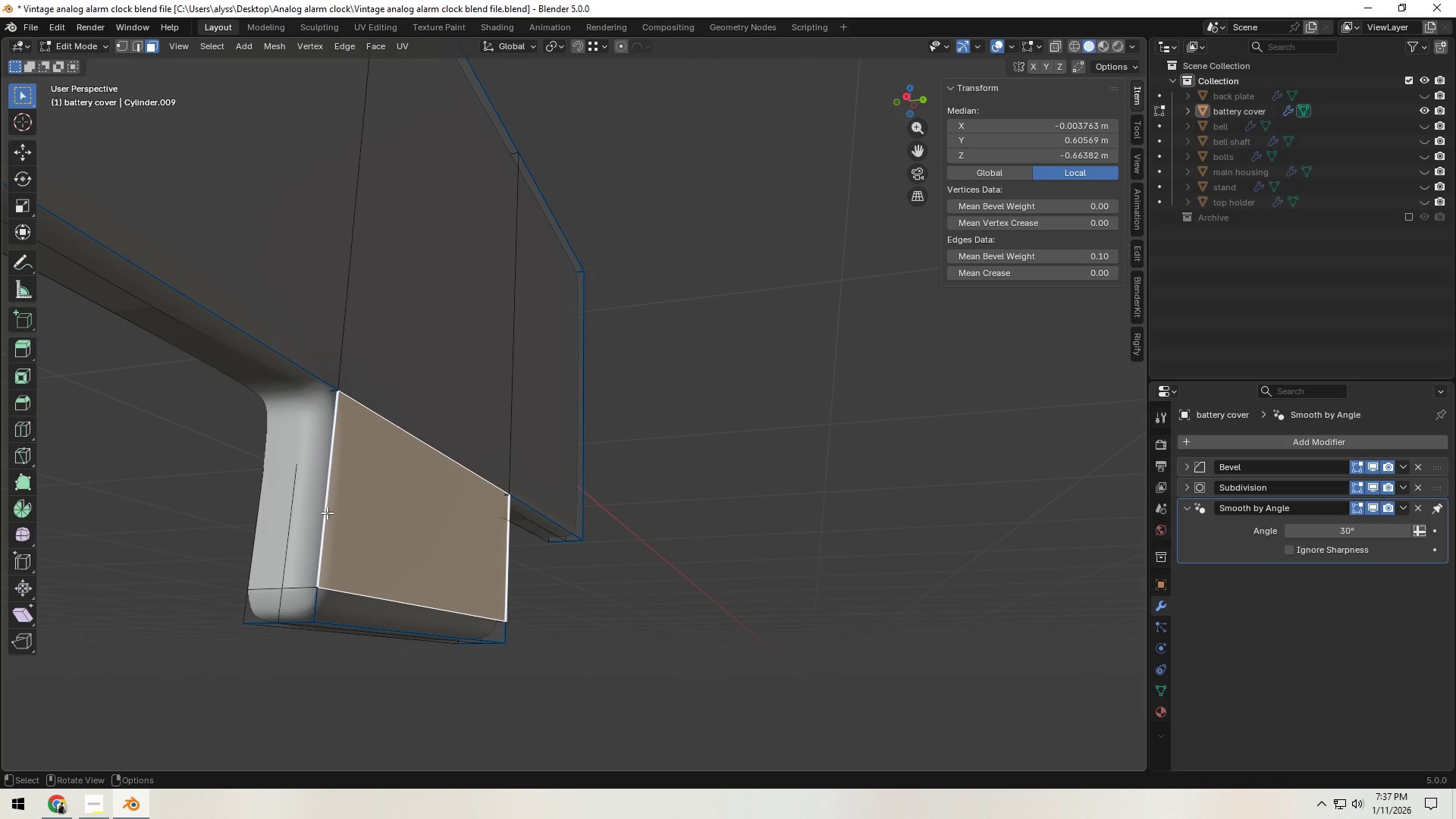 
key(2)
 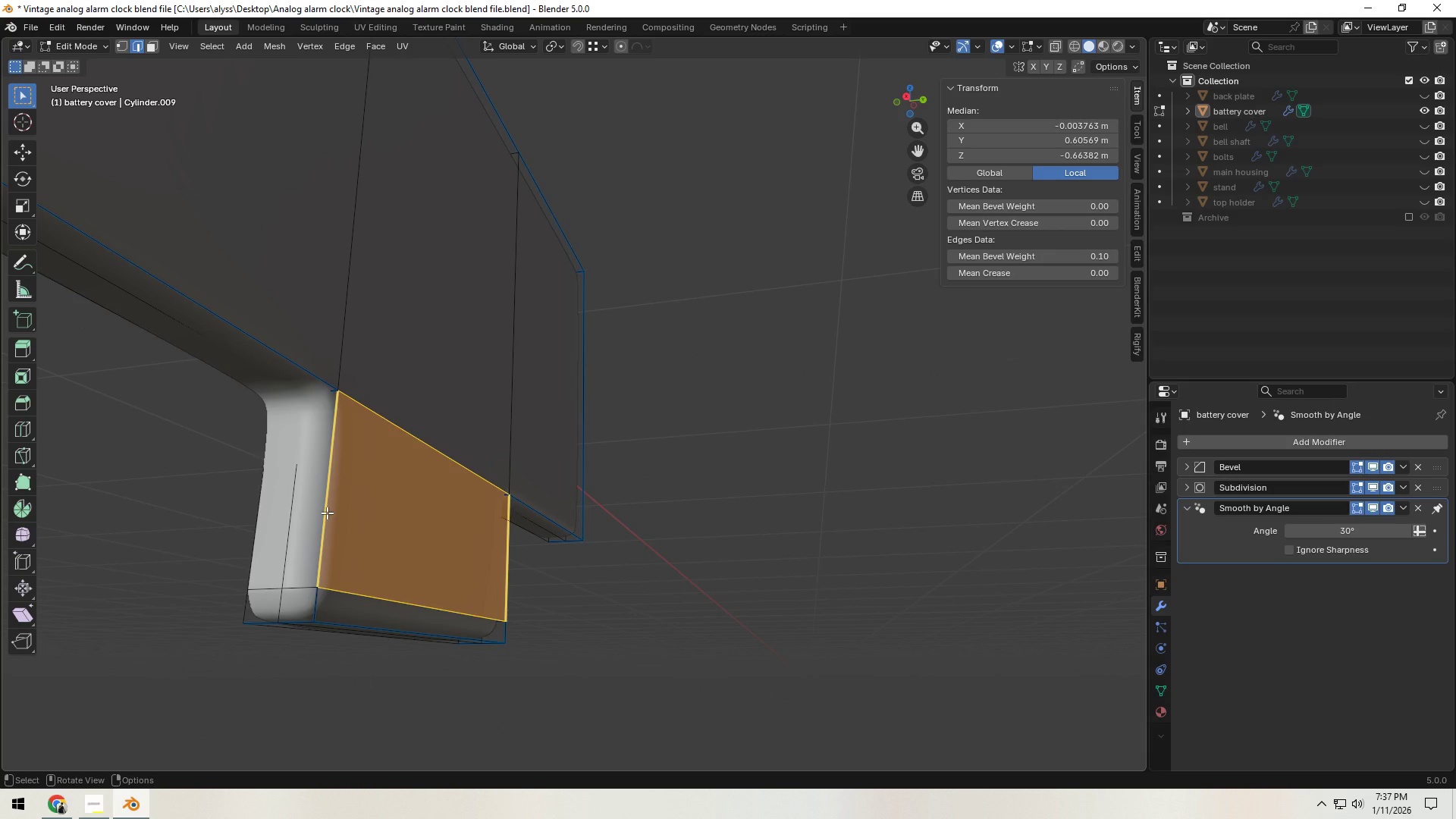 
left_click([327, 513])
 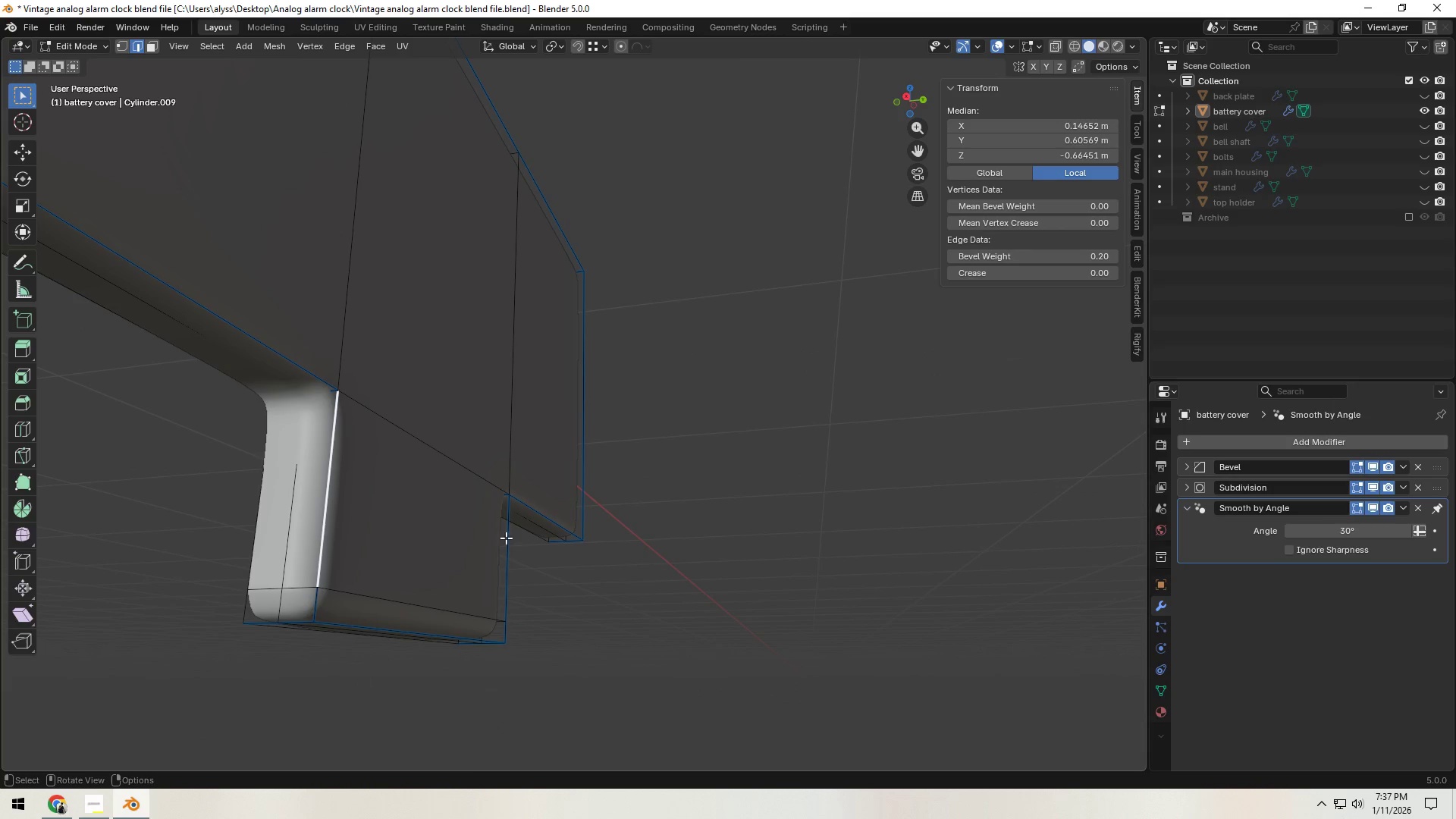 
hold_key(key=ShiftLeft, duration=0.45)
left_click([509, 559])
 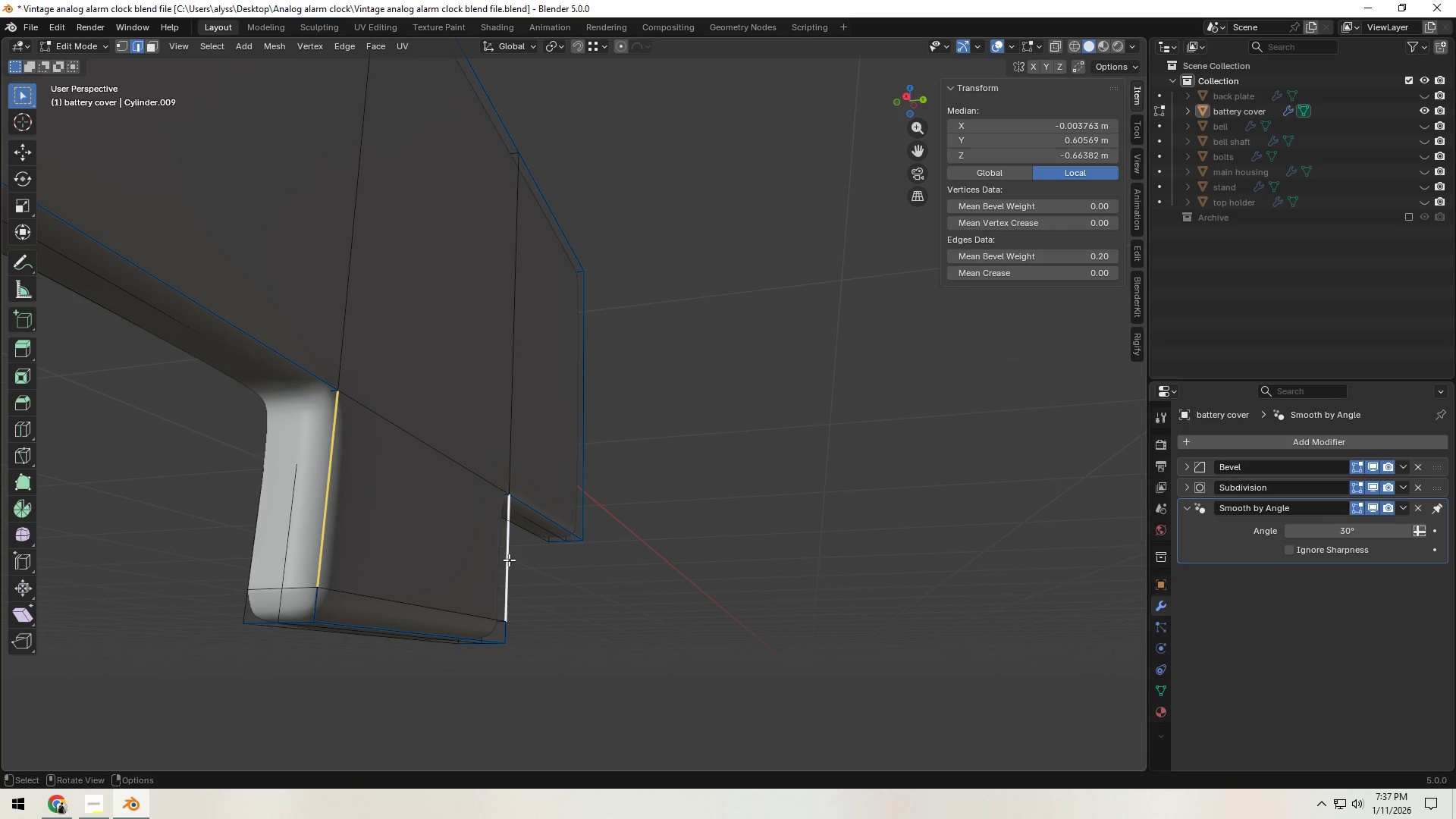 
key(X)
 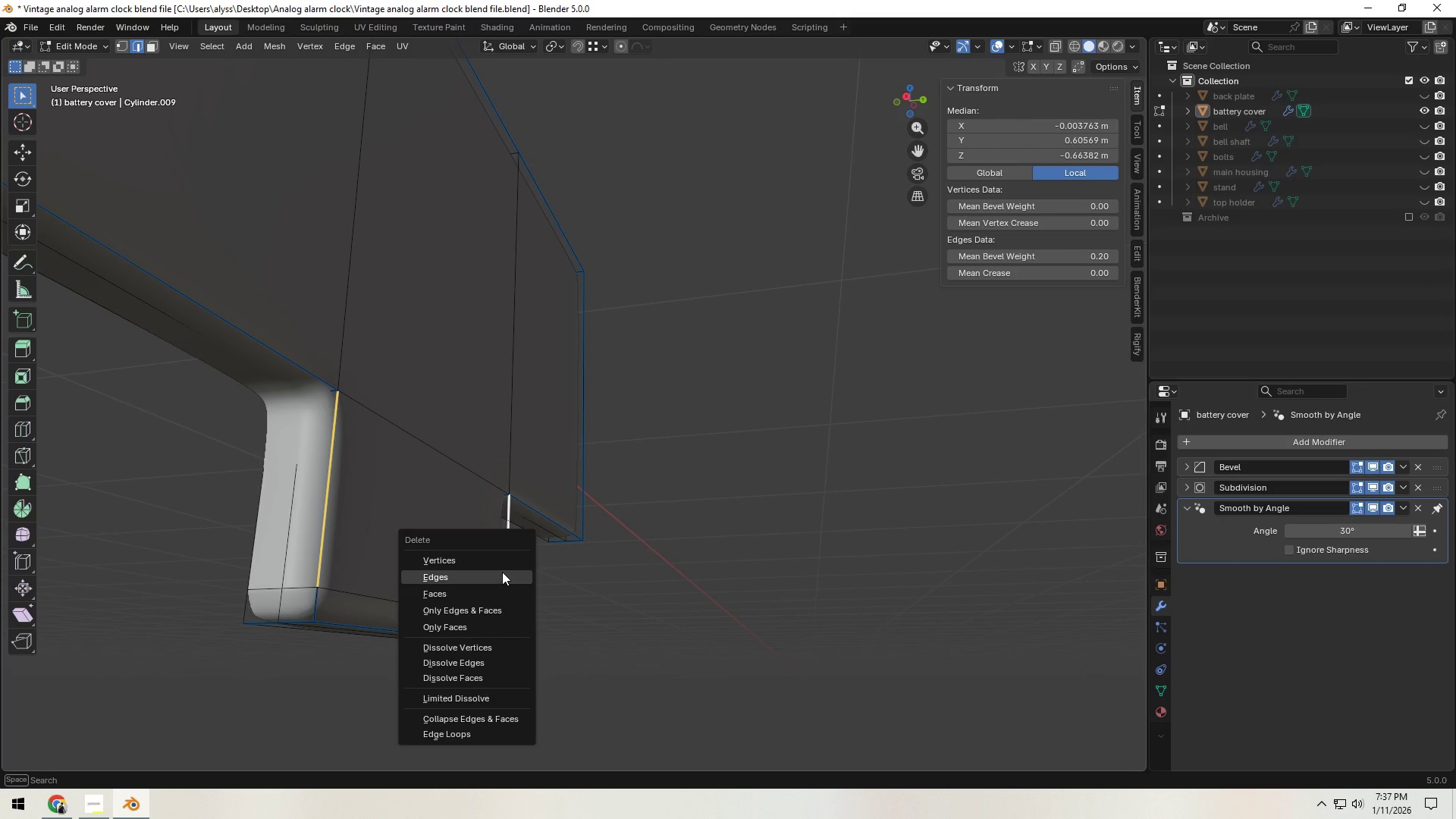 
left_click([502, 572])
 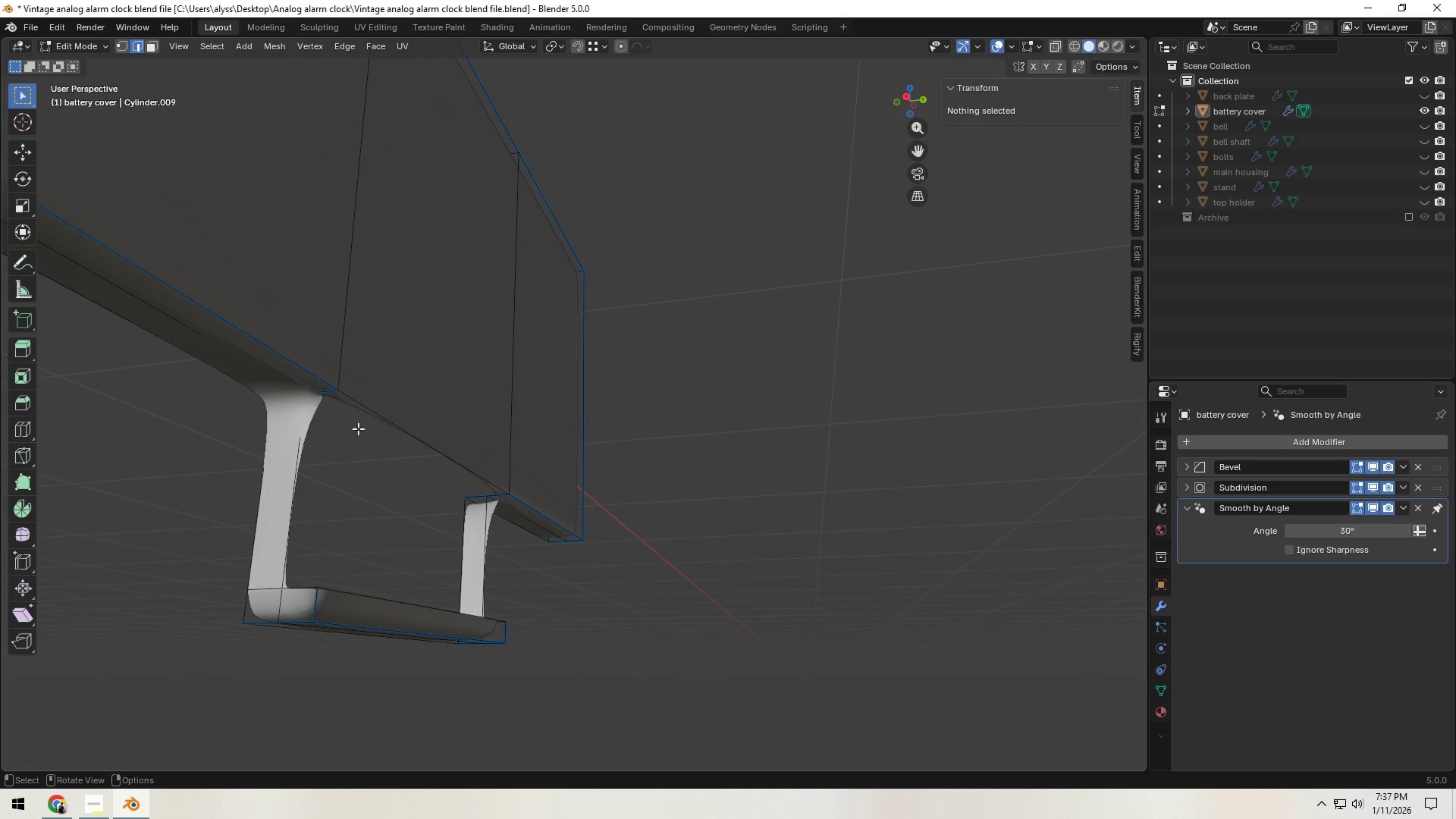 
left_click([390, 419])
 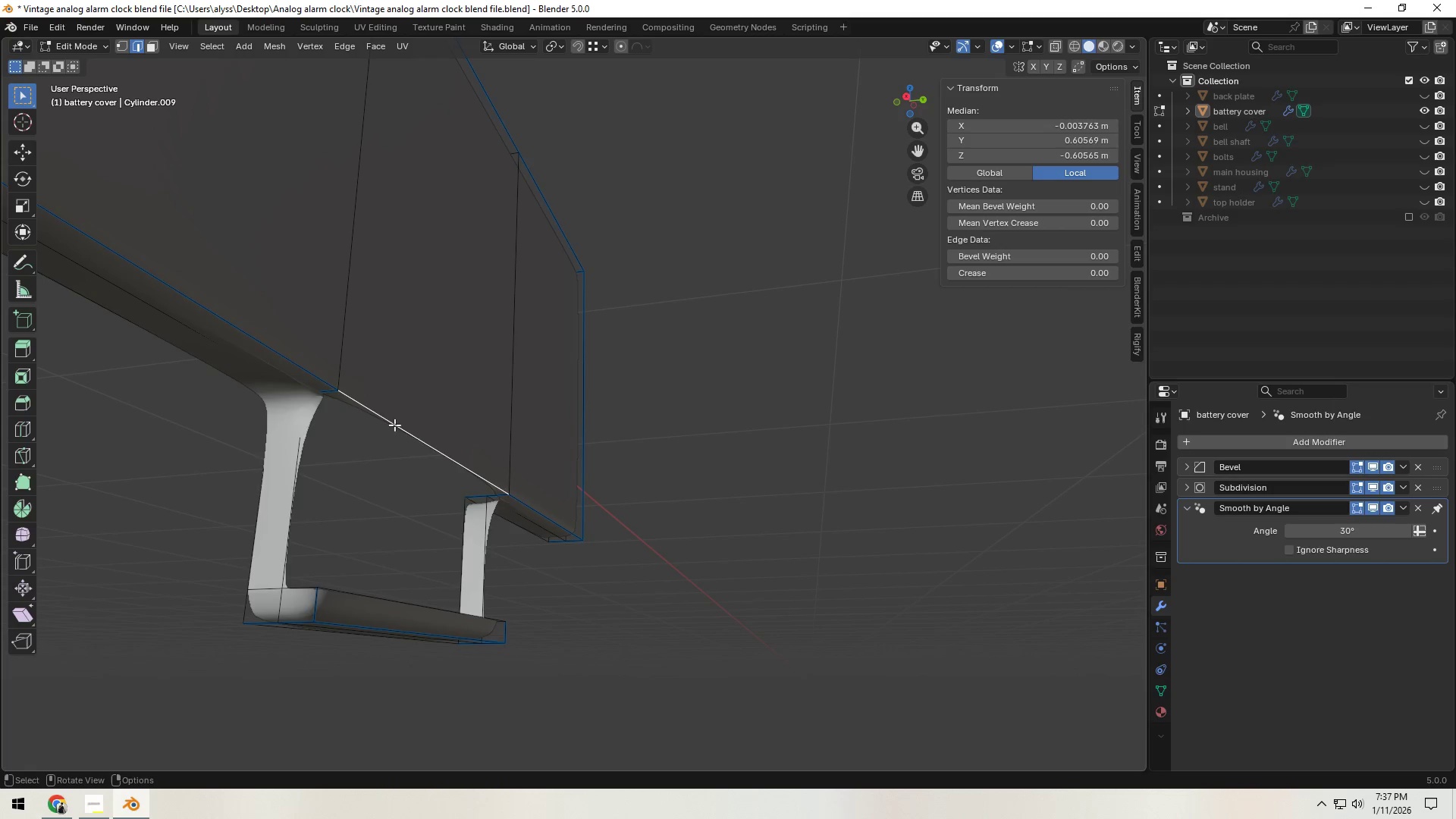 
type(fff)
key(Tab)
 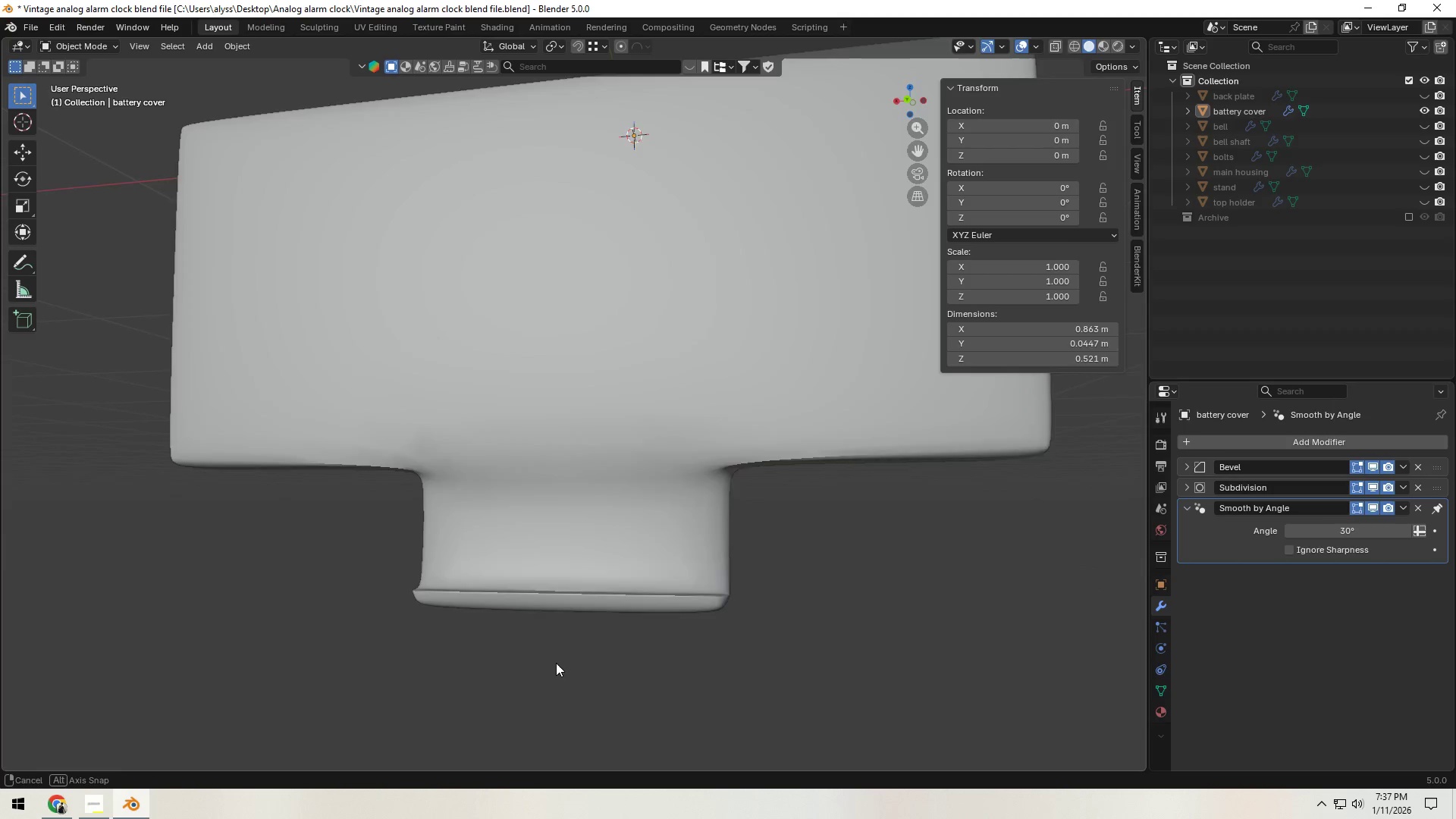 
scroll: coordinate [548, 663], scroll_direction: down, amount: 4.0
 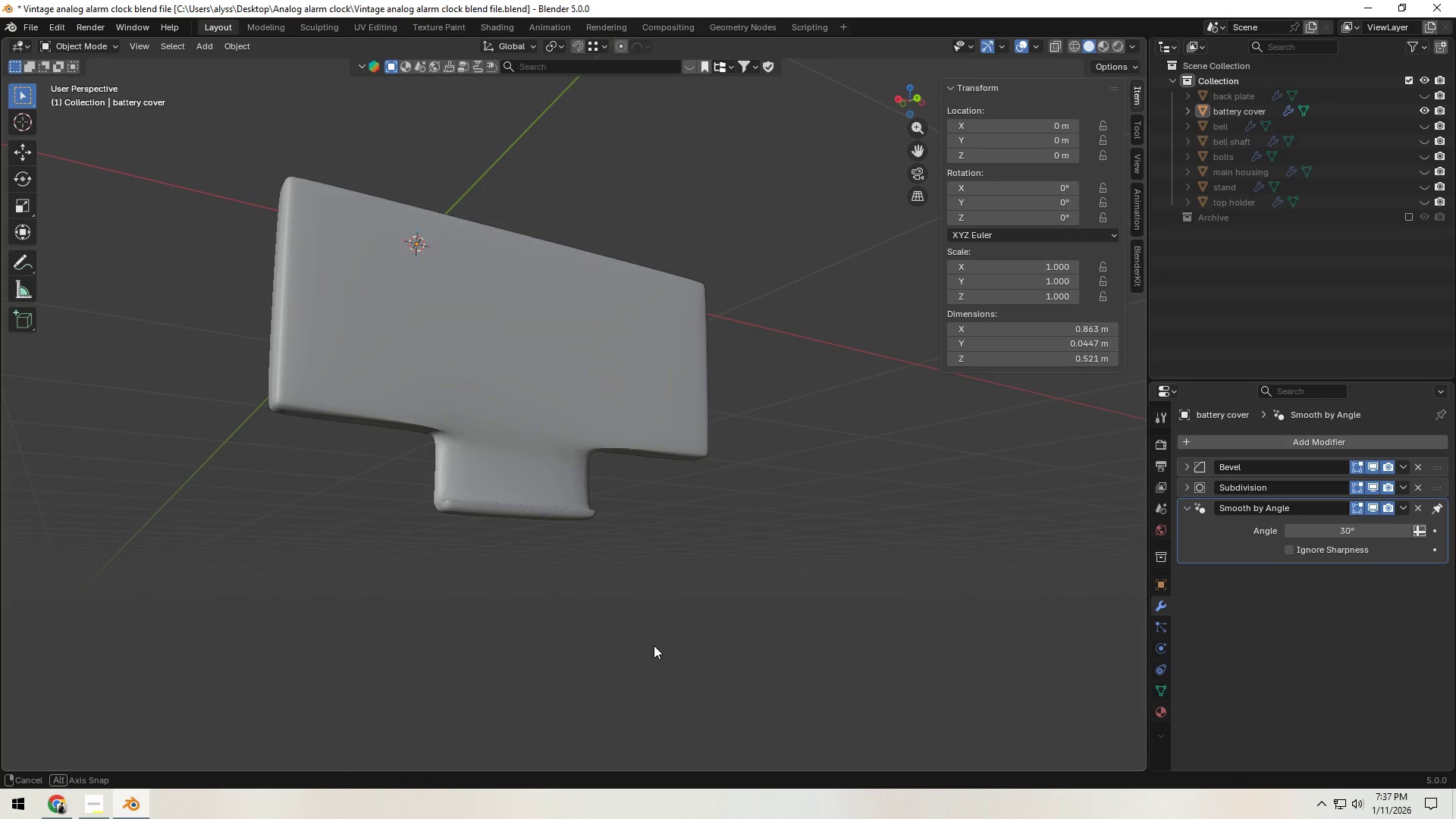 
key(Control+Z)
 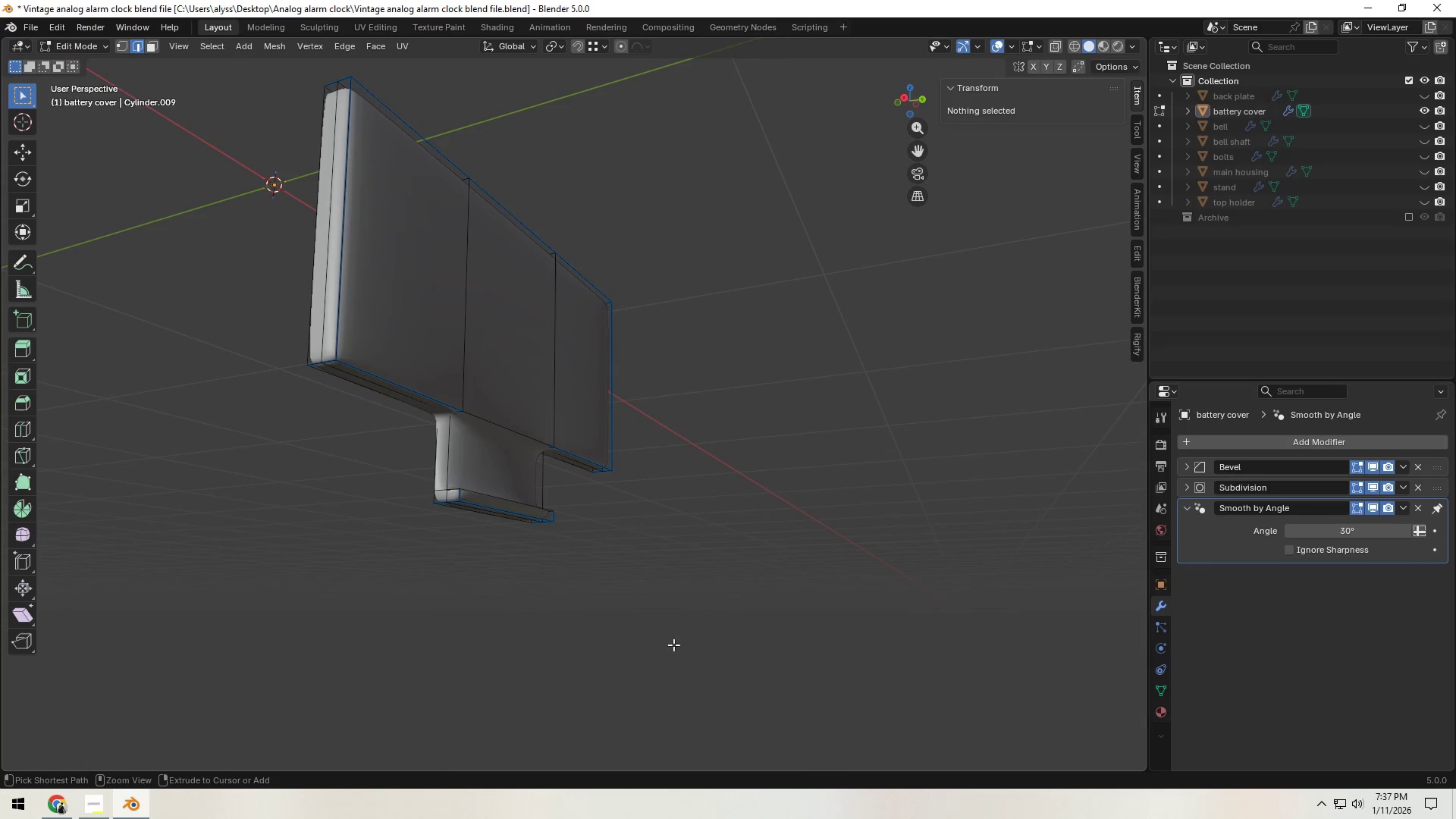 
key(Control+Z)
 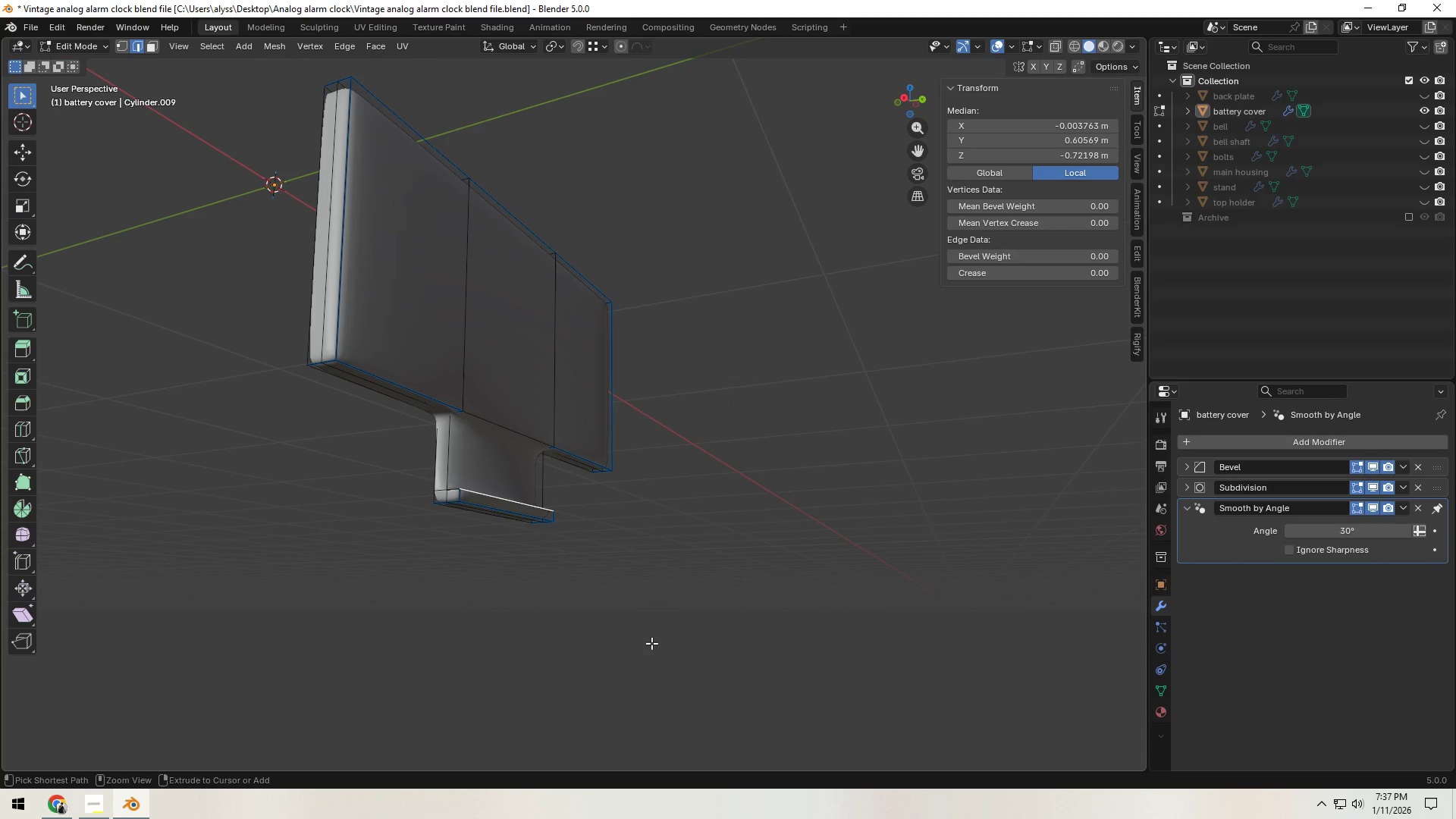 
key(Control+Z)
 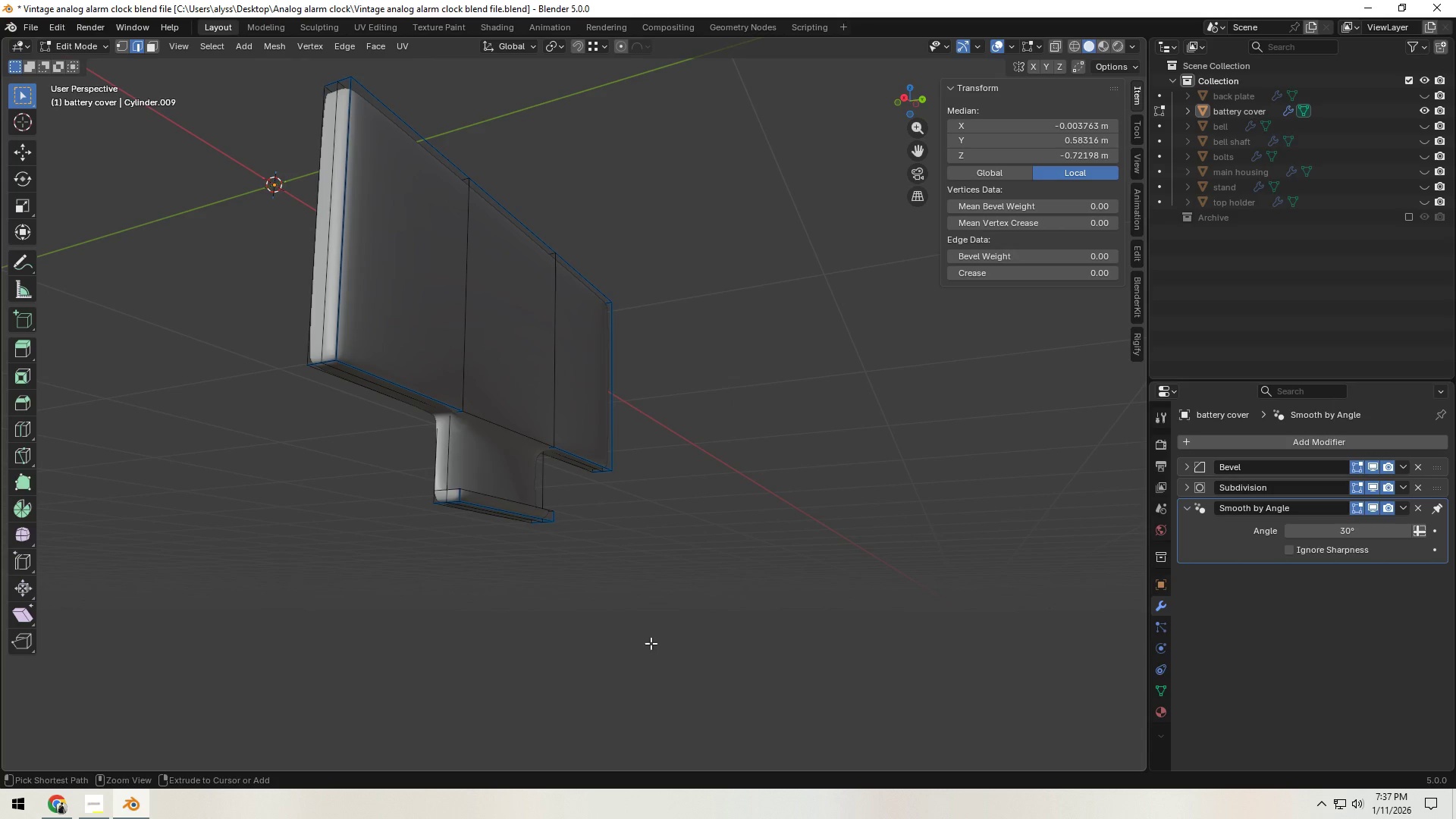 
key(Control+Z)
 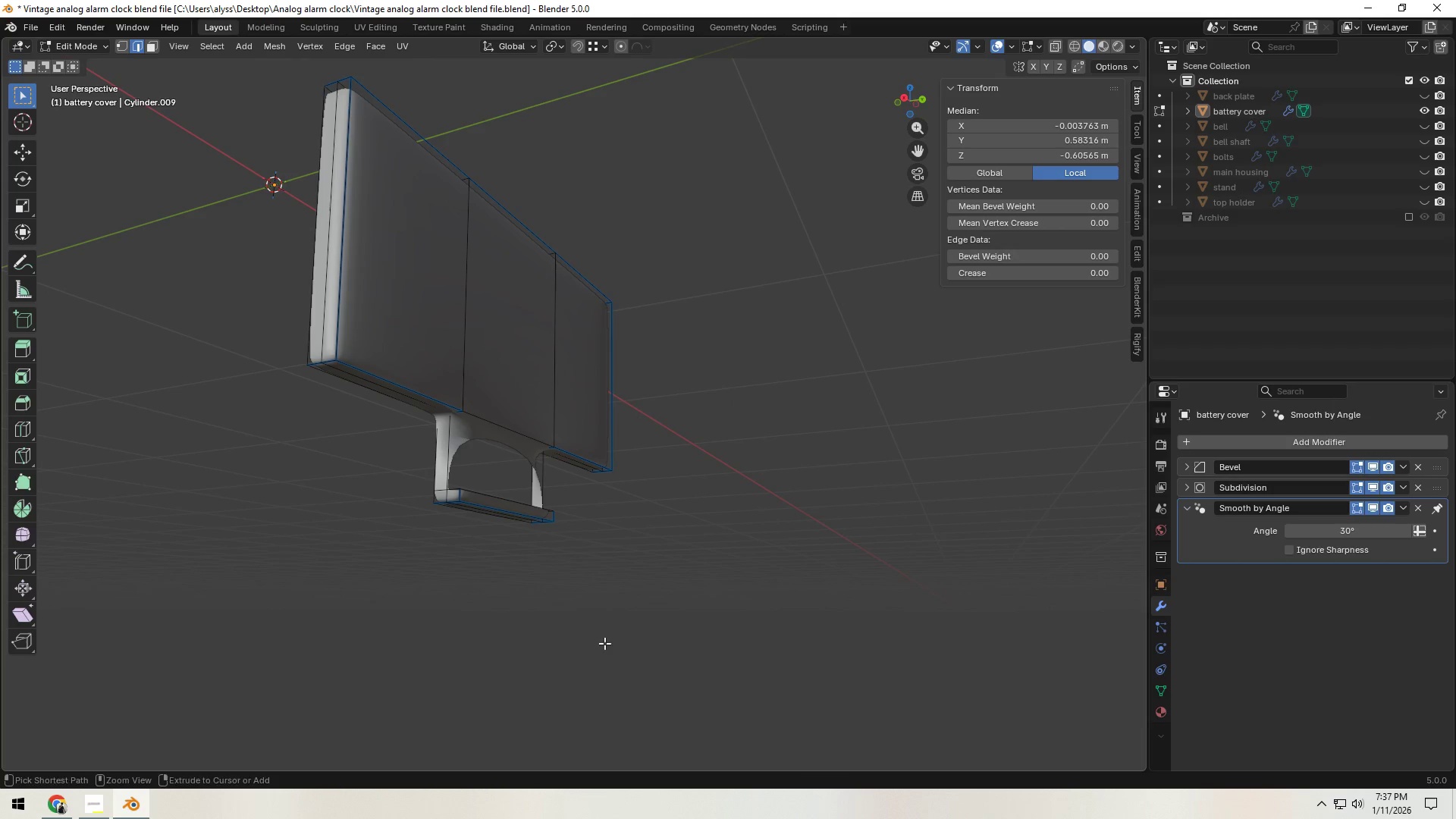 
hold_key(key=ShiftLeft, duration=1.05)
 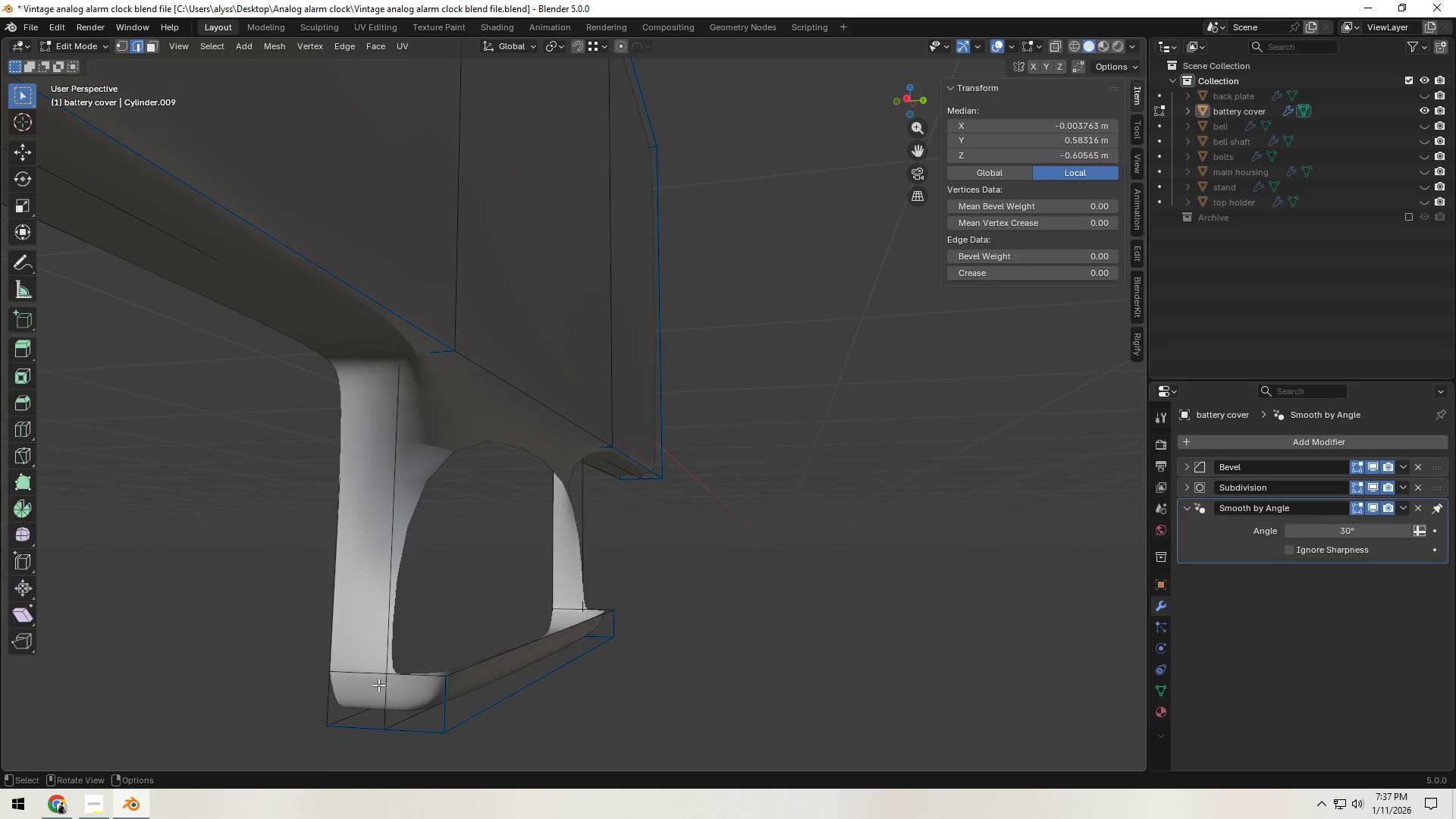 
scroll: coordinate [564, 636], scroll_direction: up, amount: 6.0
 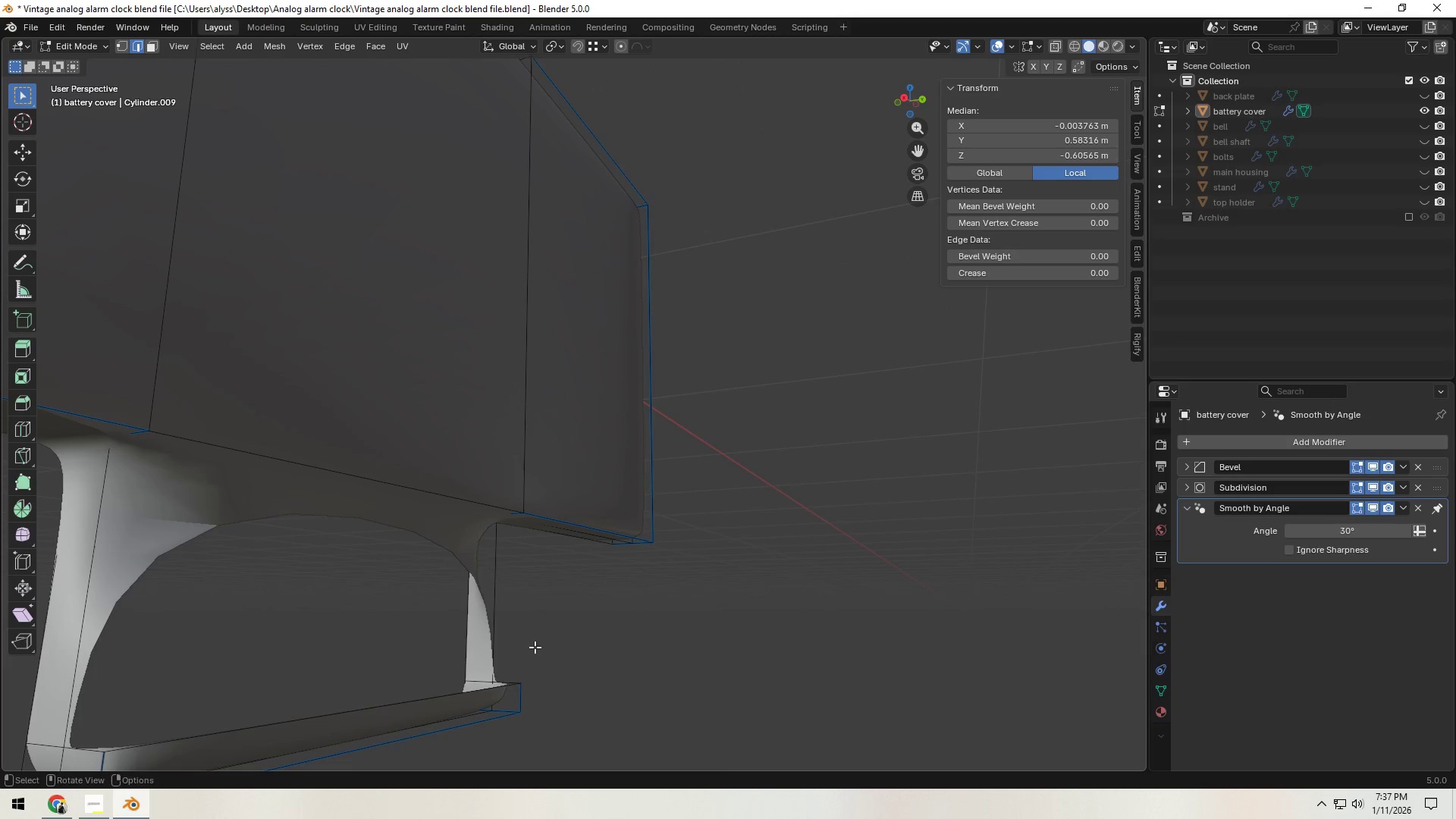 
left_click([59, 815])
 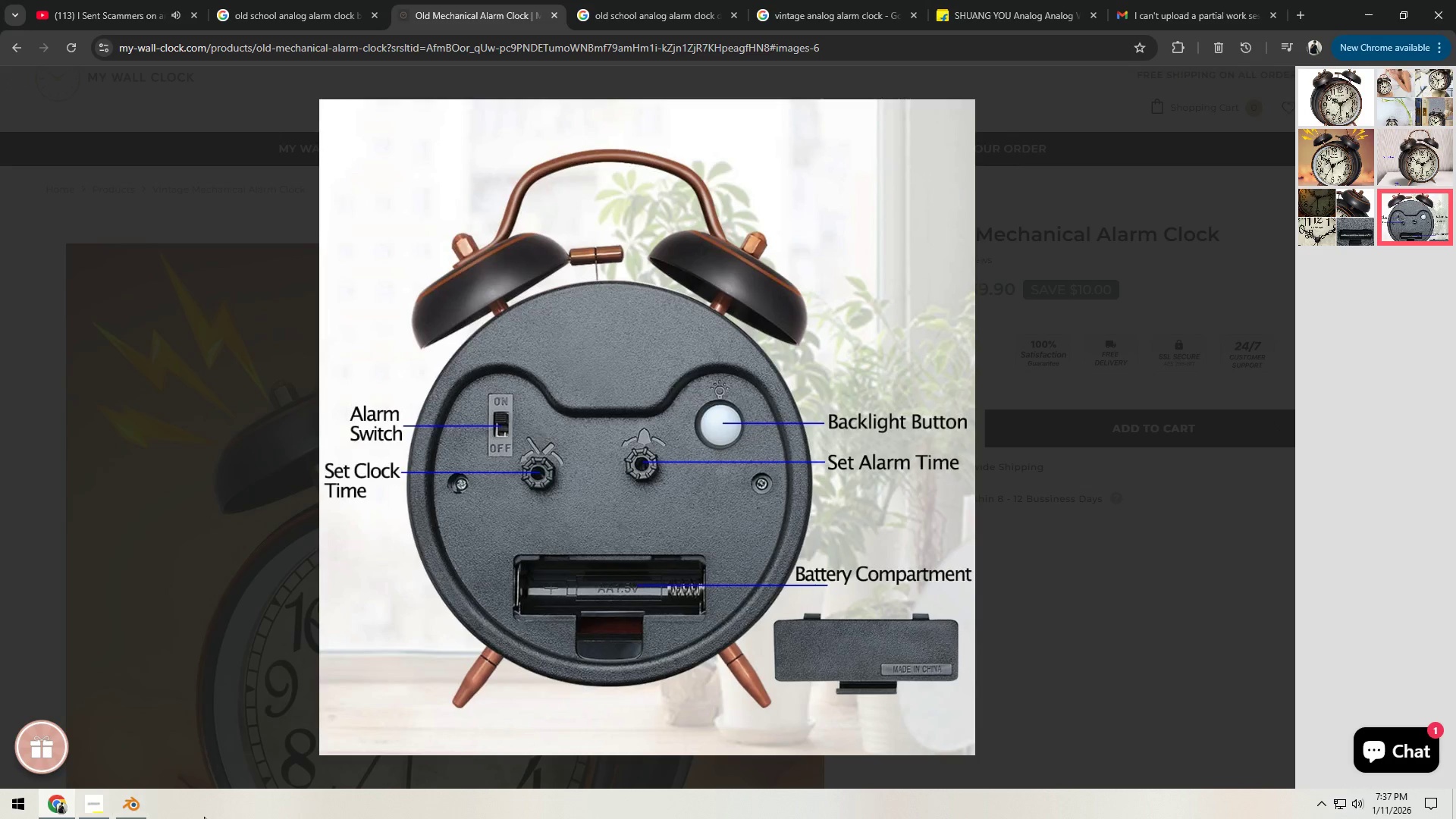 
left_click([136, 813])
 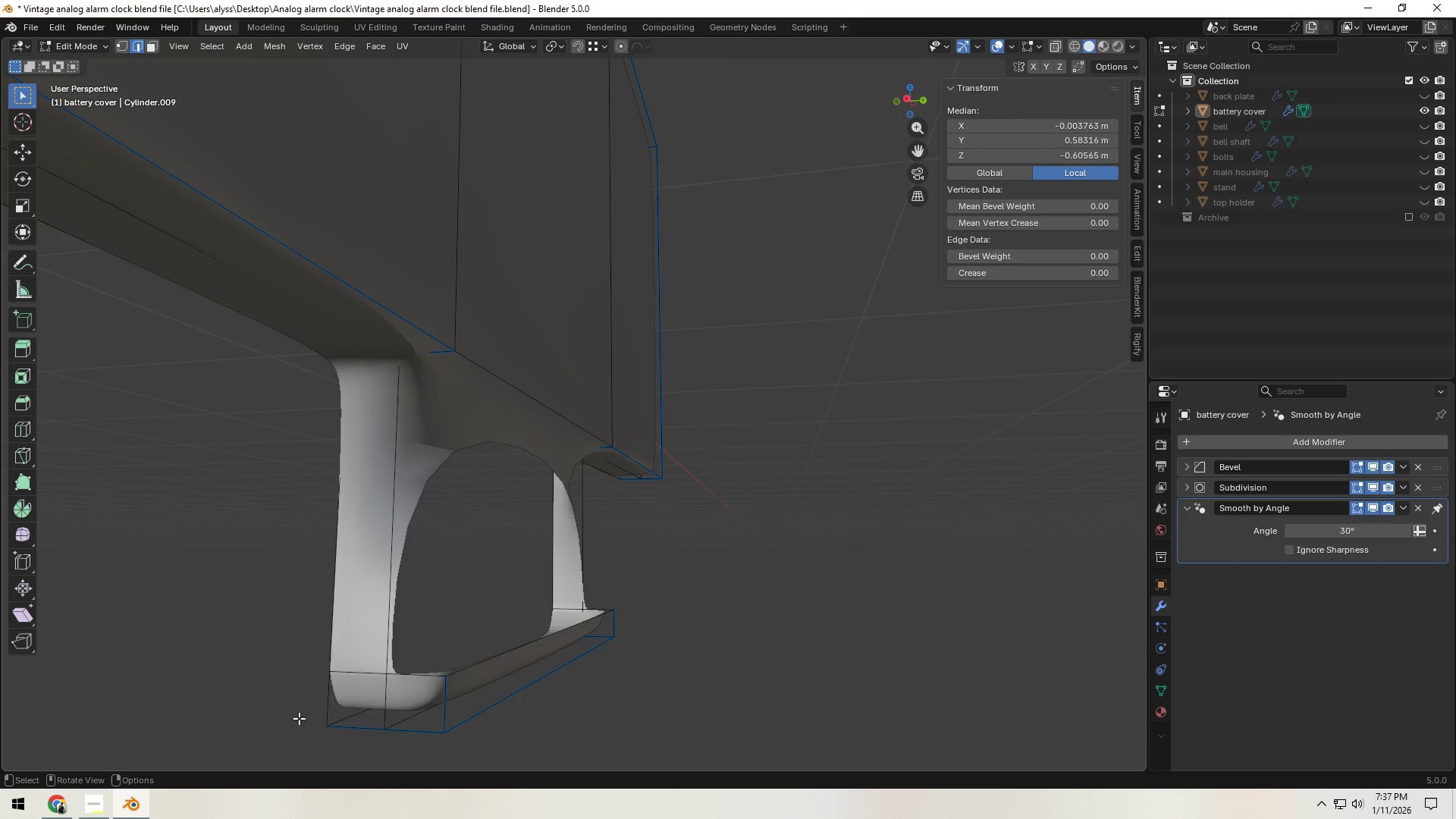 
scroll: coordinate [447, 600], scroll_direction: down, amount: 14.0
 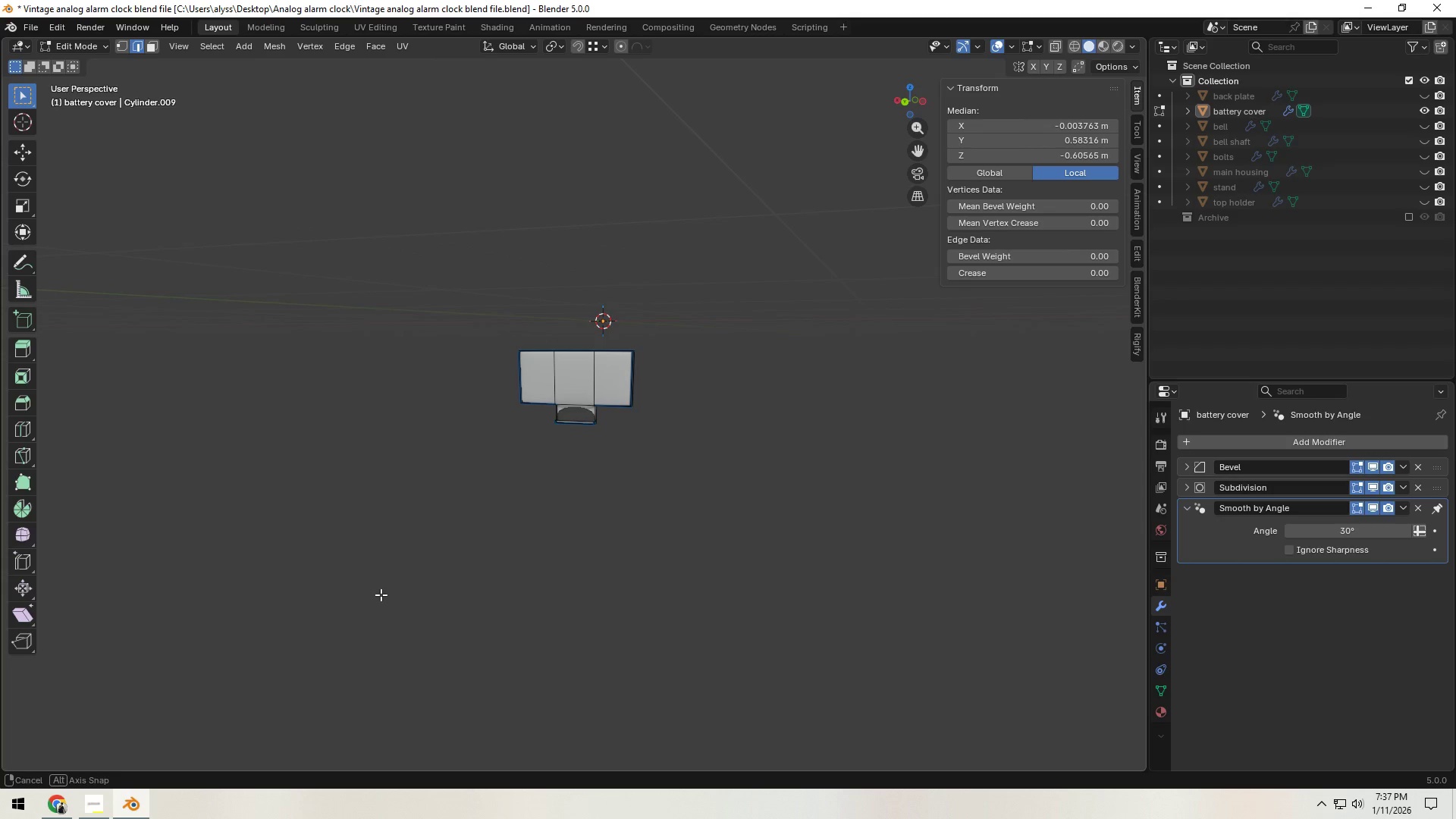 
scroll: coordinate [525, 584], scroll_direction: up, amount: 11.0
 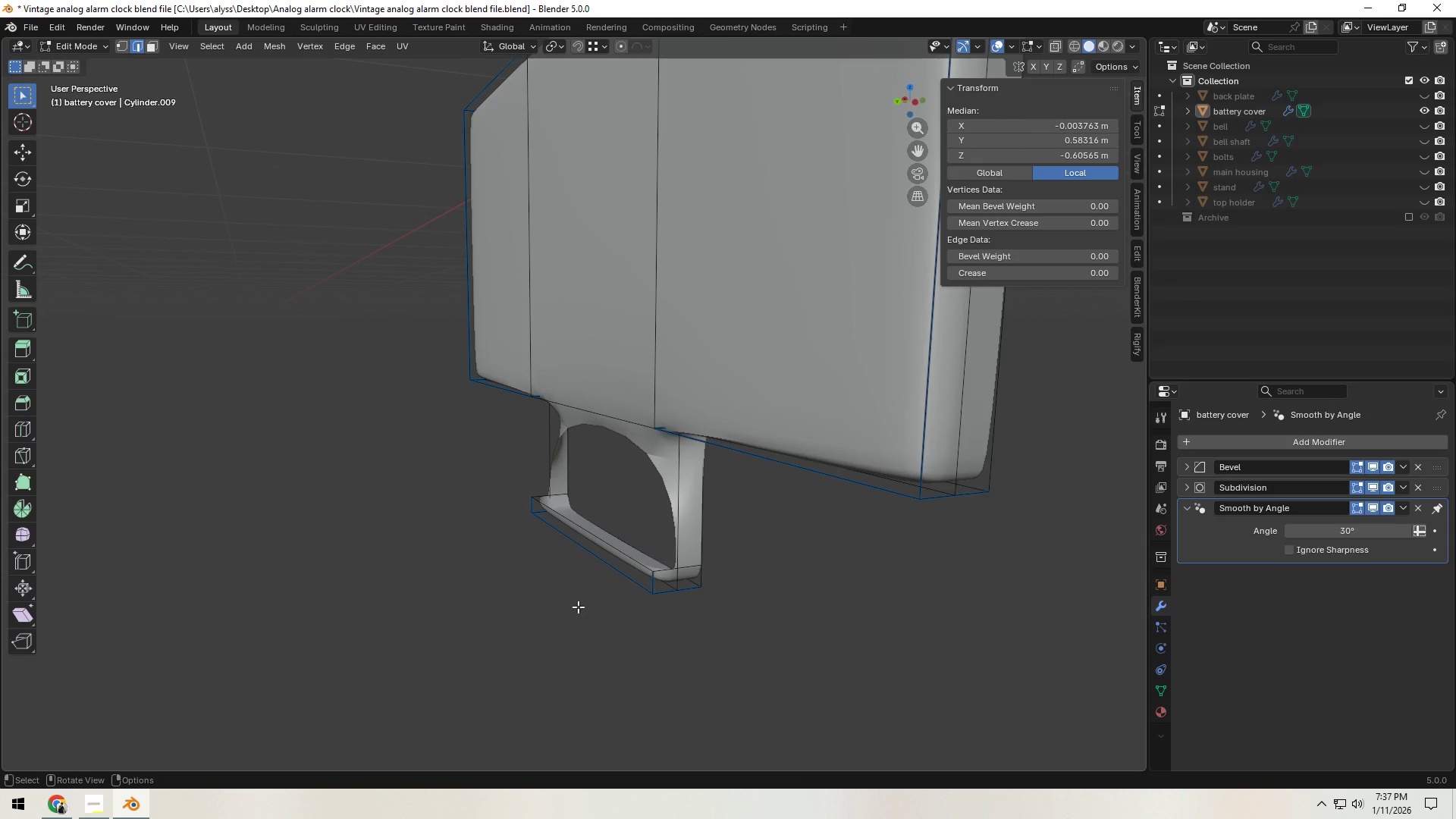 
wait(10.81)
 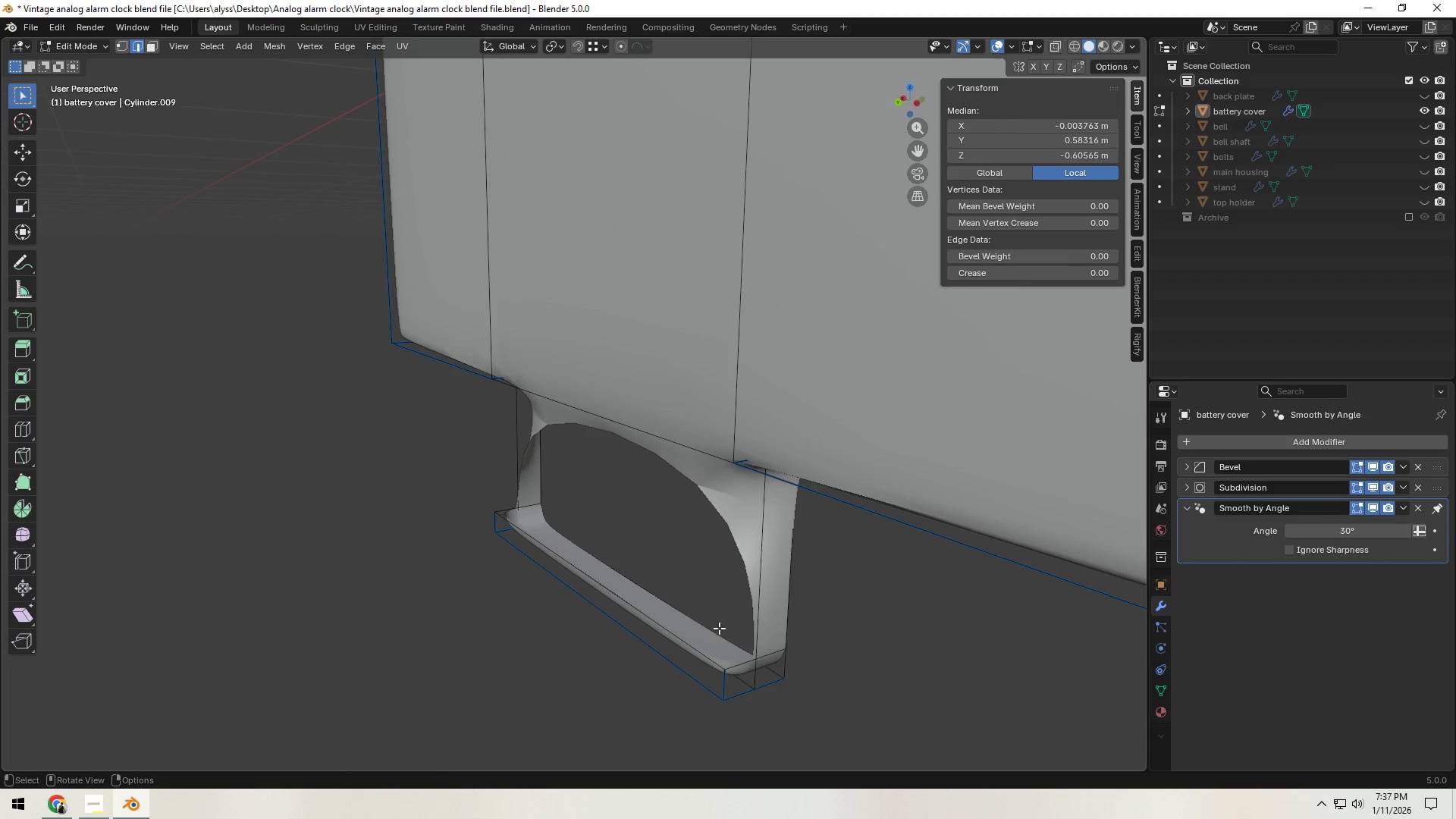 
hold_key(key=AltLeft, duration=0.67)
 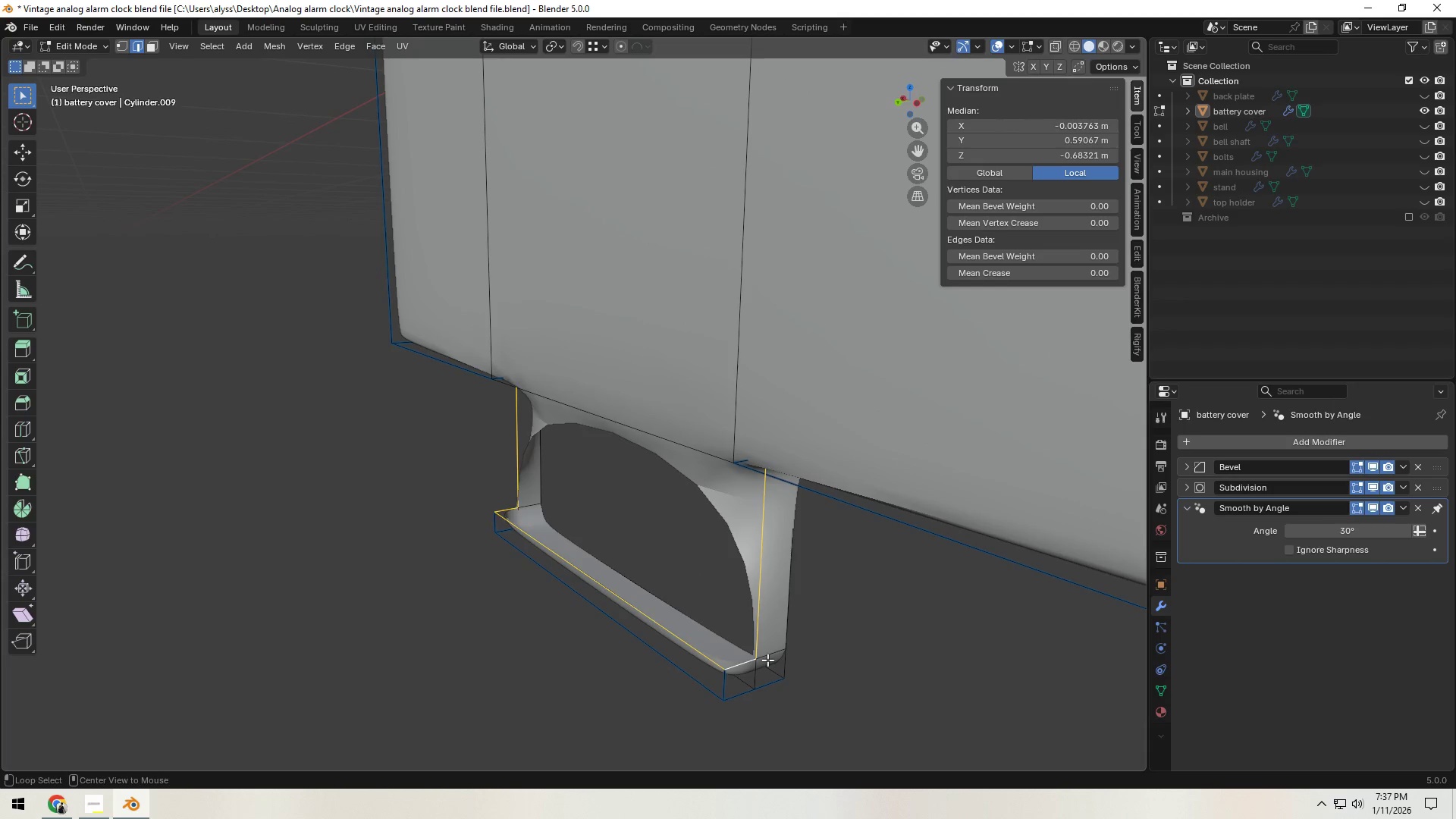 
scroll: coordinate [699, 579], scroll_direction: up, amount: 2.0
 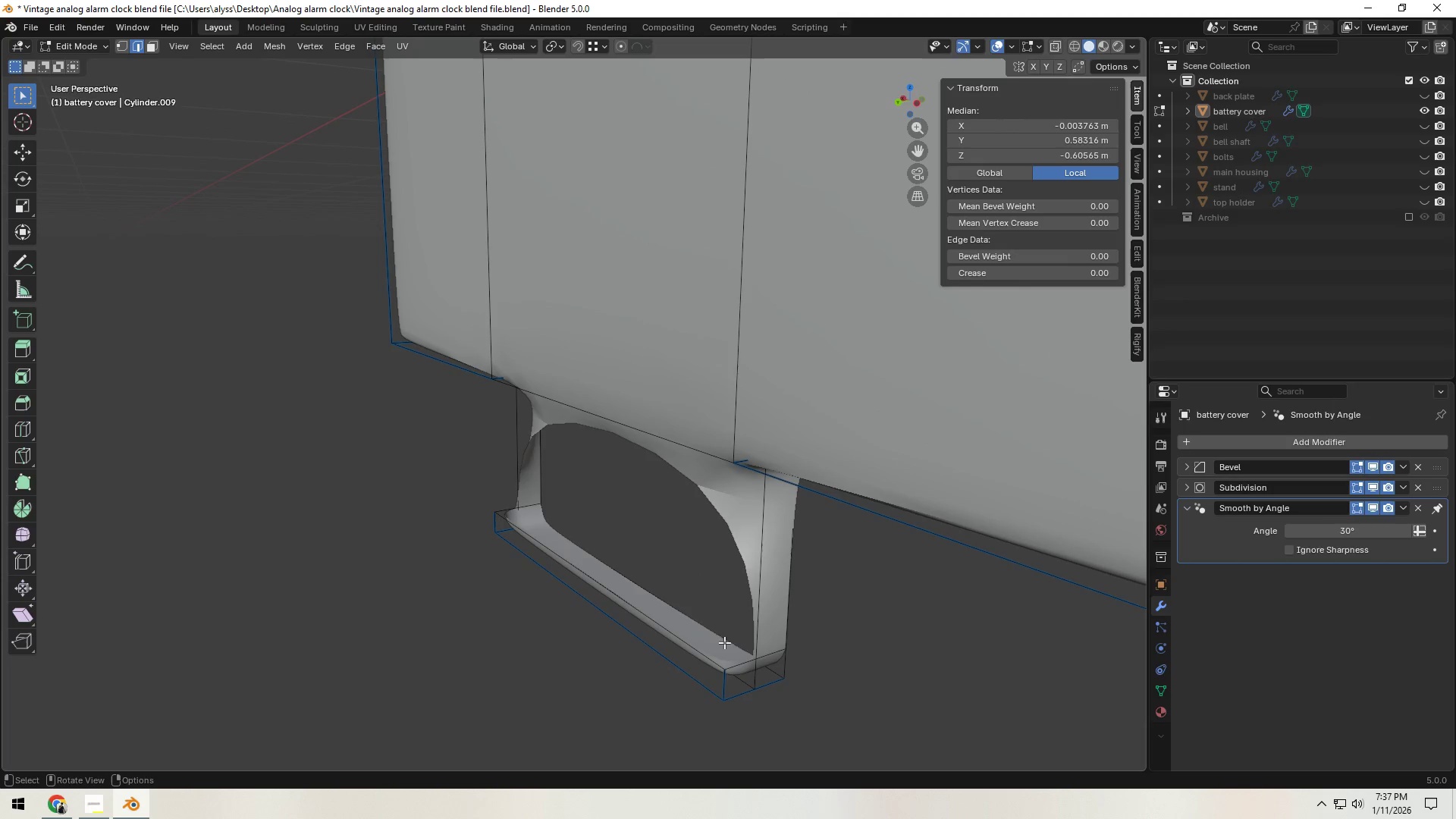 
left_click([742, 664])
 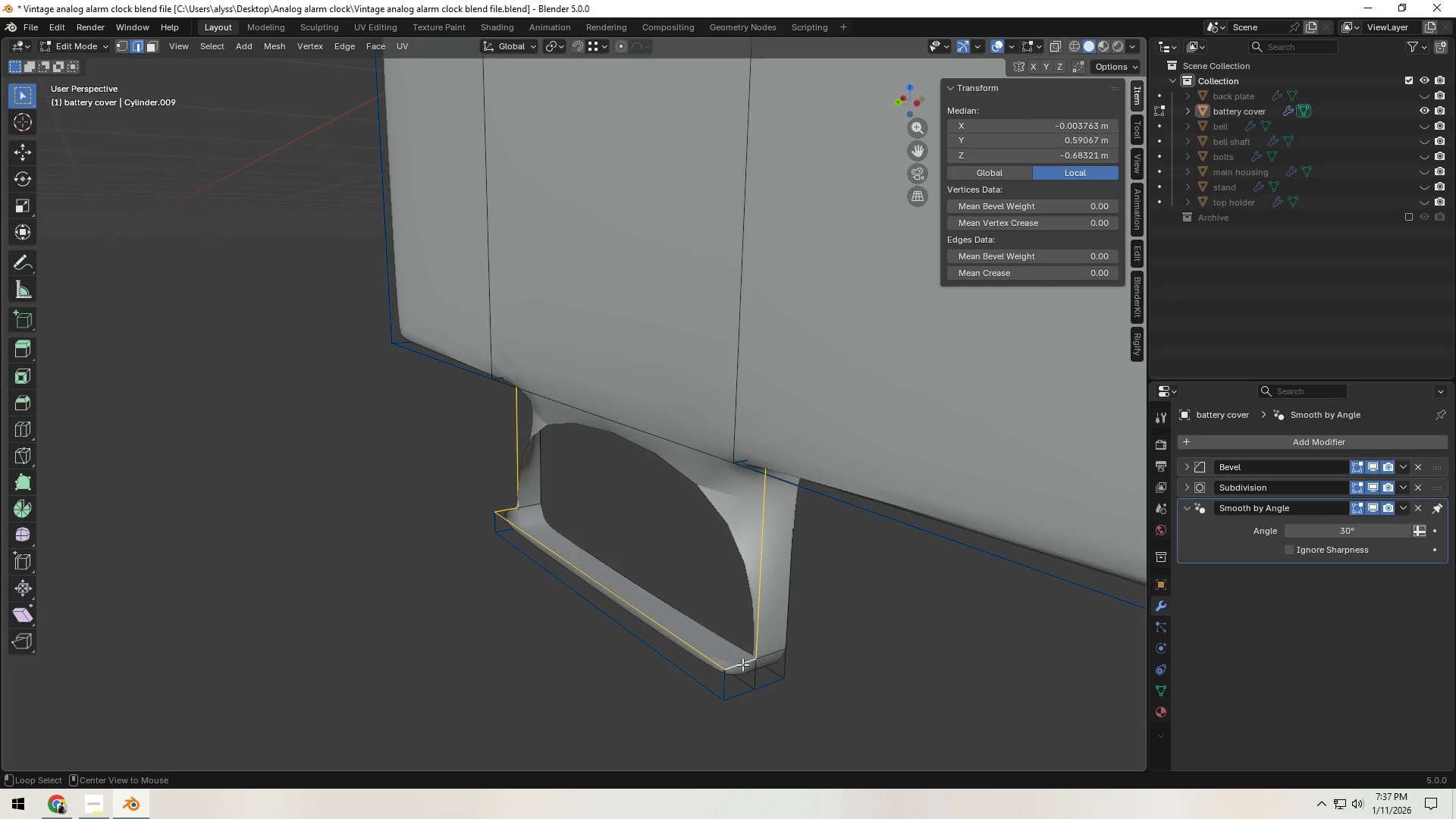 
hold_key(key=AltLeft, duration=0.89)
left_click([767, 660])
 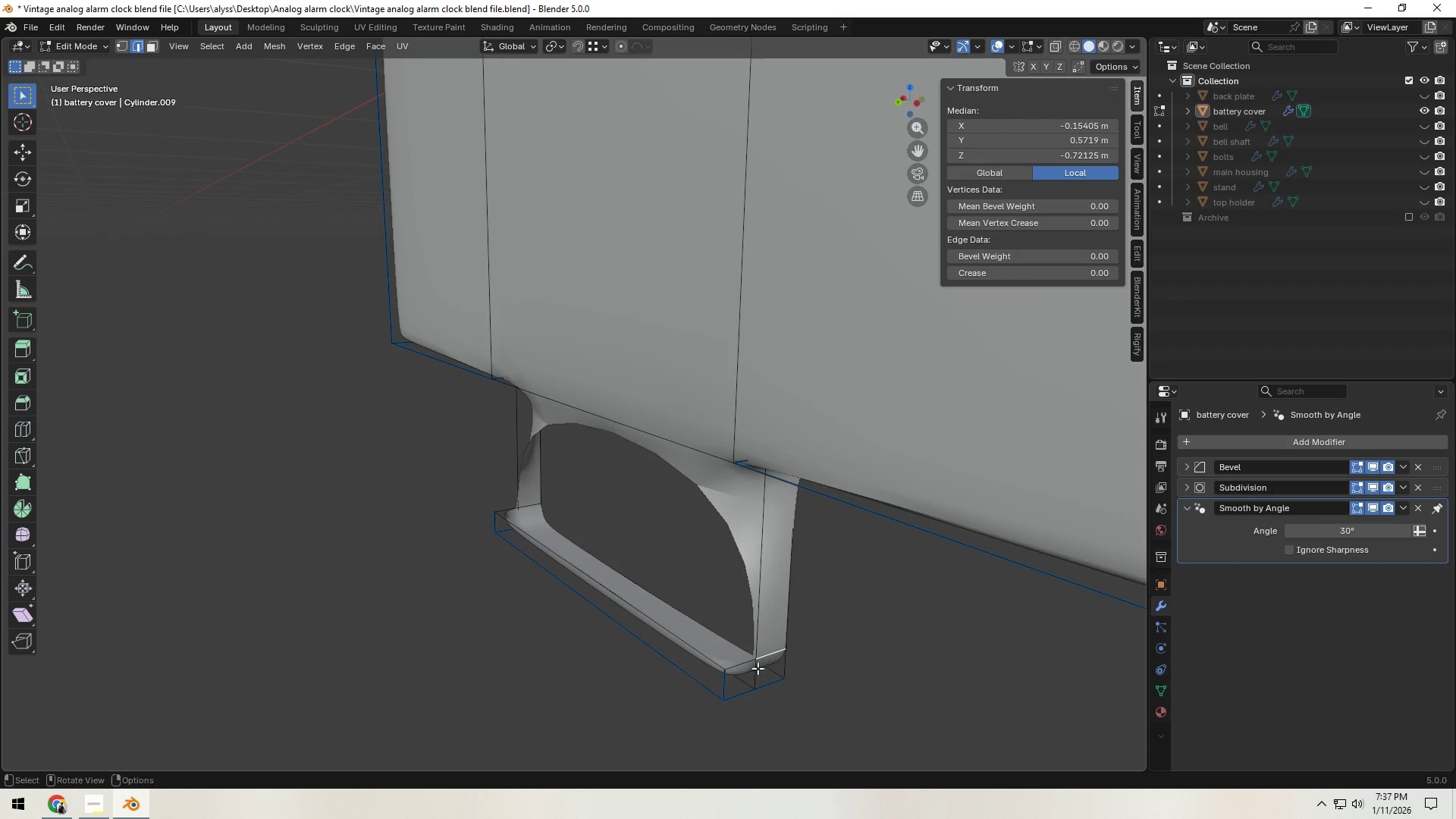 
hold_key(key=ShiftLeft, duration=0.94)
hold_key(key=AltLeft, duration=0.52)
left_click([739, 667])
 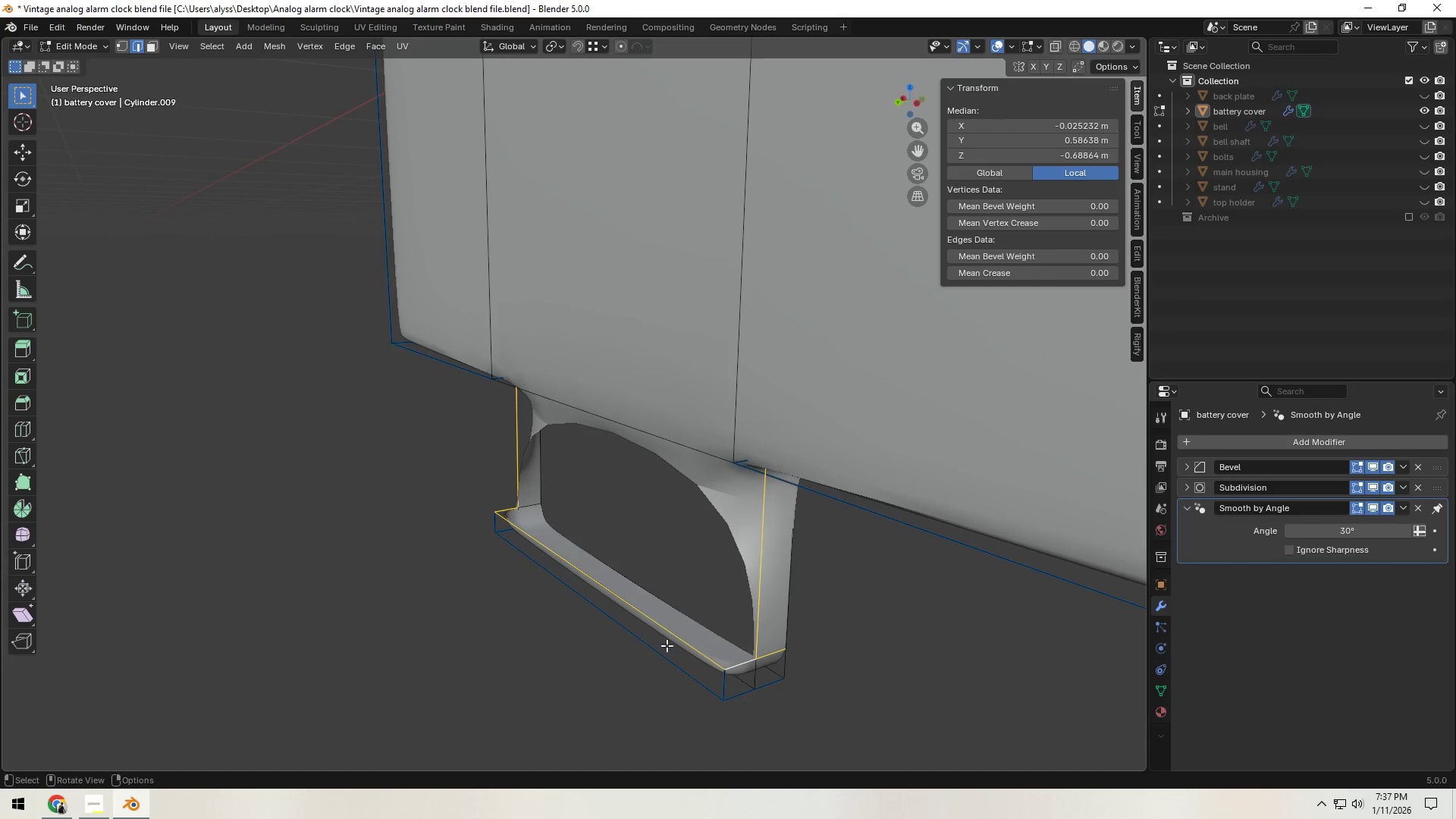 
left_click([670, 645])
 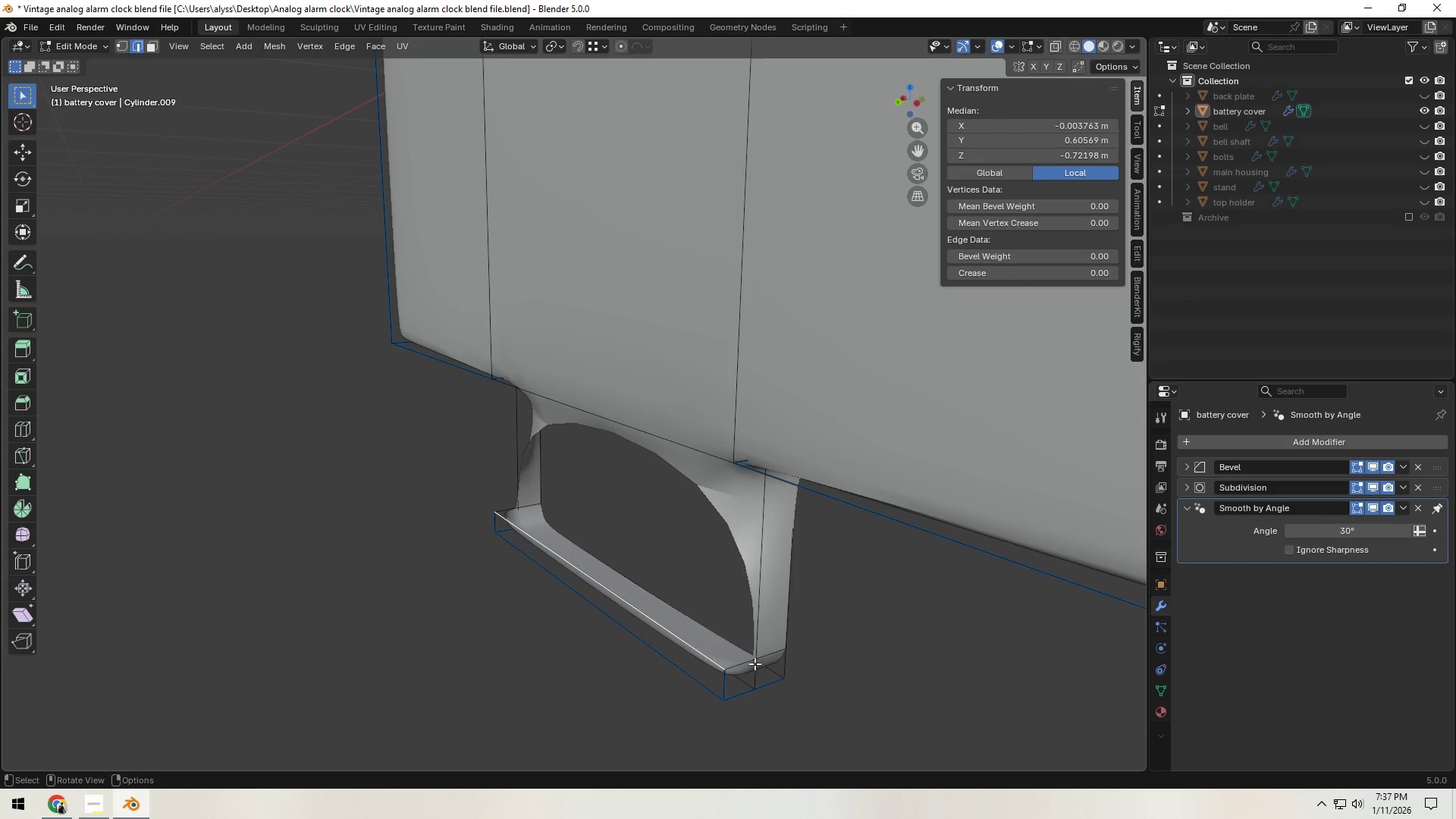 
hold_key(key=ShiftLeft, duration=0.91)
left_click([741, 666])
 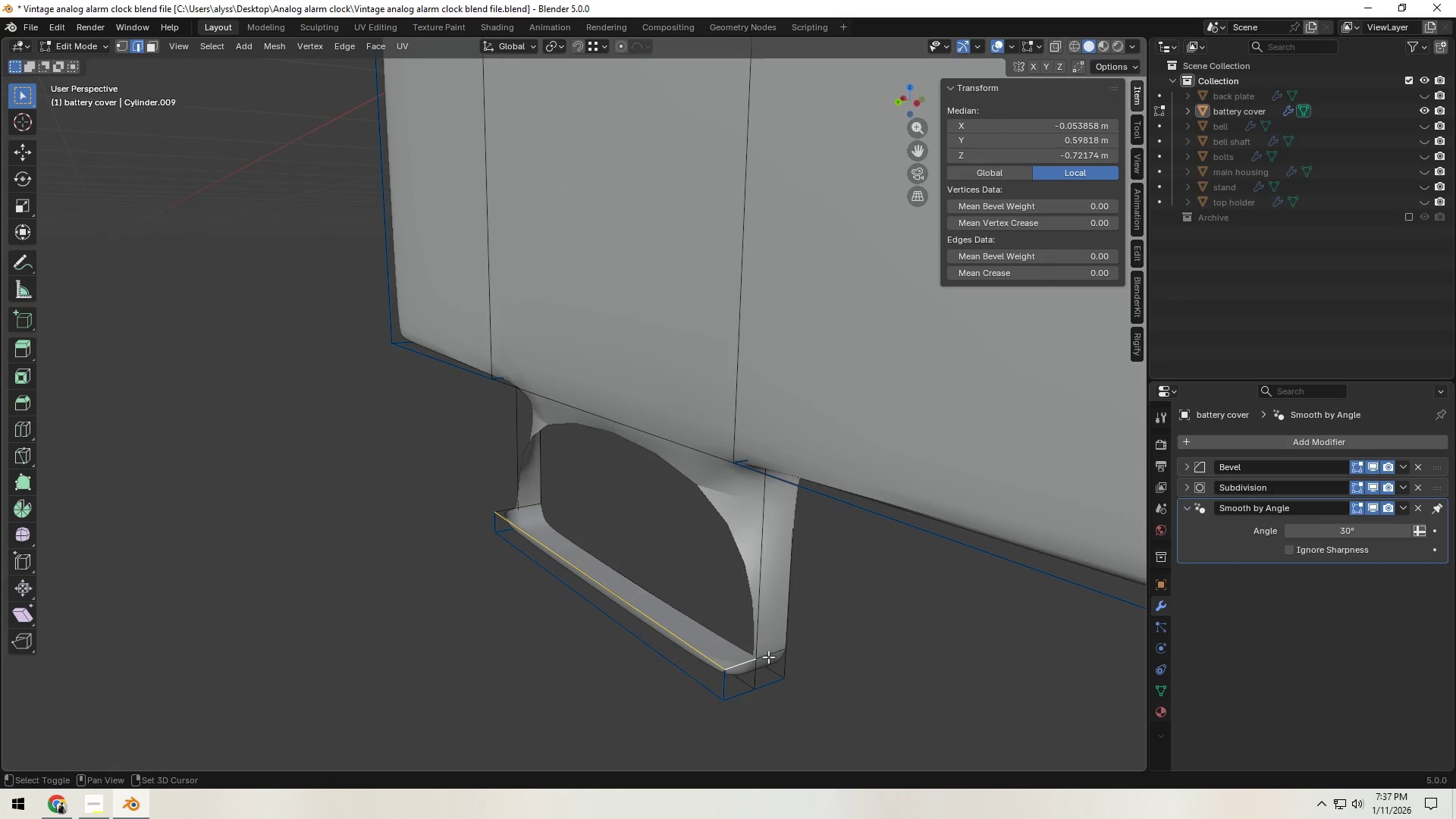 
double_click([769, 655])
 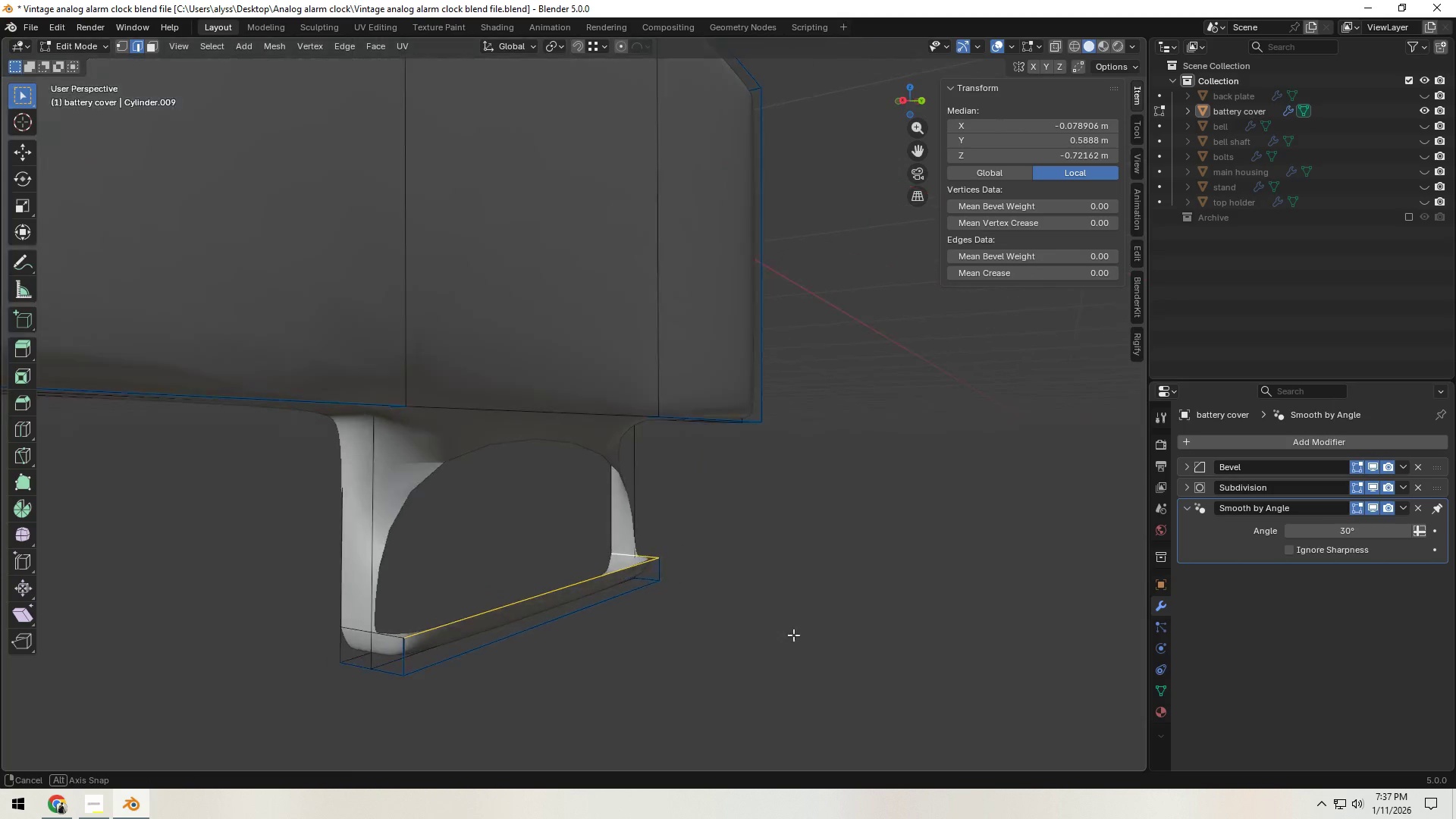 
hold_key(key=ShiftLeft, duration=1.11)
left_click([401, 638])
 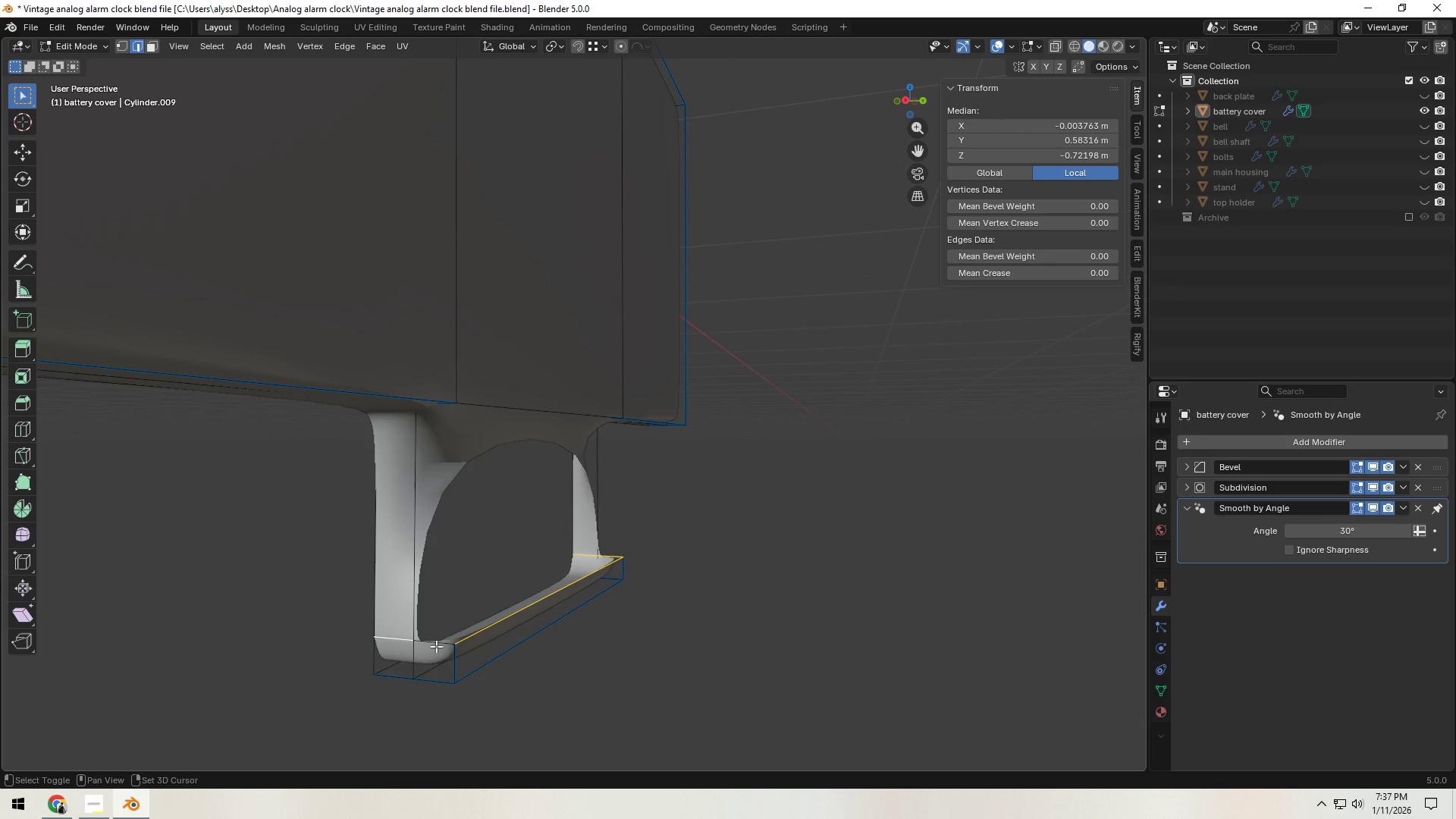 
double_click([436, 646])
 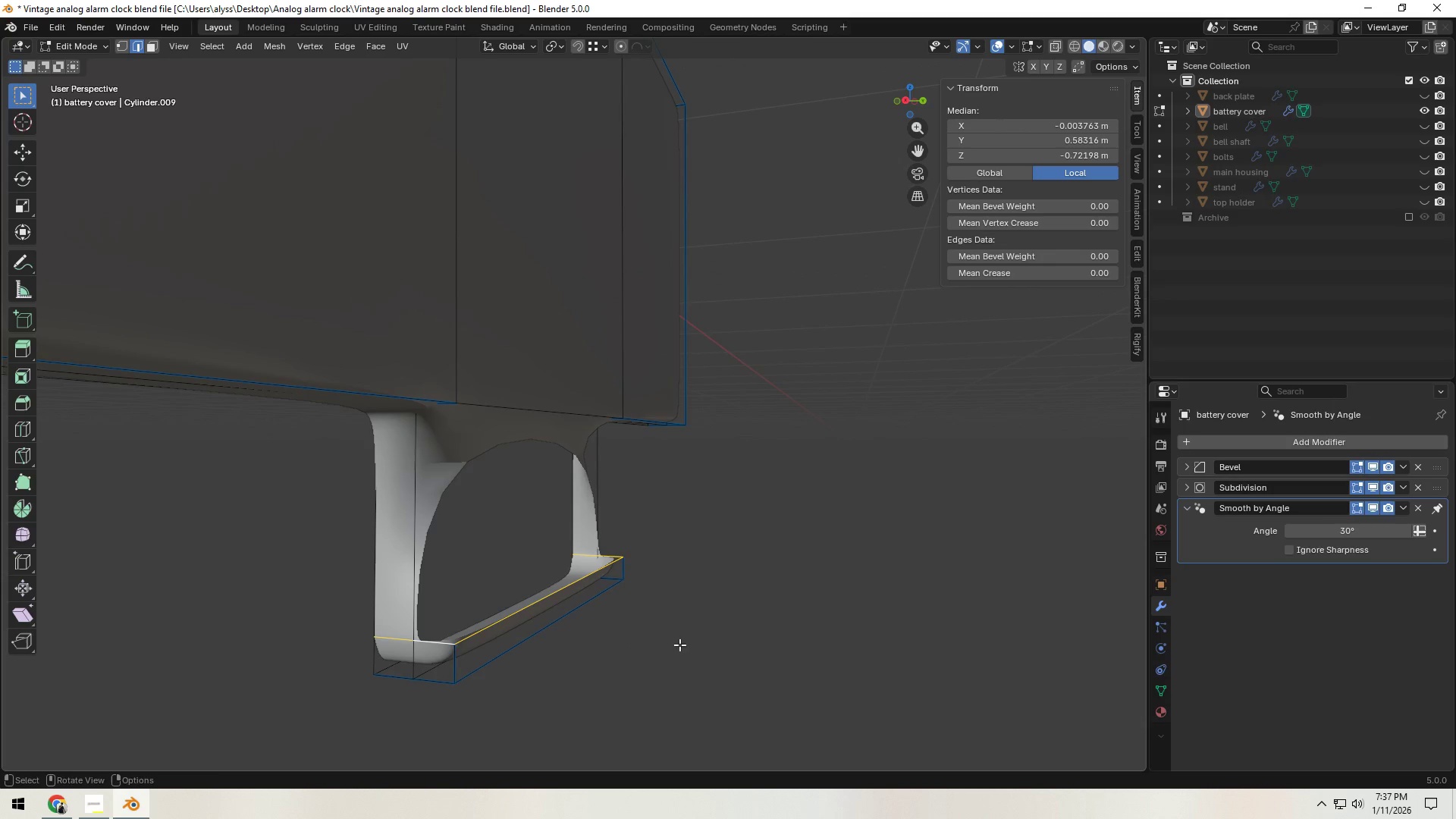 
type(gz)
 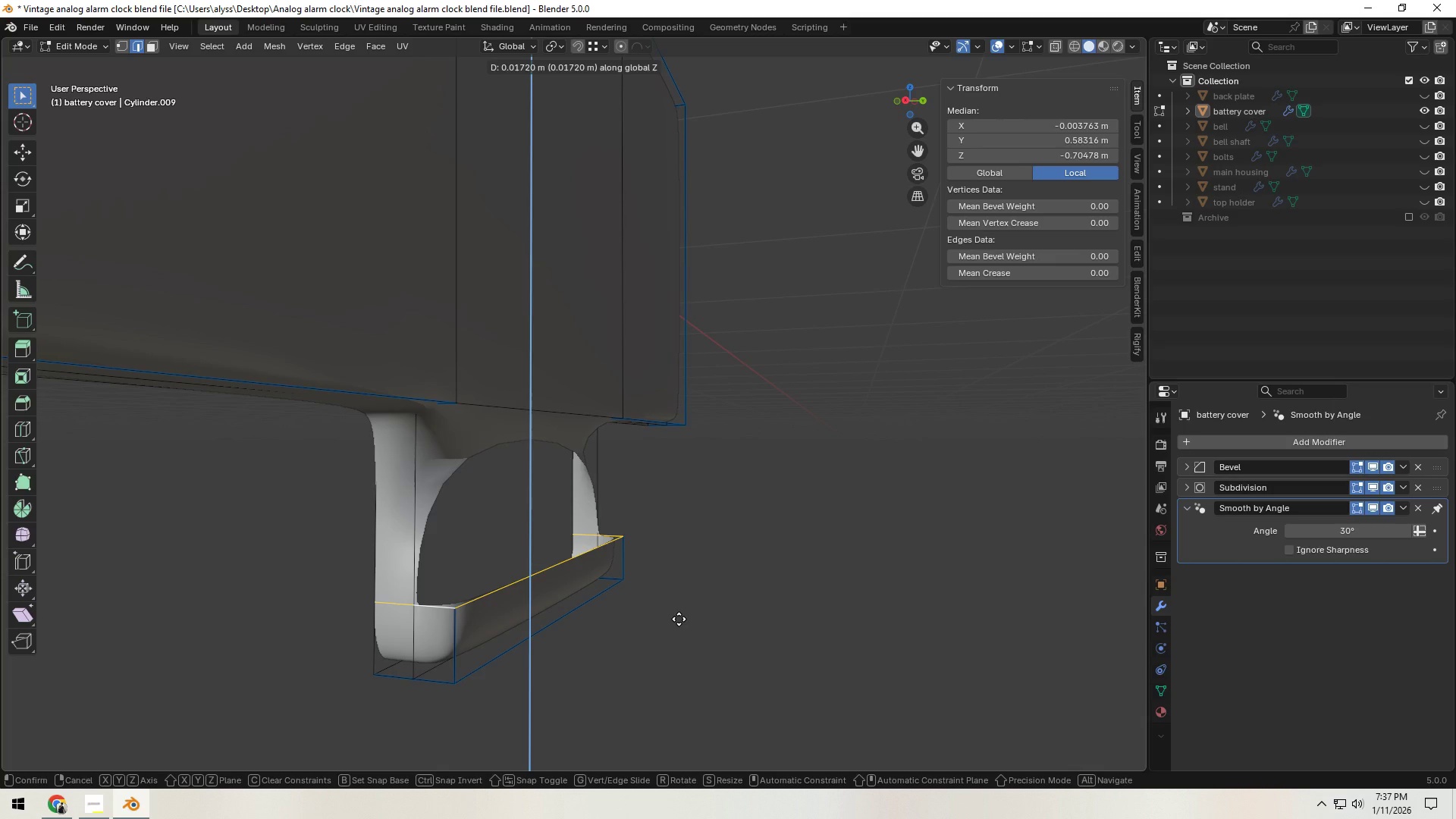 
left_click([679, 619])
 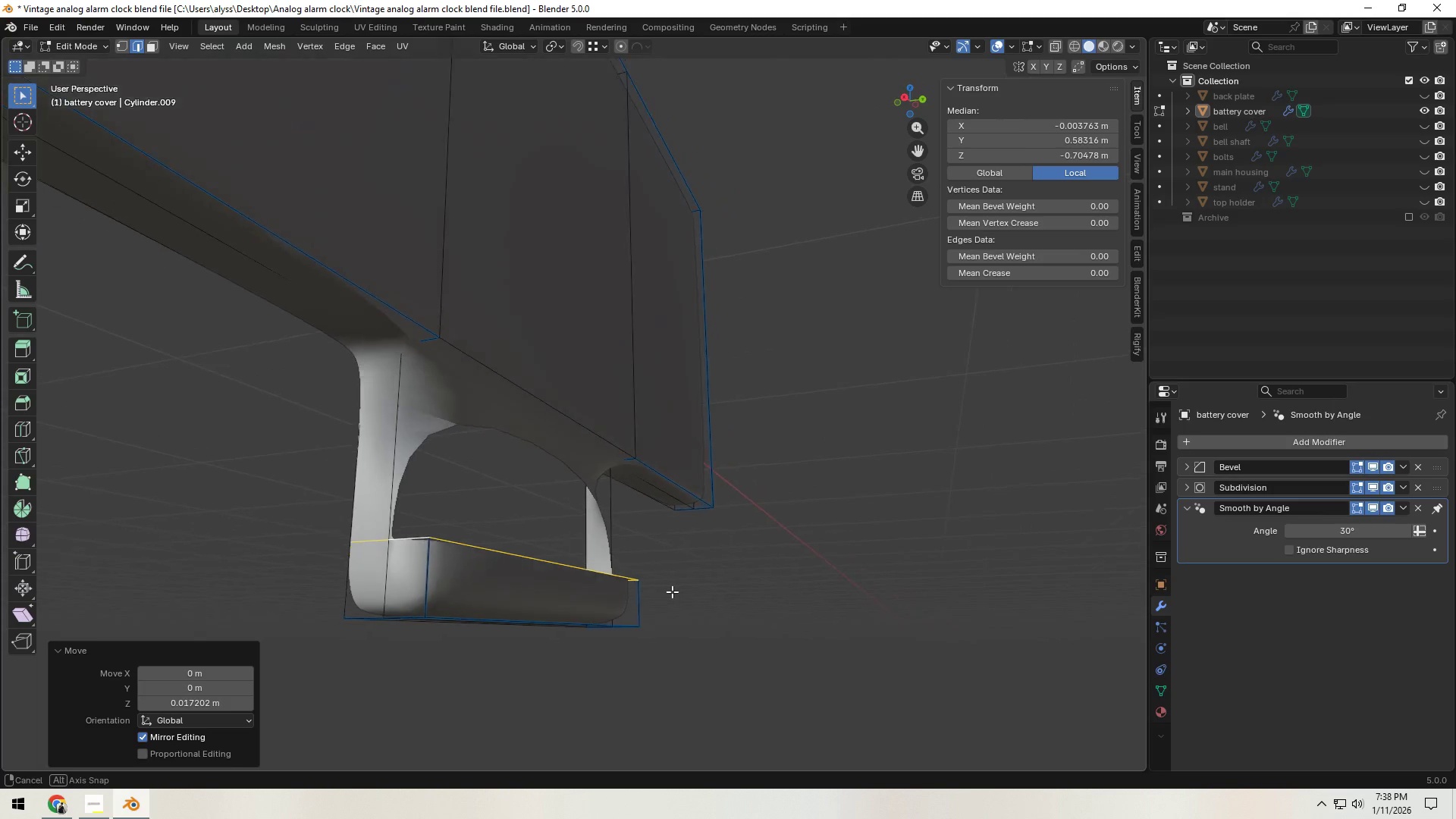 
key(Control+ControlLeft)
 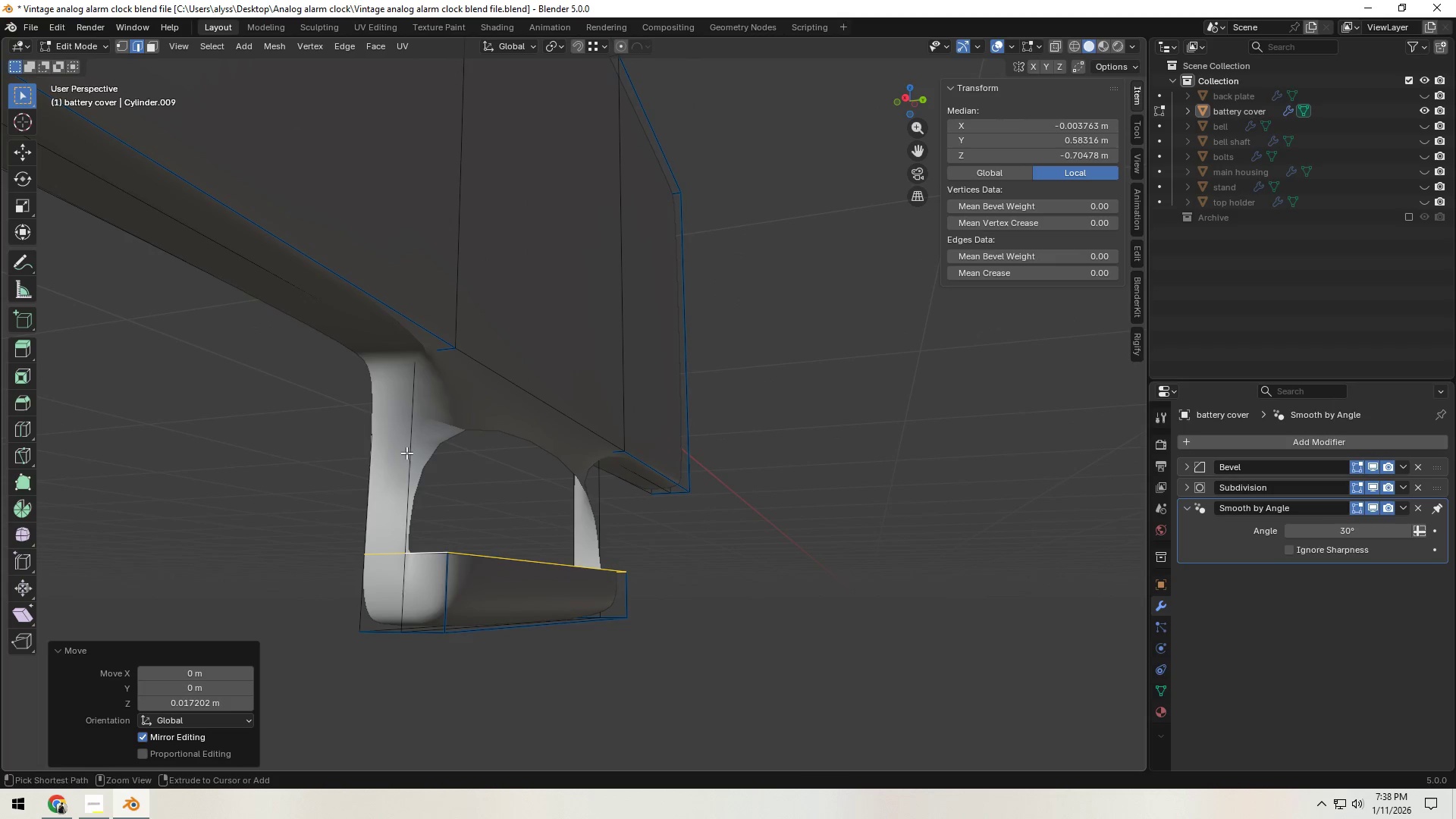 
key(Control+R)
 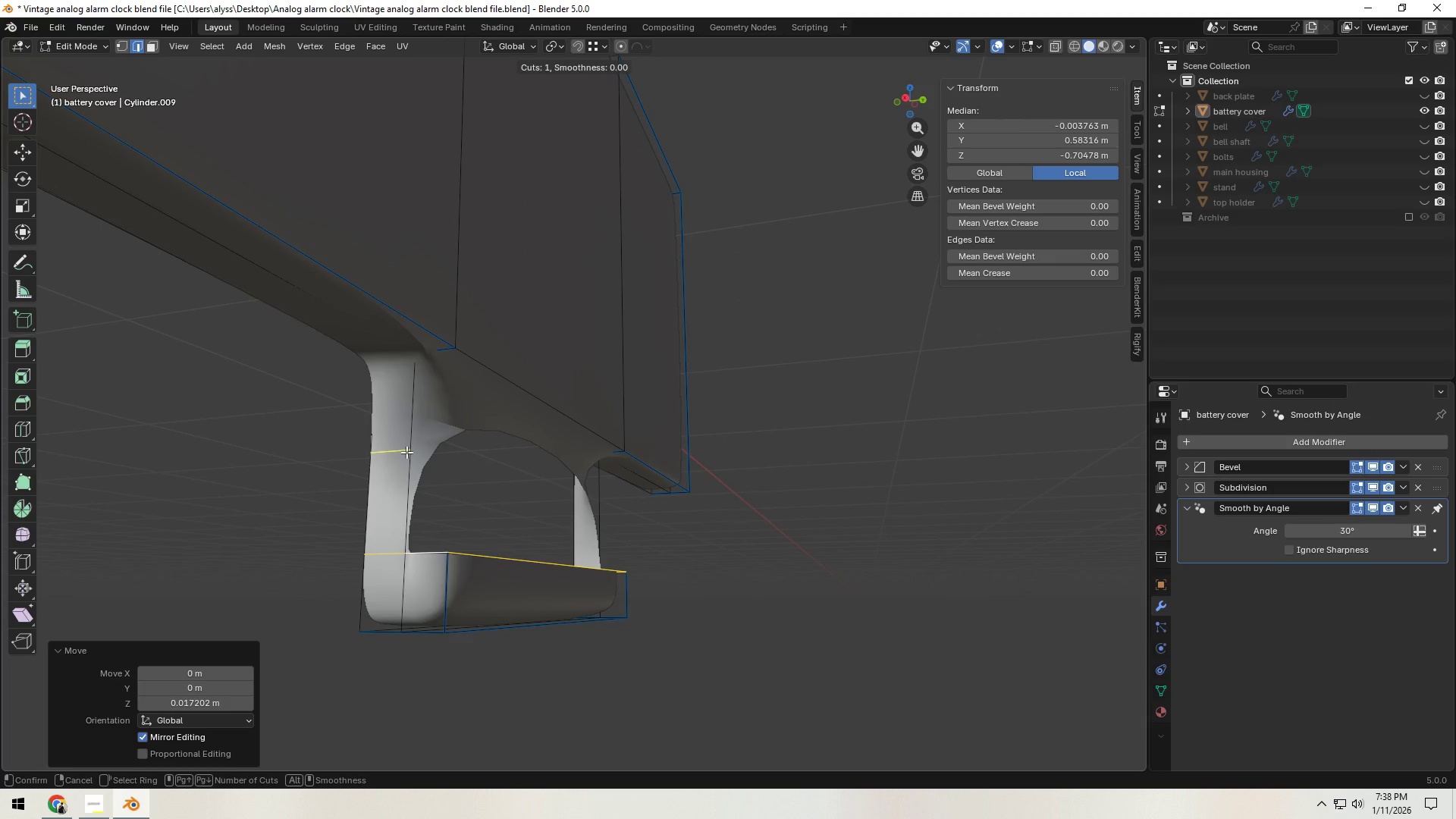 
left_click([406, 452])
 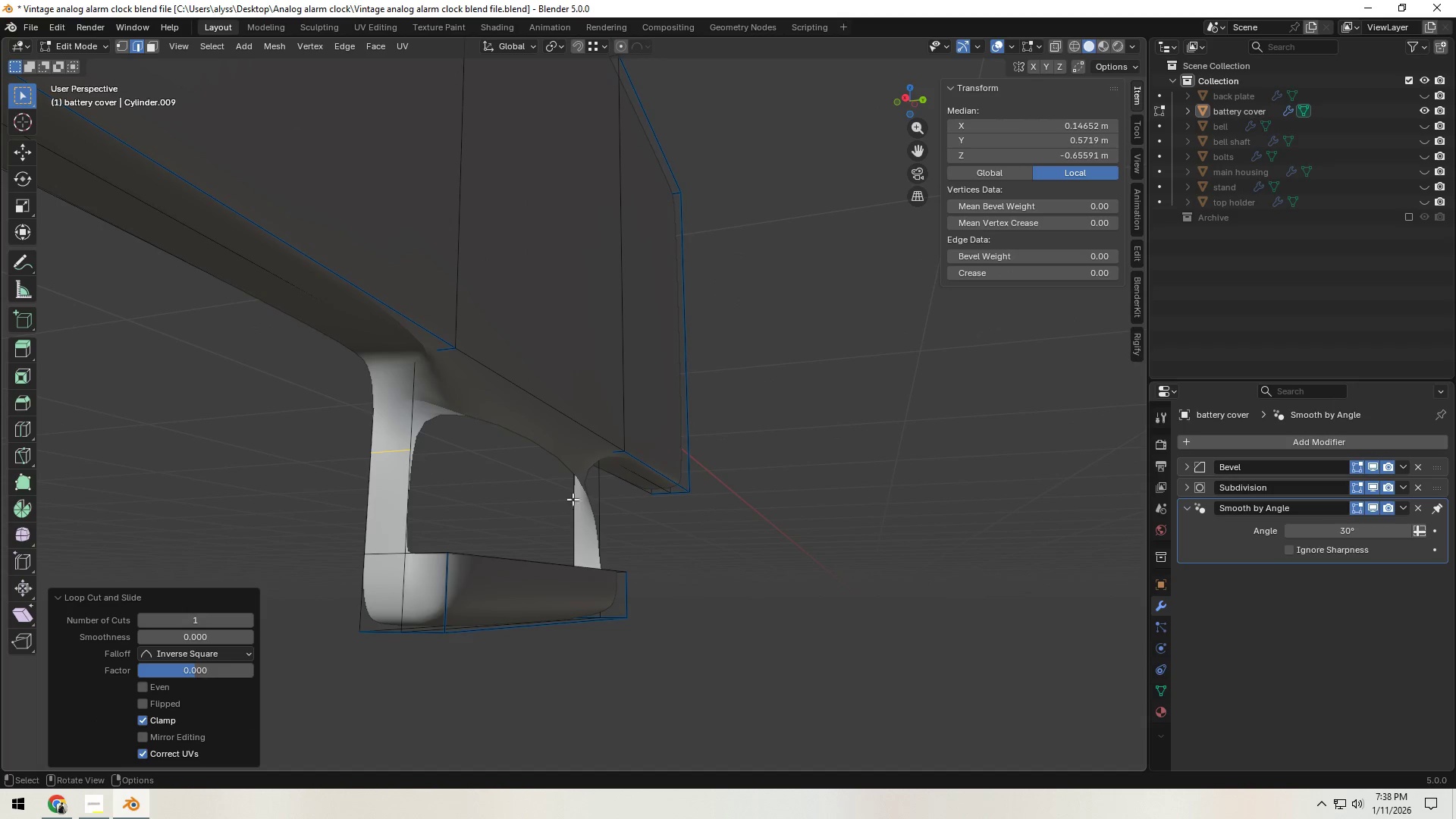 
right_click([406, 452])
 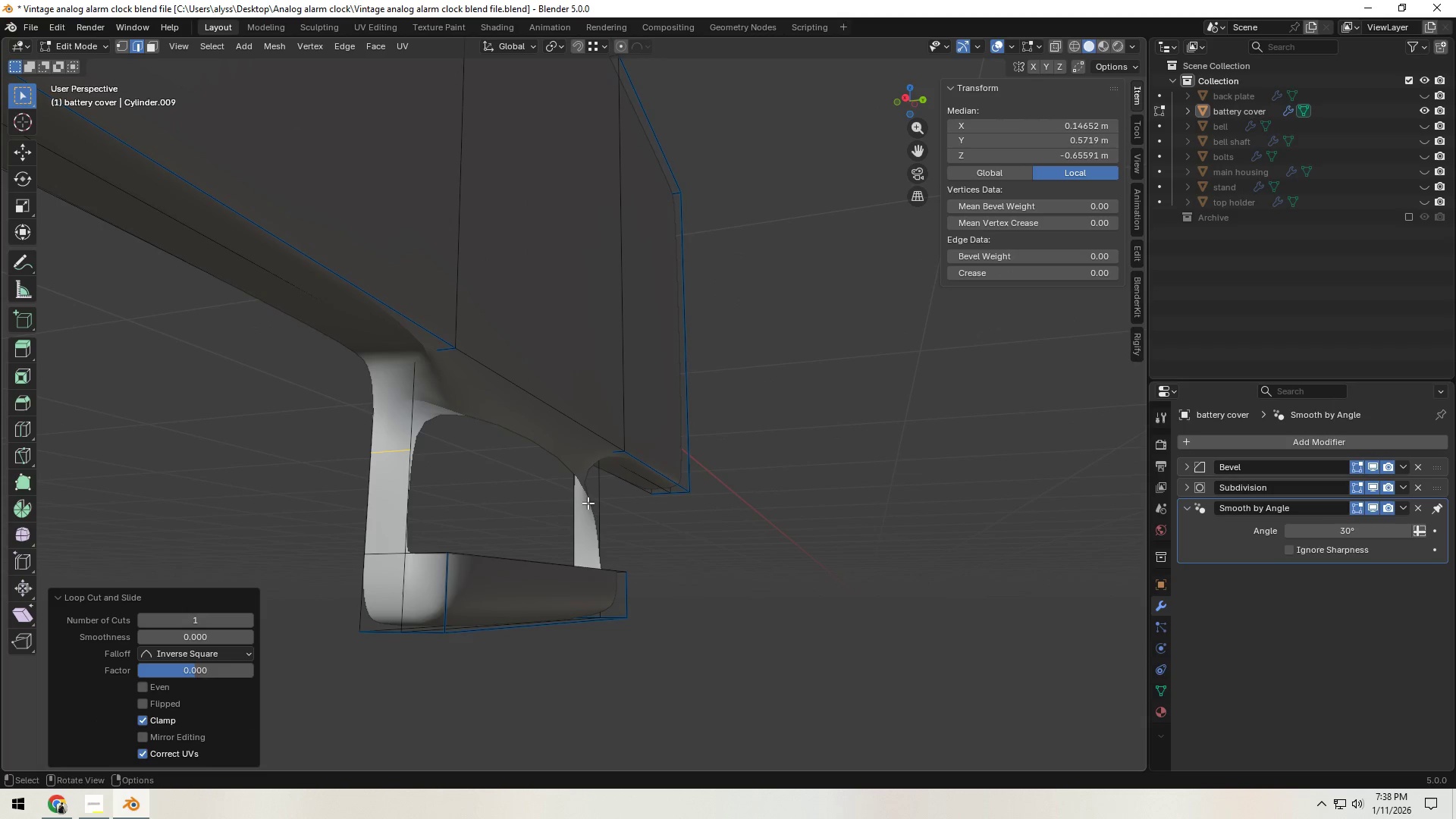 
key(Control+R)
 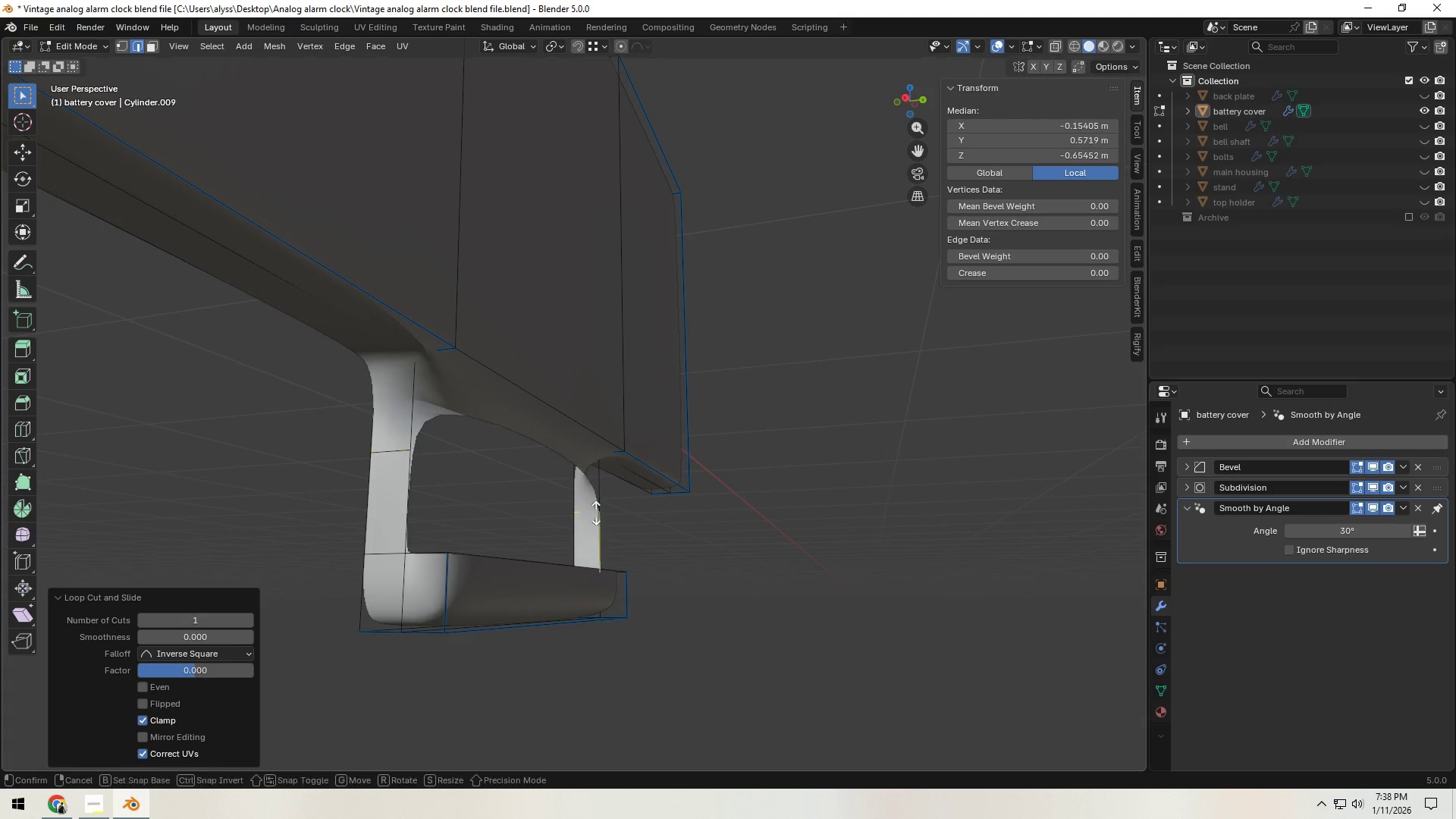 
right_click([596, 513])
 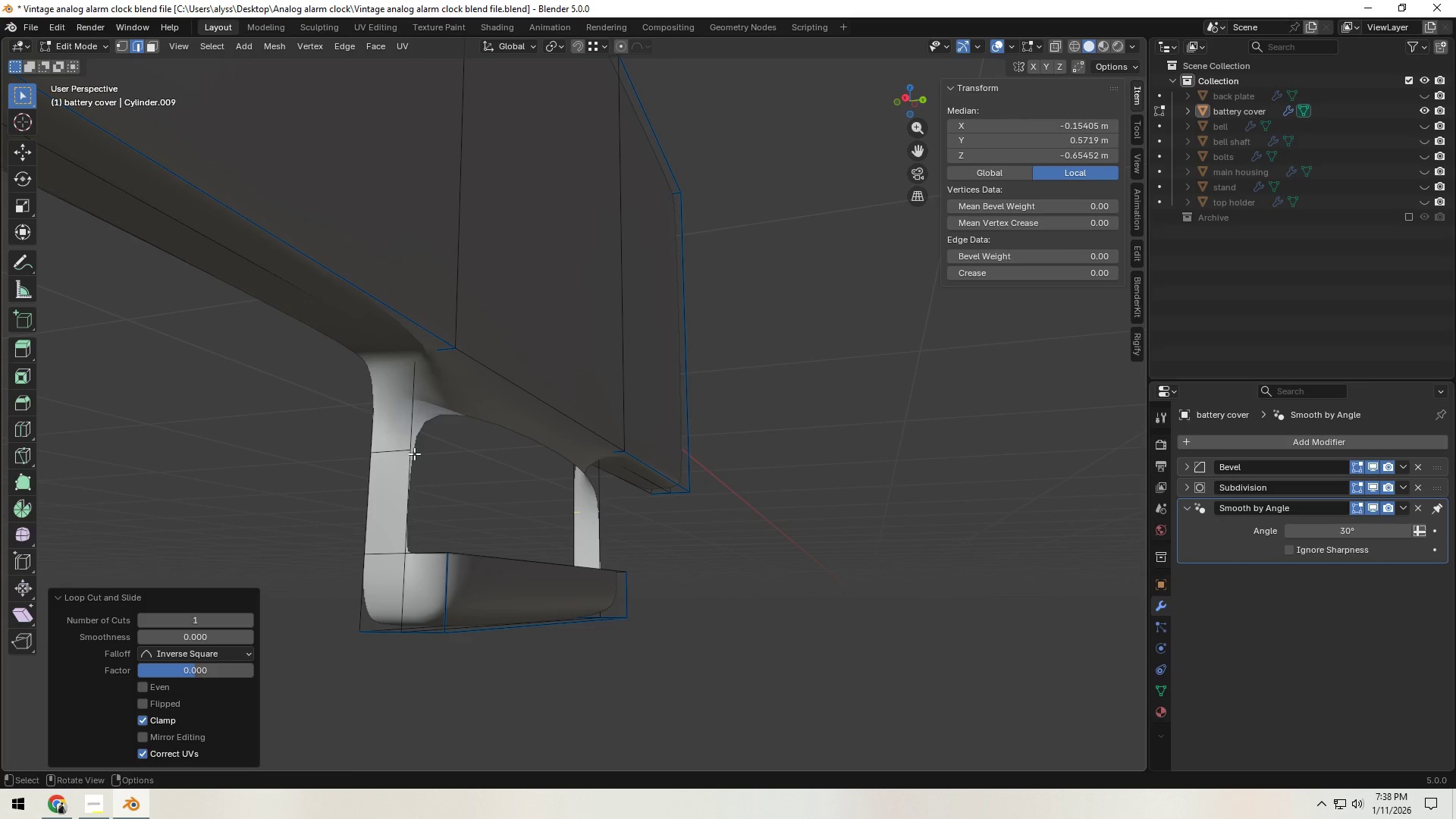 
left_click([596, 513])
 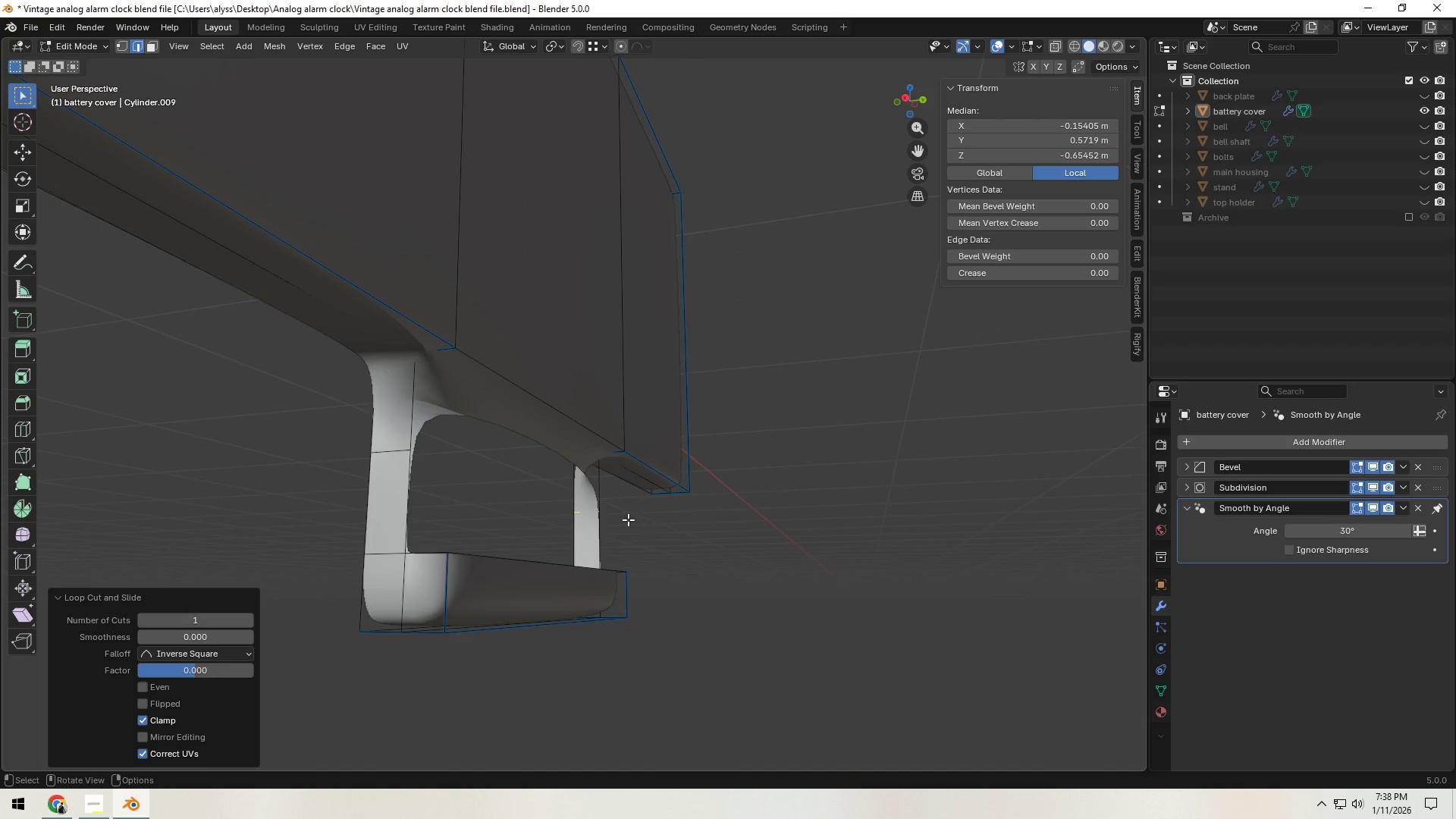 
wait(5.16)
 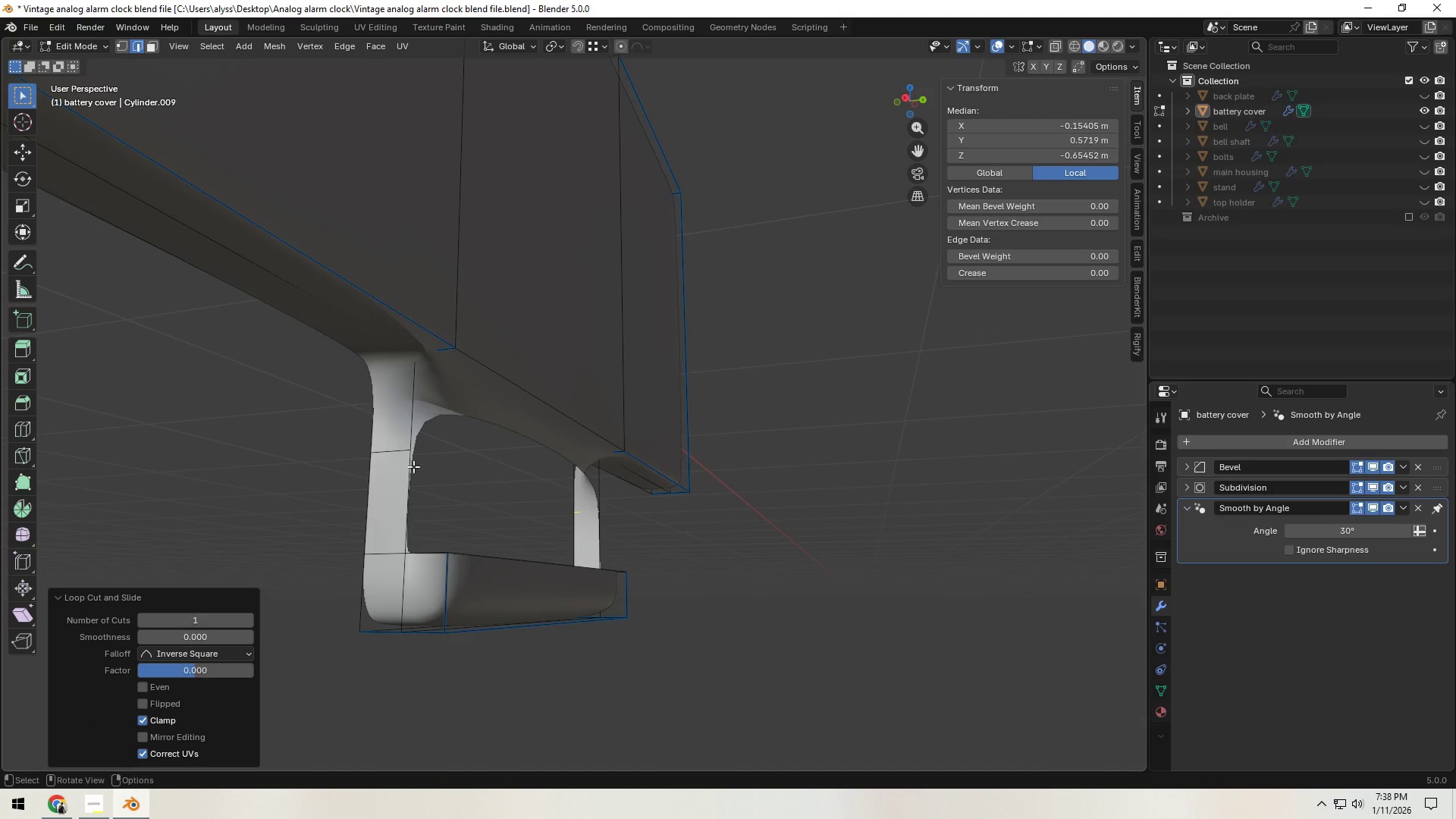 
key(1)
 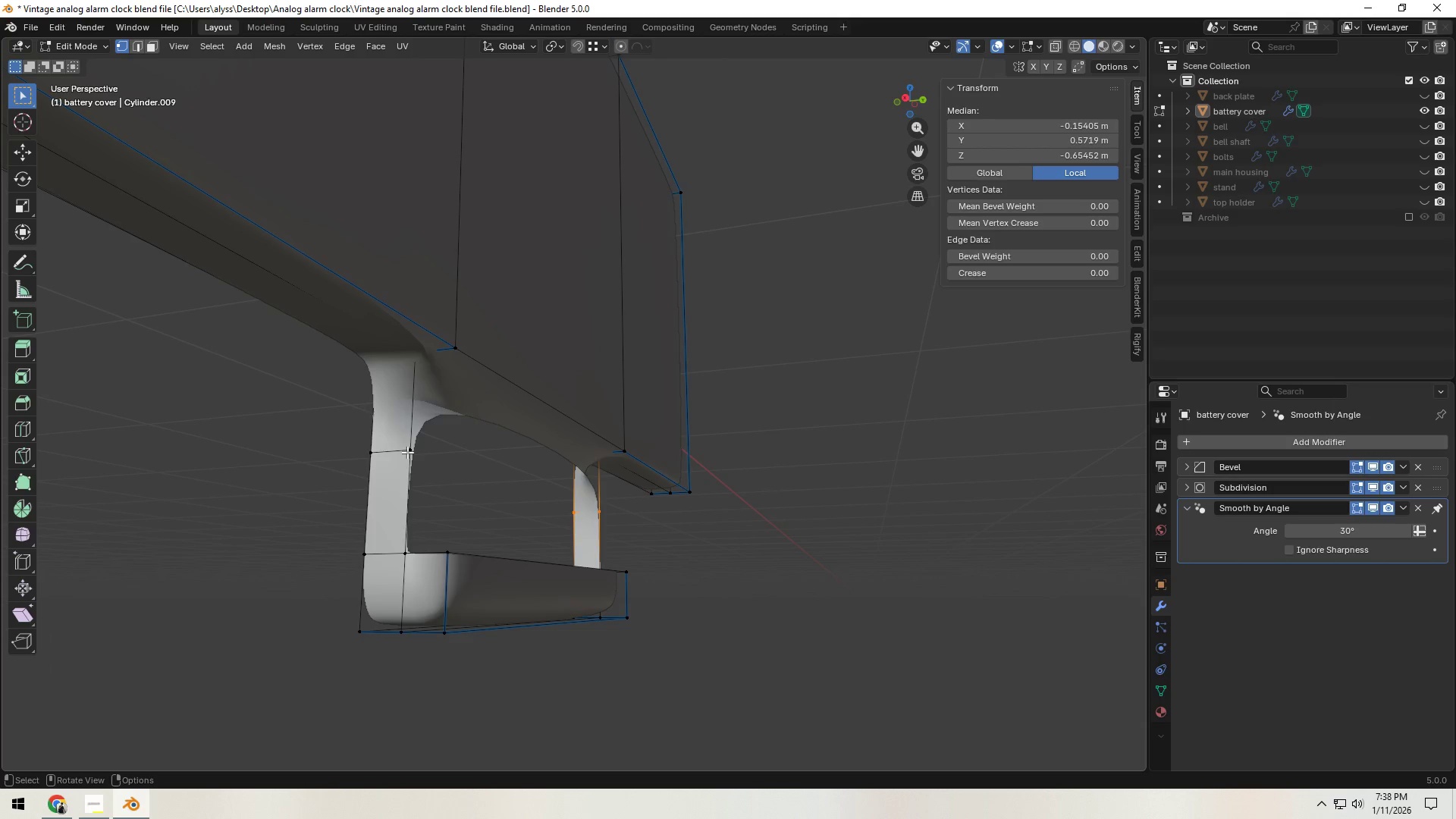 
left_click([407, 452])
 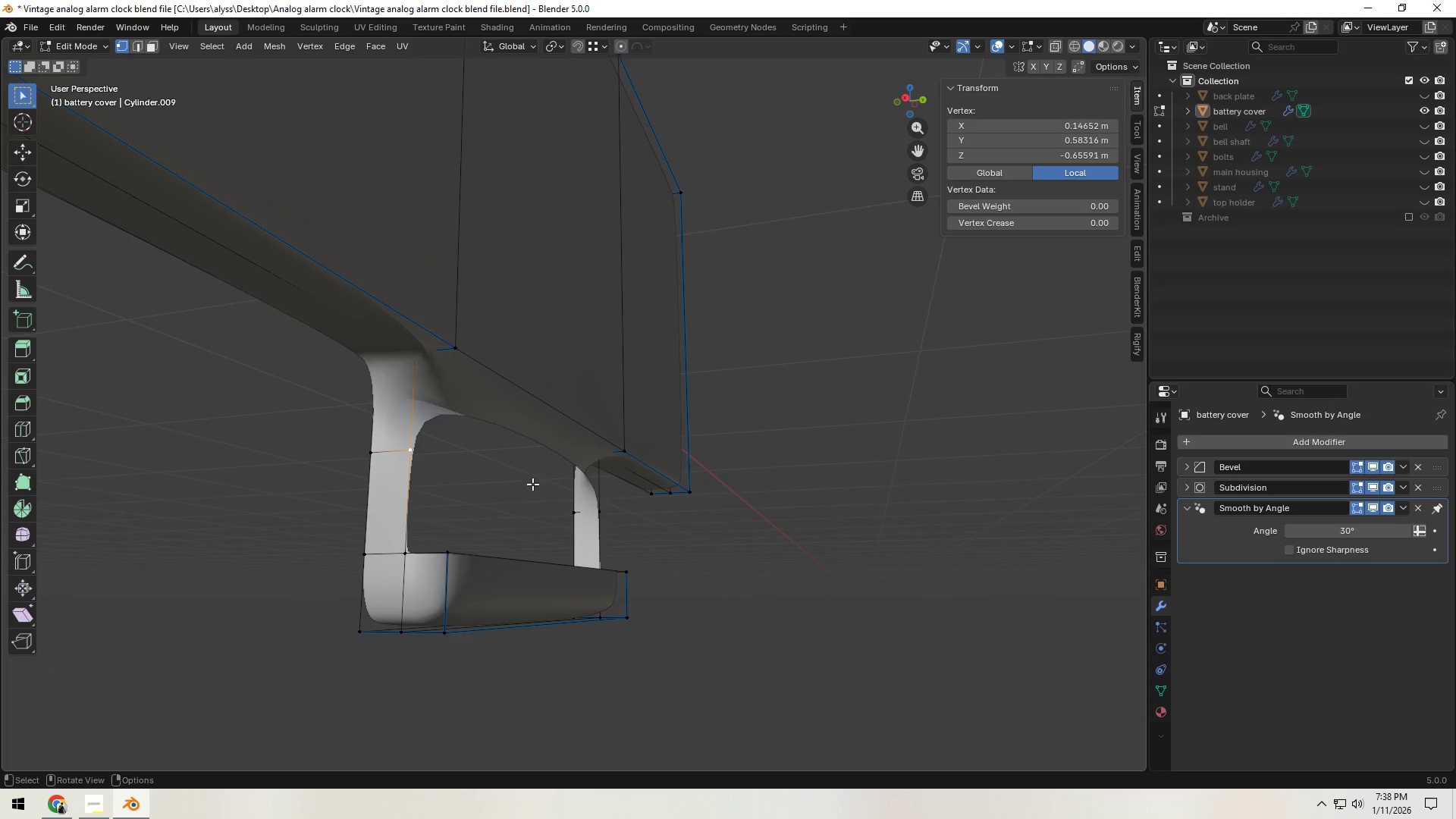 
hold_key(key=ShiftLeft, duration=0.59)
left_click([602, 514])
 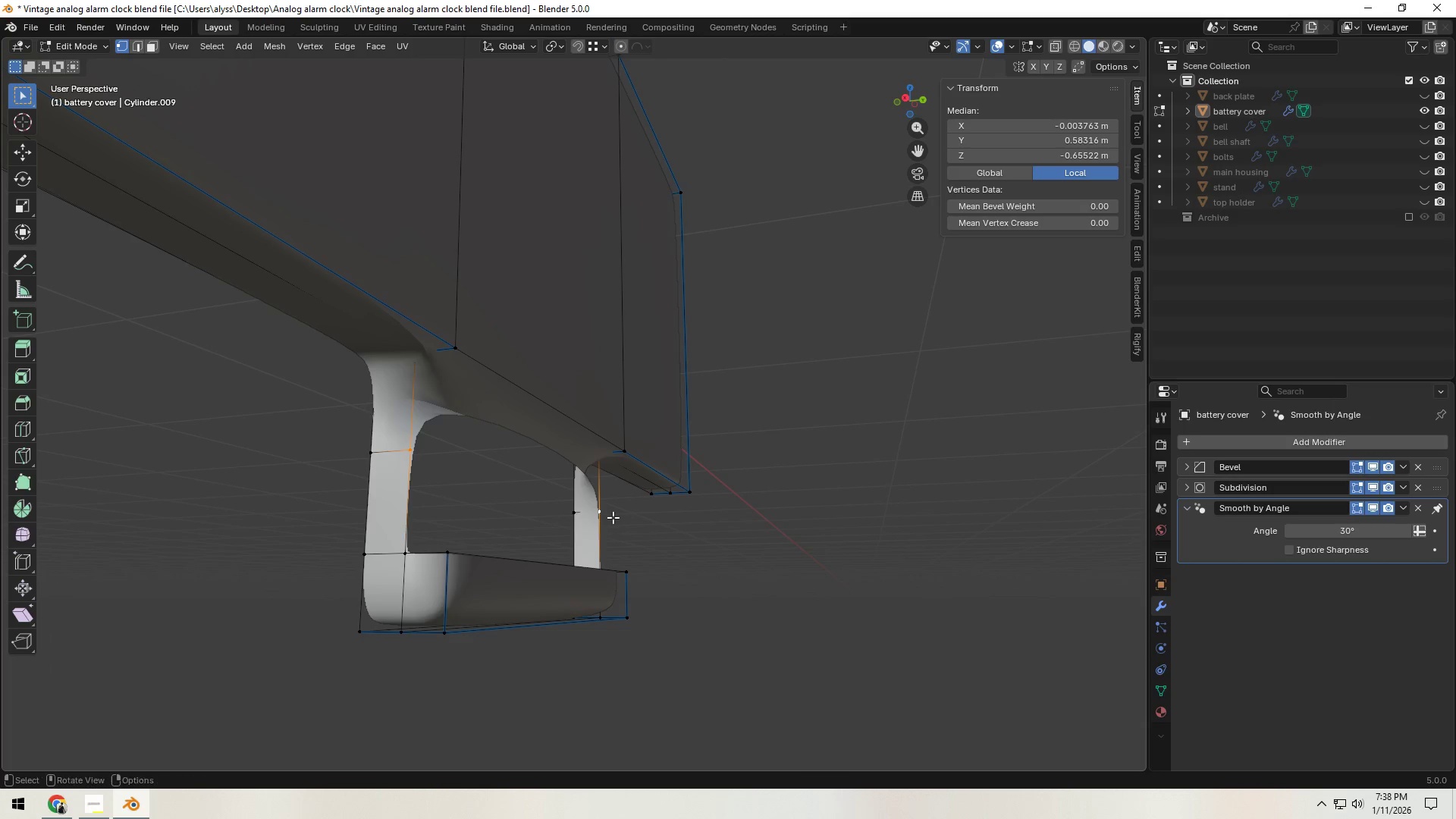 
type(fgy)
 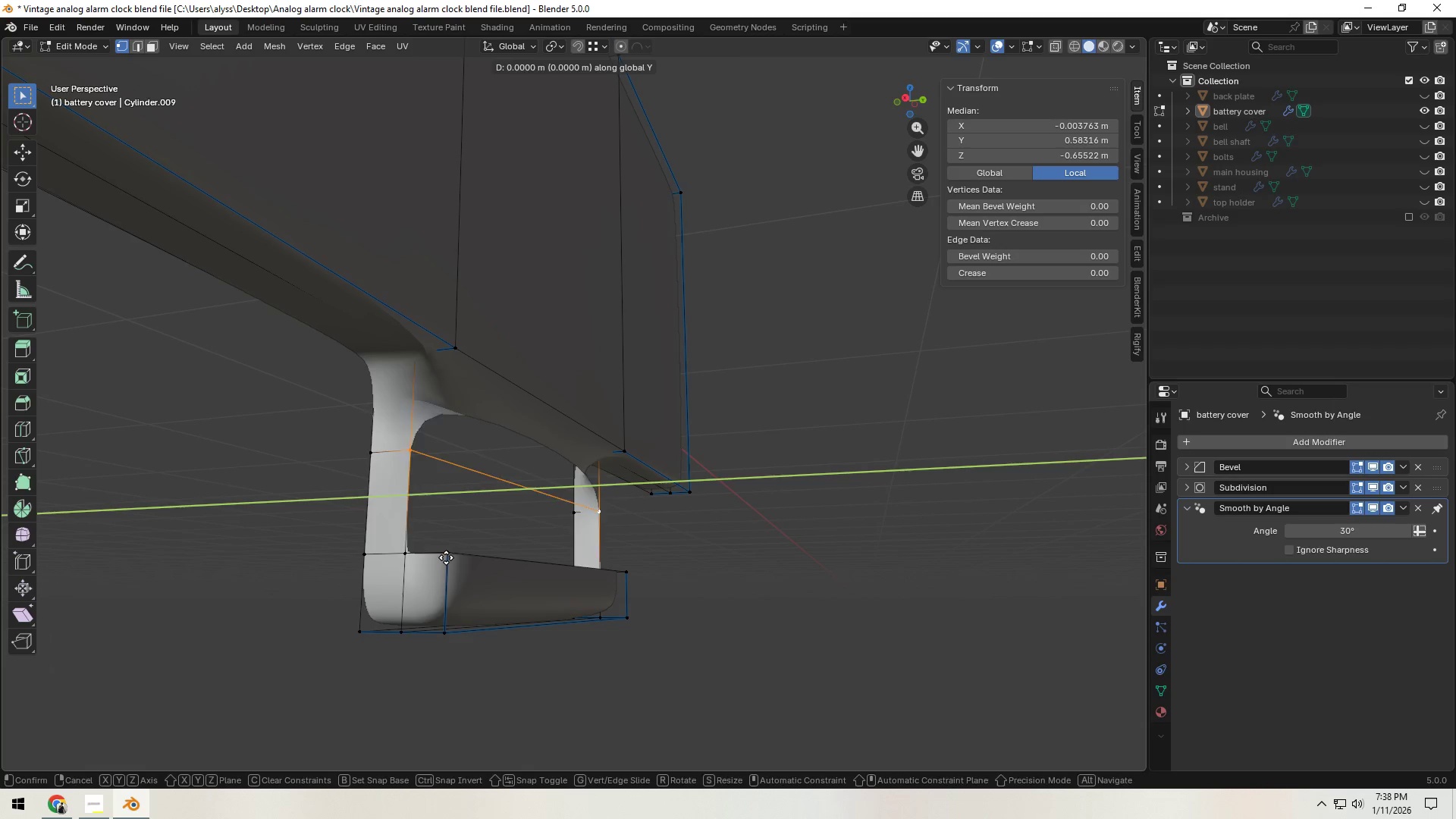 
hold_key(key=ControlLeft, duration=1.5)
 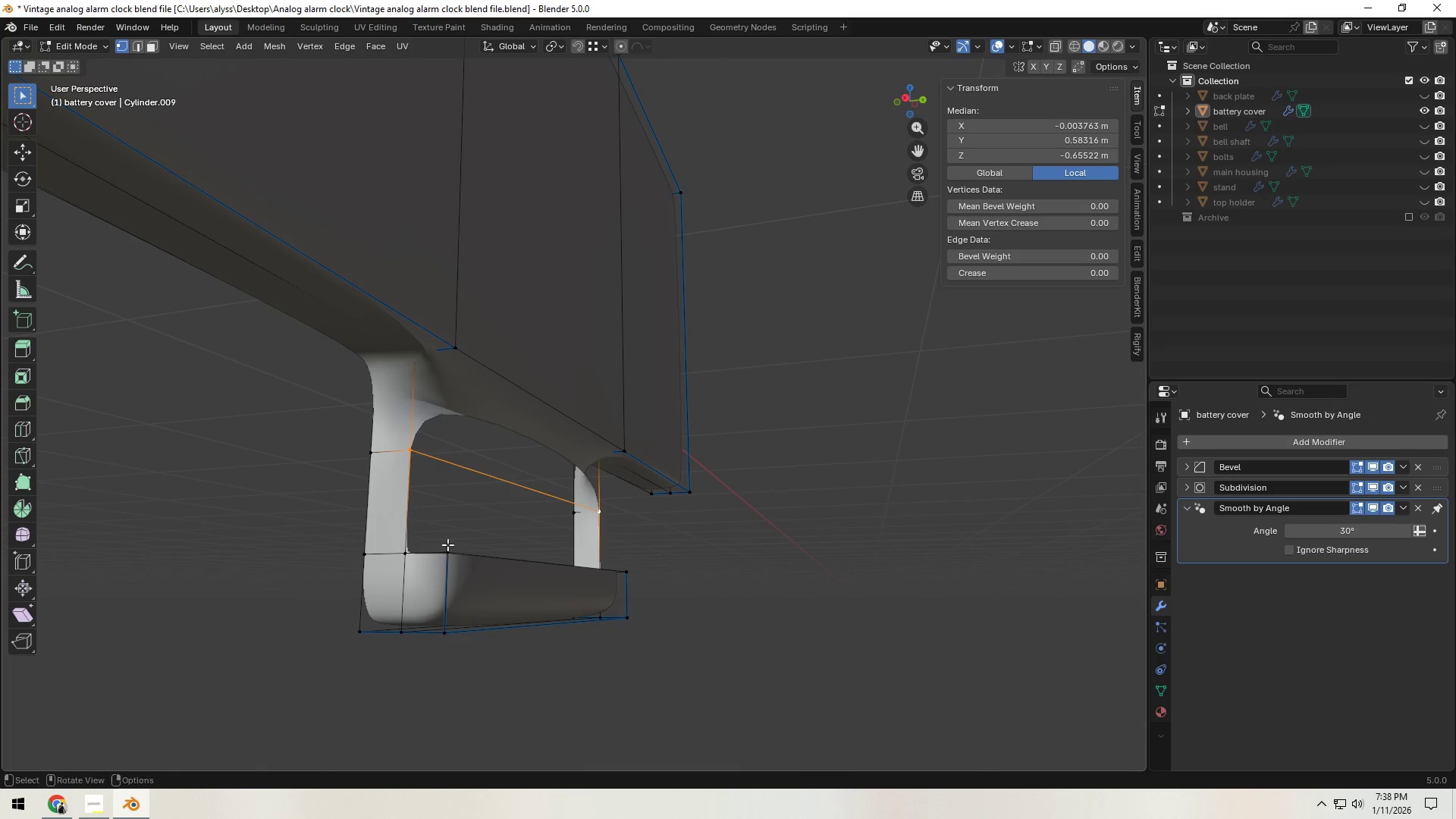 
hold_key(key=ControlLeft, duration=0.48)
right_click([446, 557])
 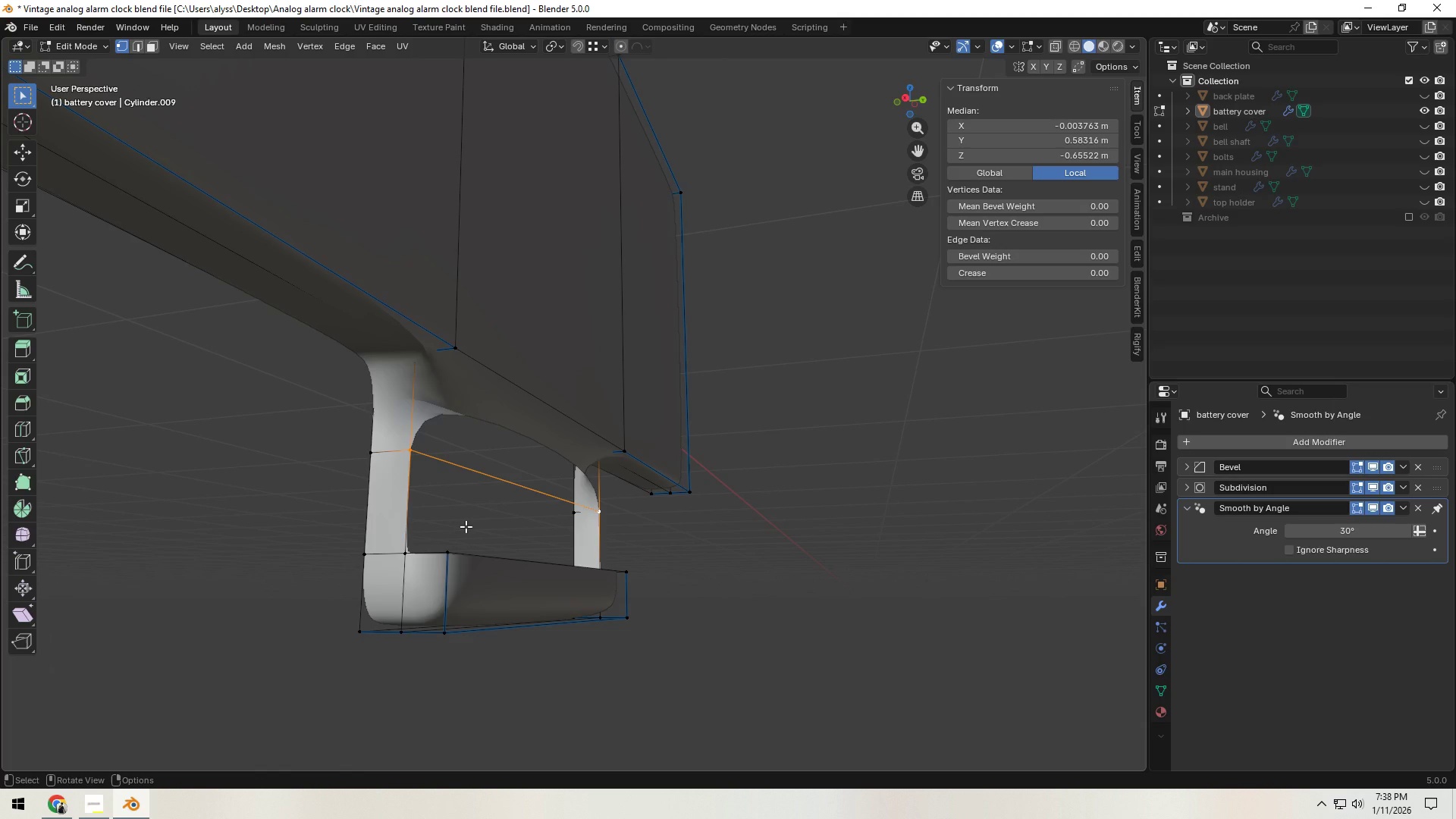 
key(Control+Z)
 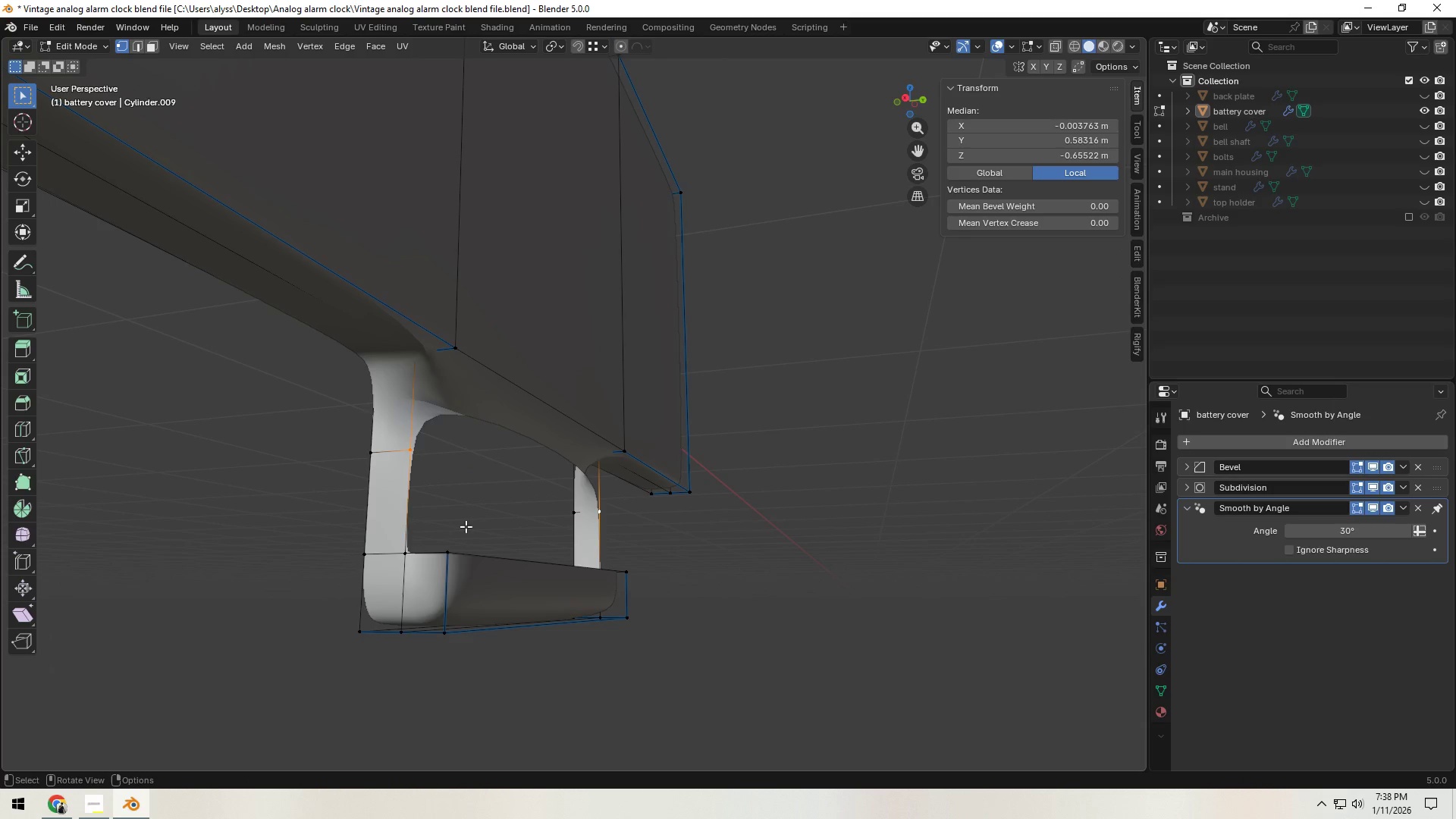 
key(E)
 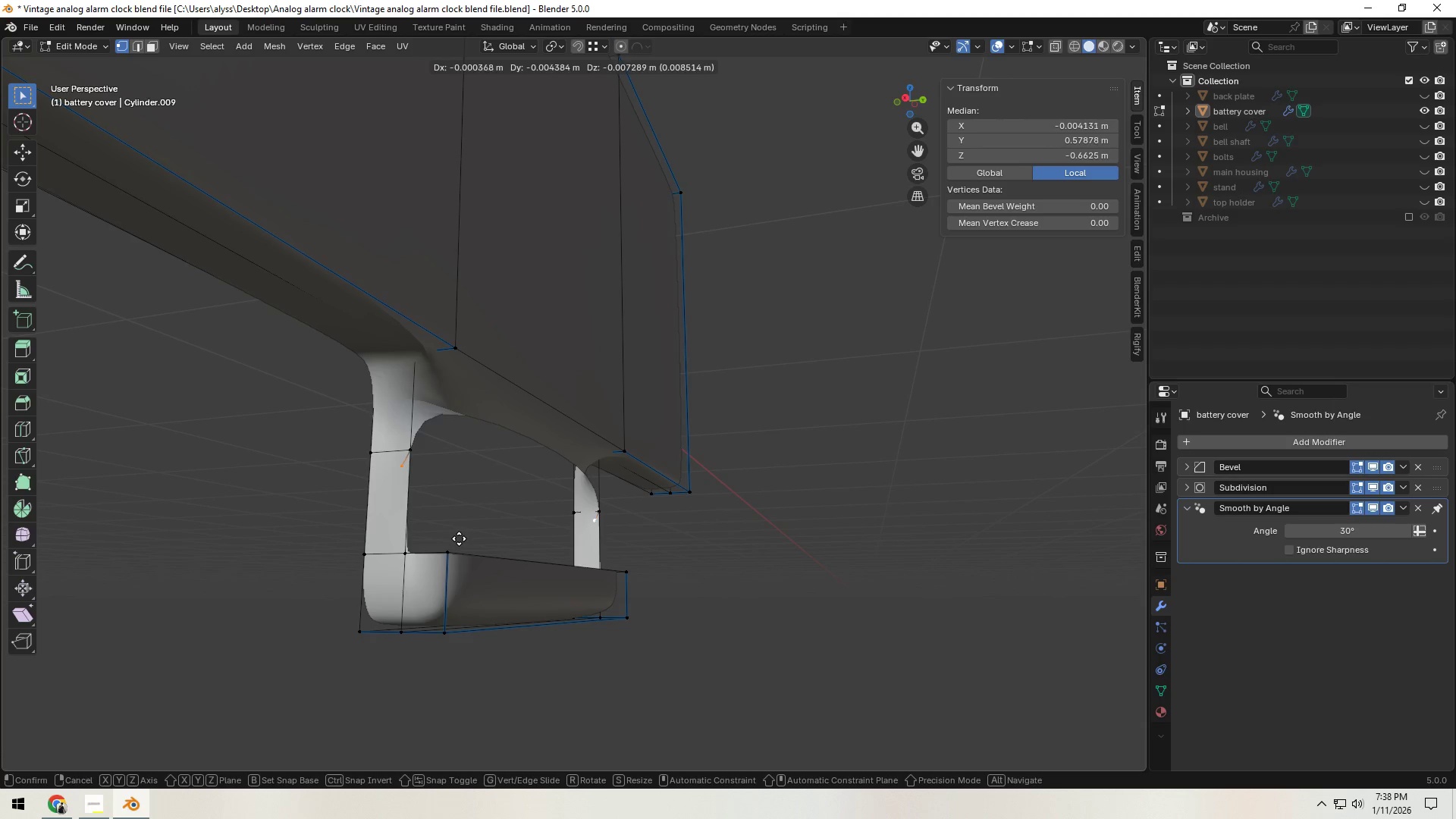 
type(gt)
 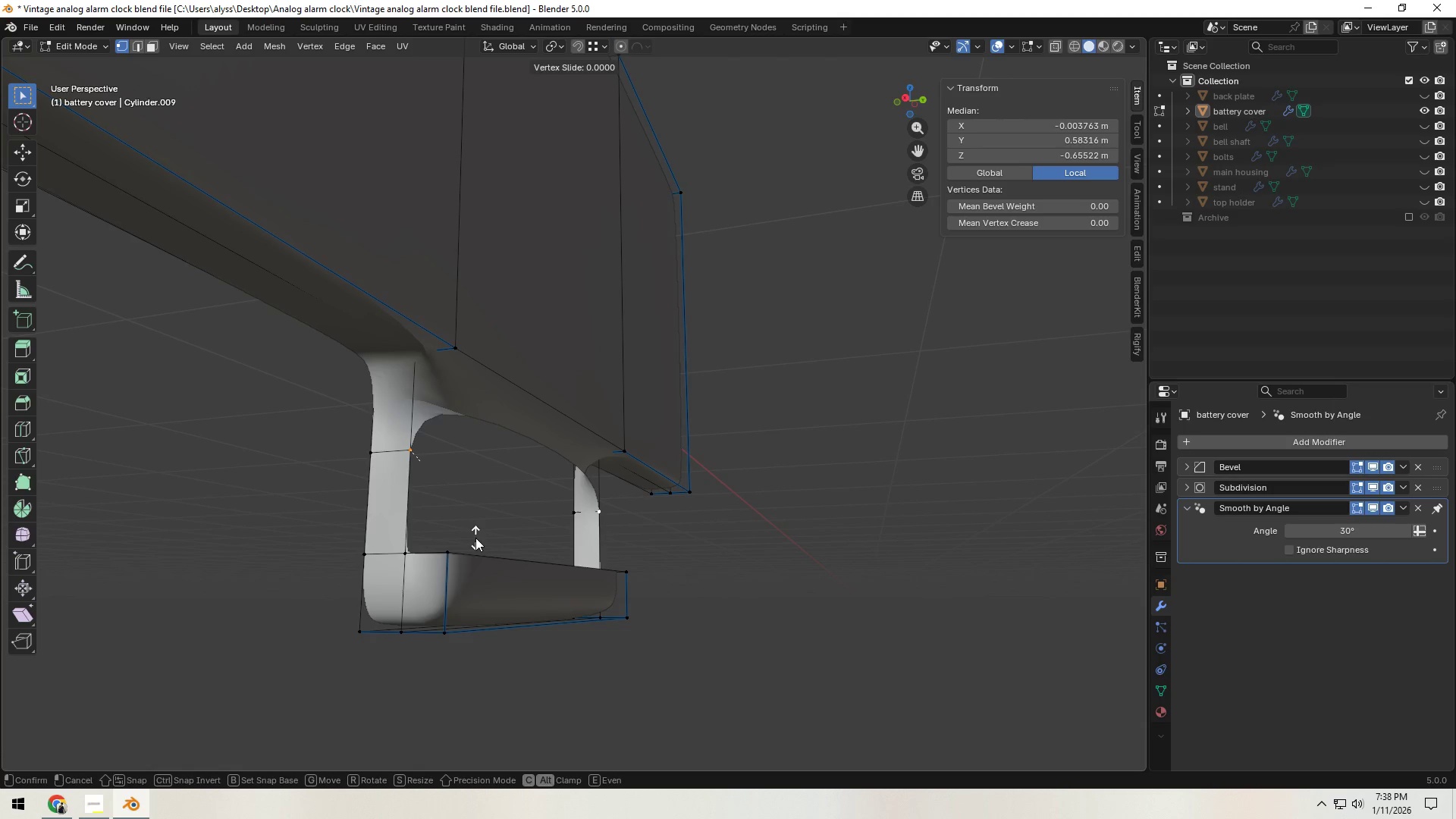 
right_click([475, 538])
 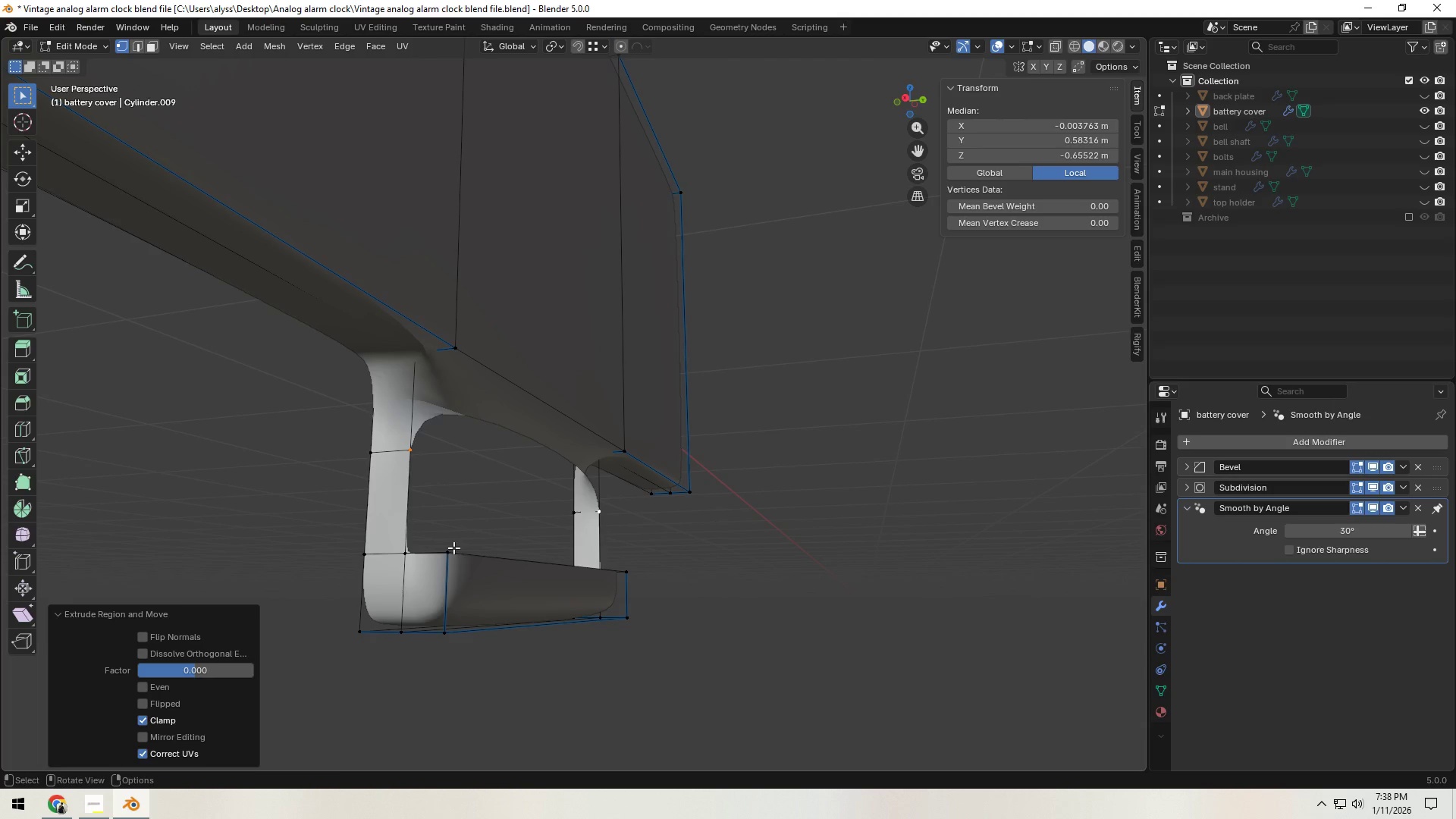 
type(gy)
 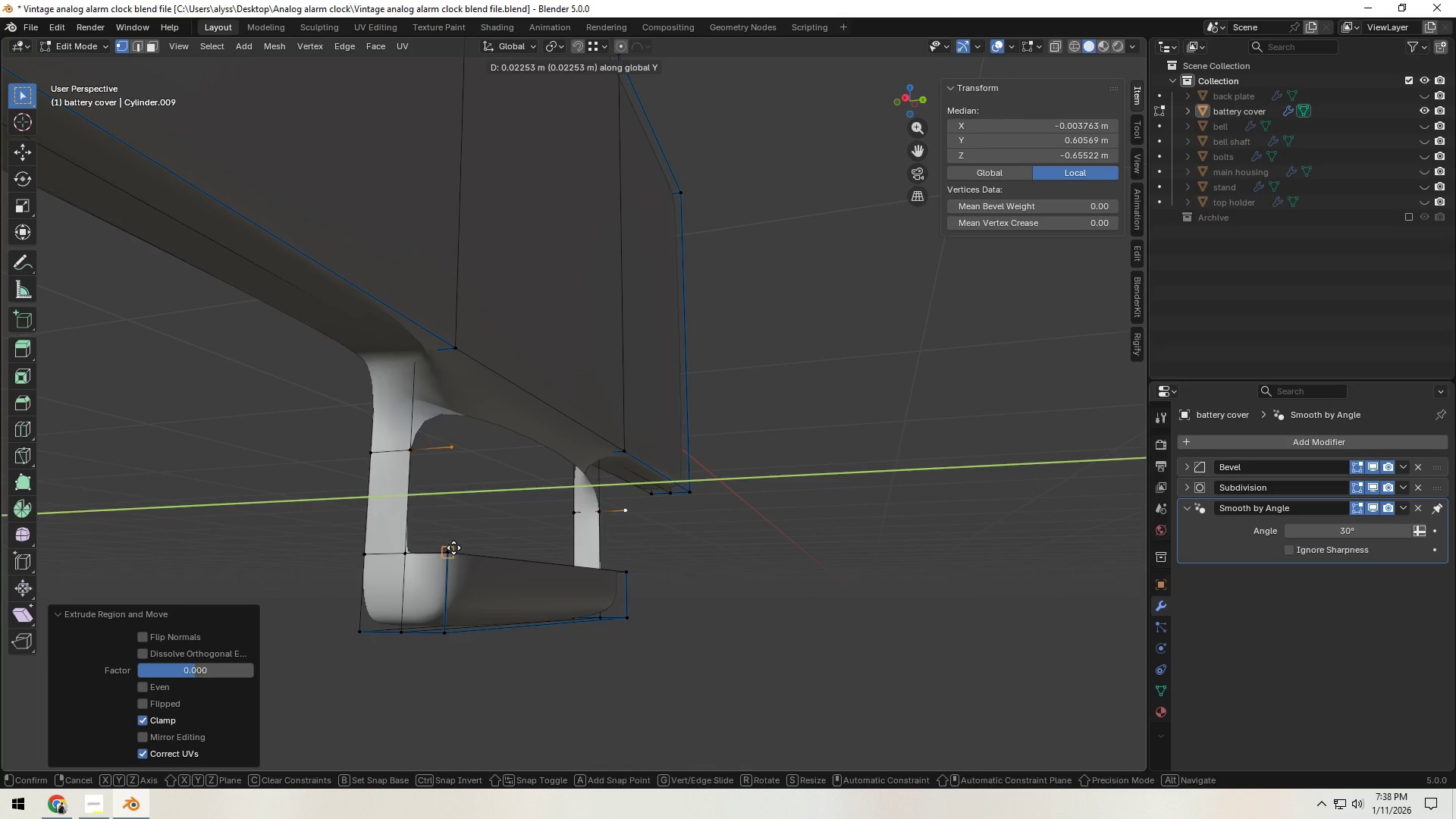 
hold_key(key=ControlLeft, duration=1.08)
left_click([452, 549])
 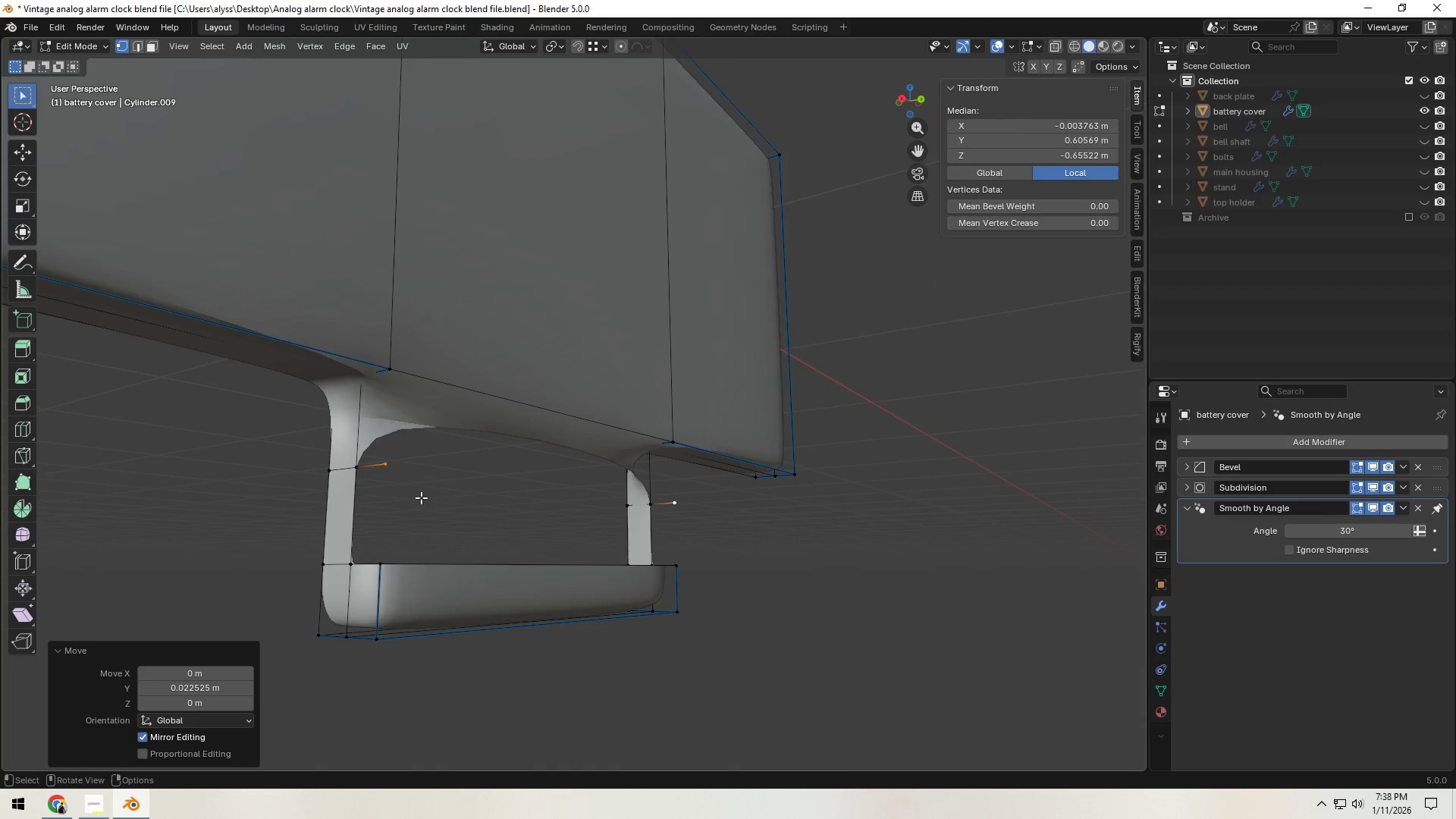 
type(f2)
 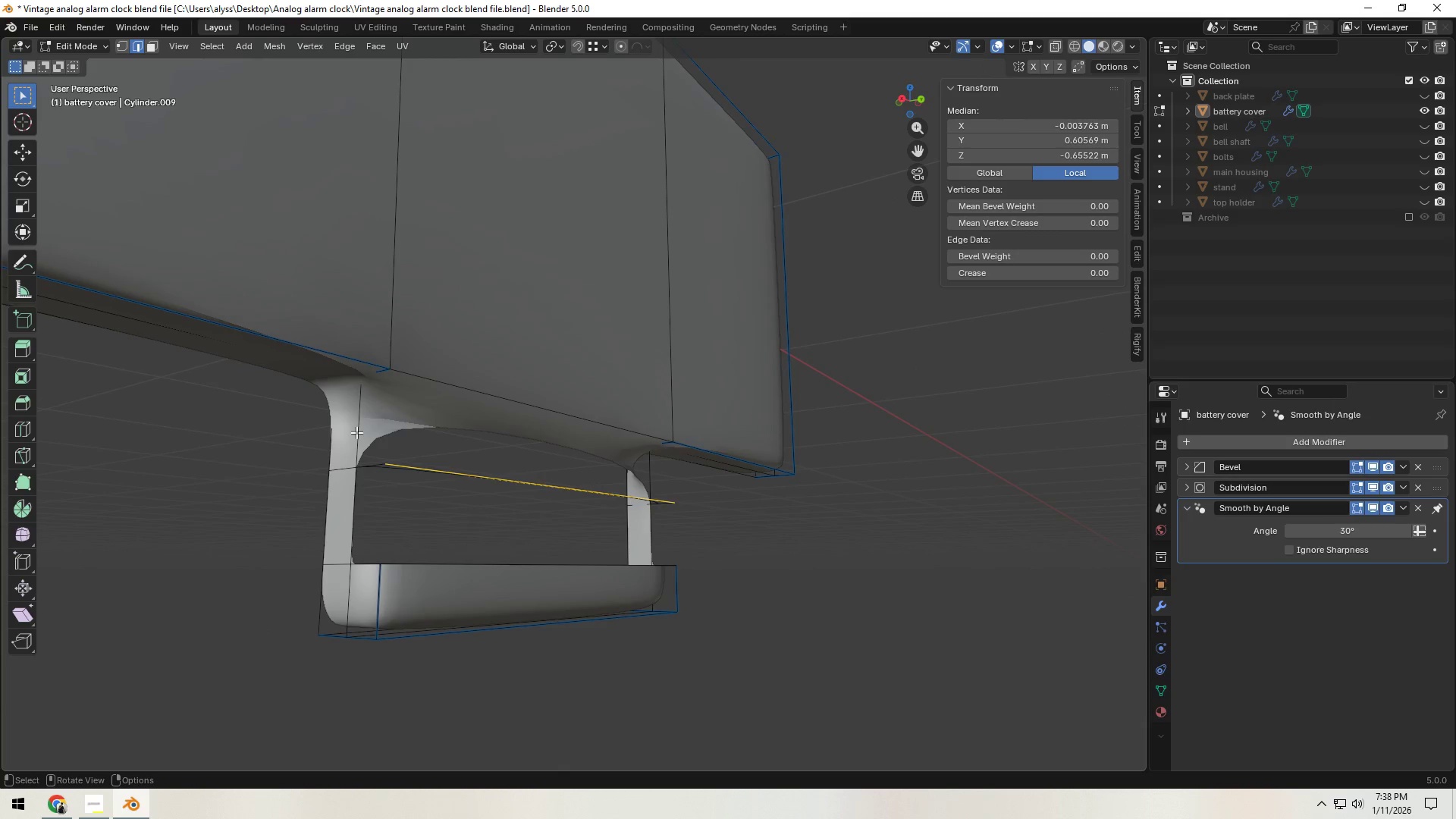 
left_click([356, 432])
 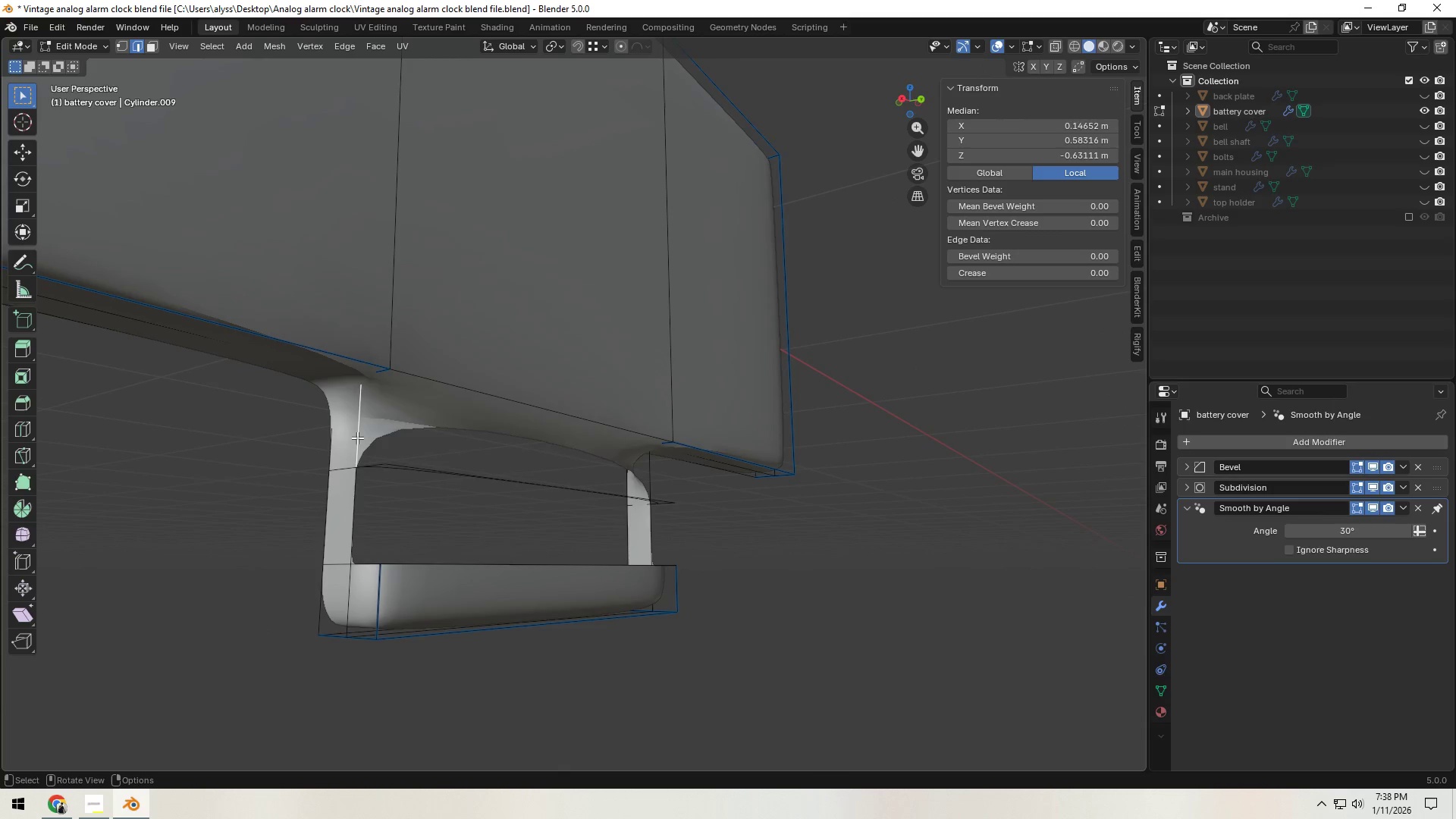 
type(ff)
 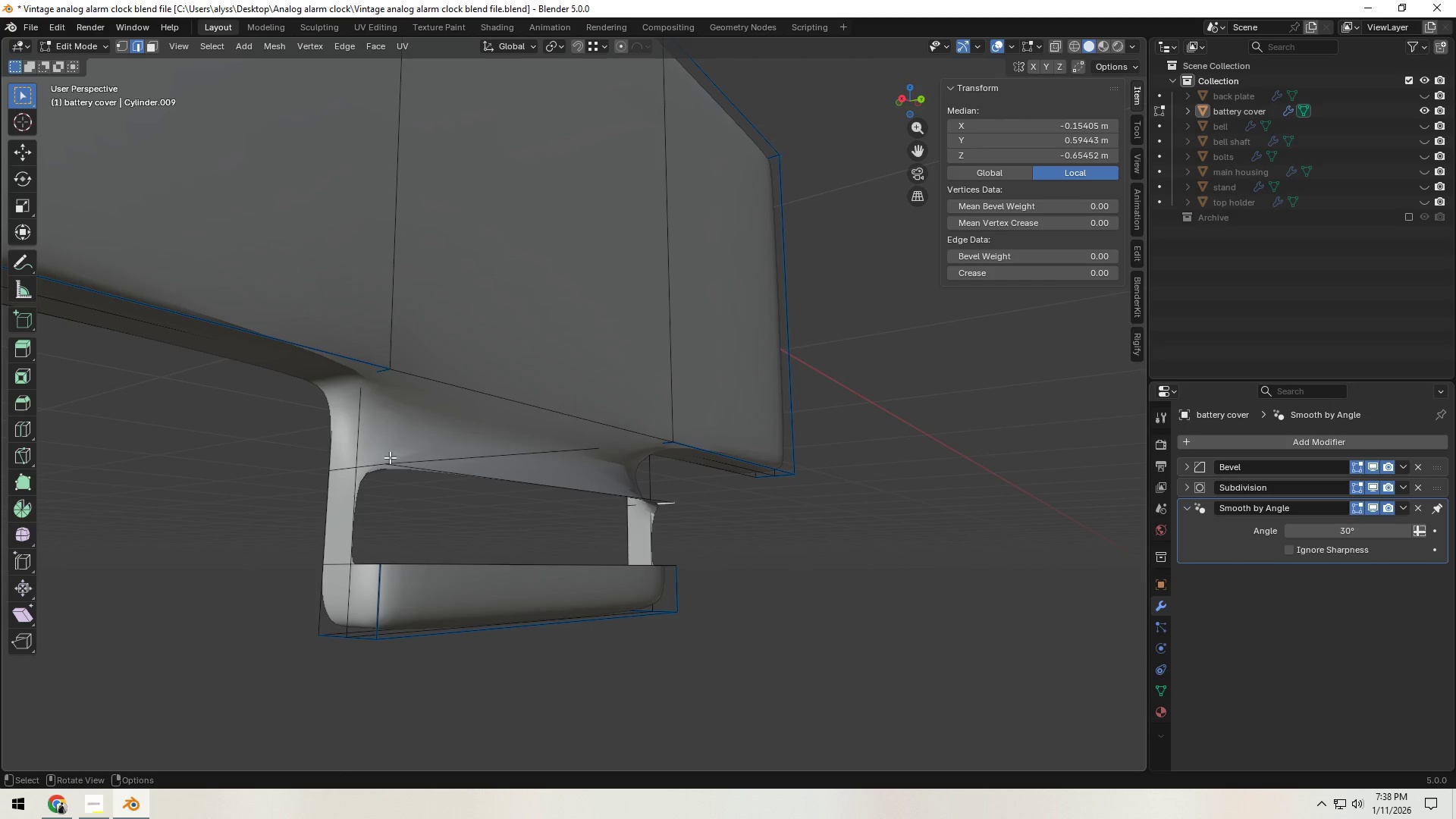 
key(Control+Z)
 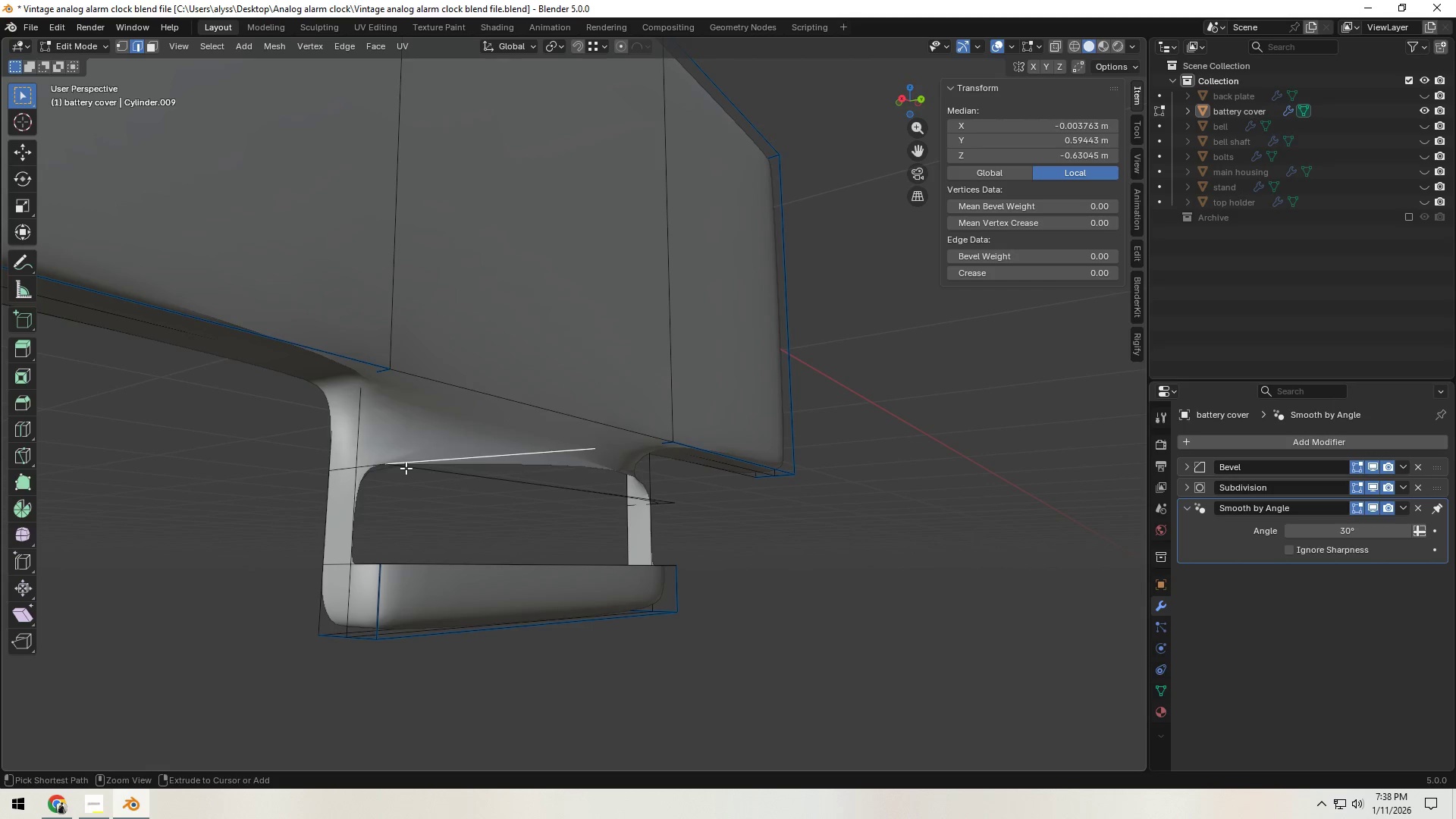 
key(Control+Z)
 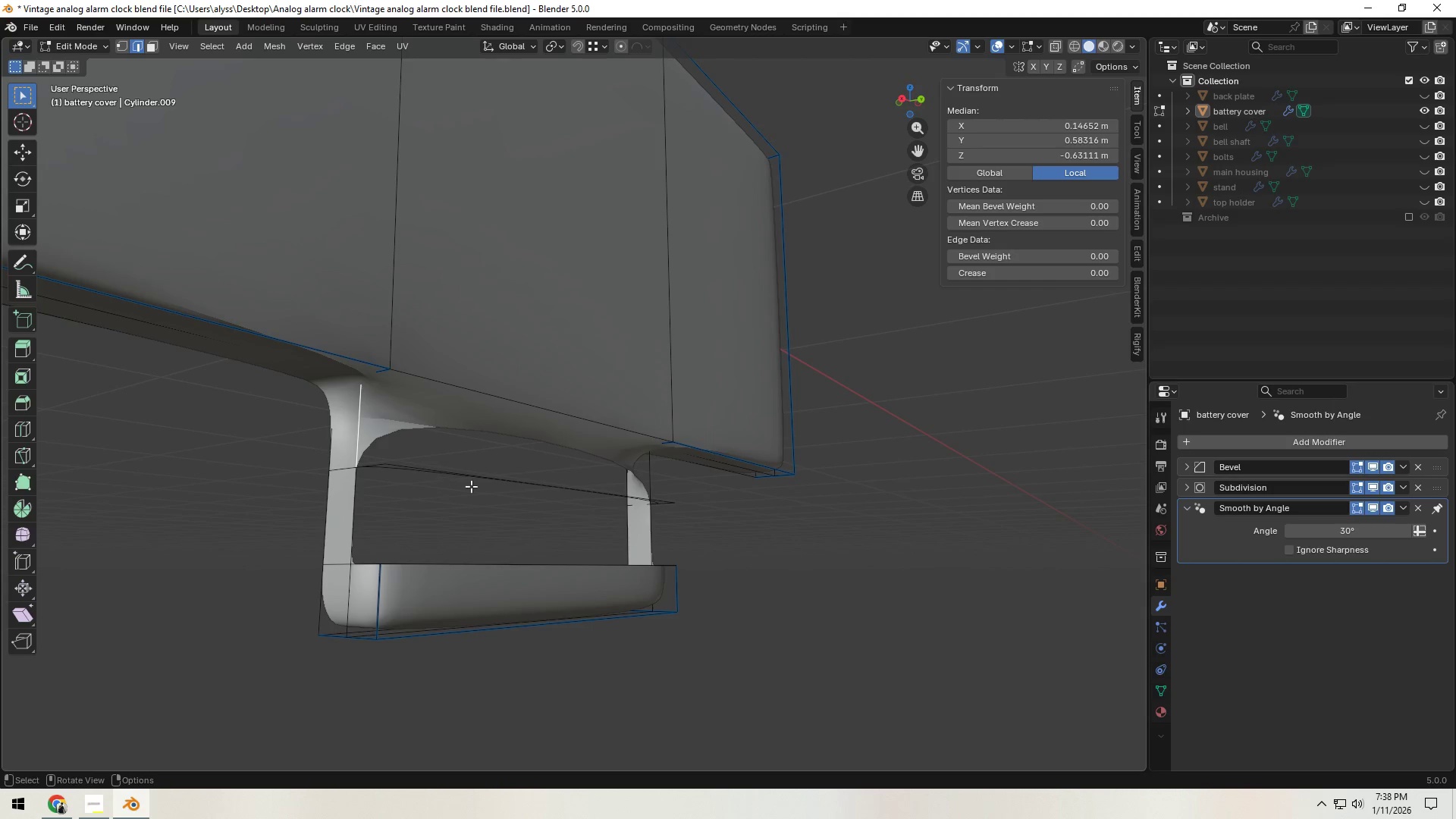 
left_click([479, 479])
 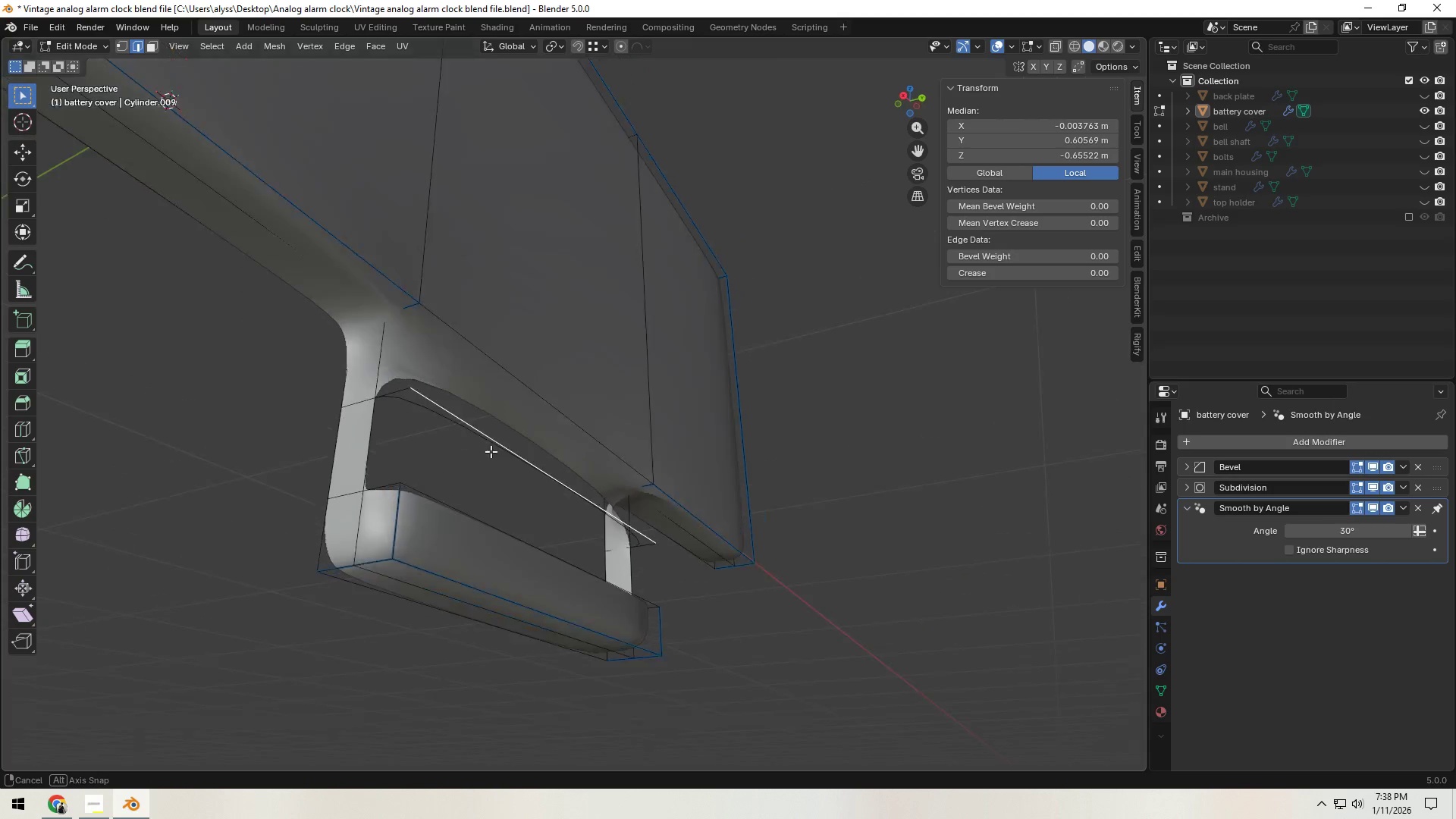 
key(G)
 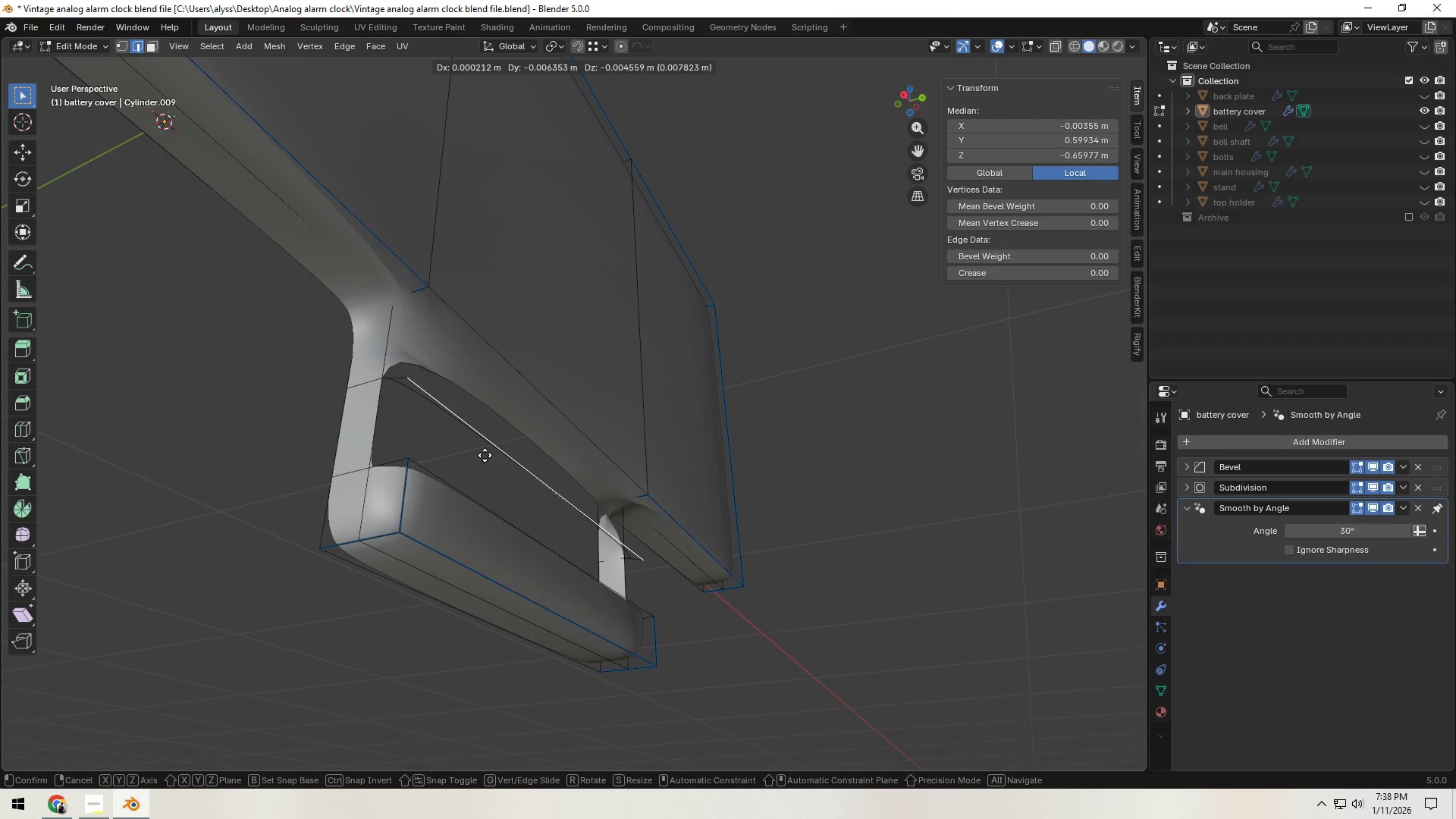 
right_click([485, 455])
 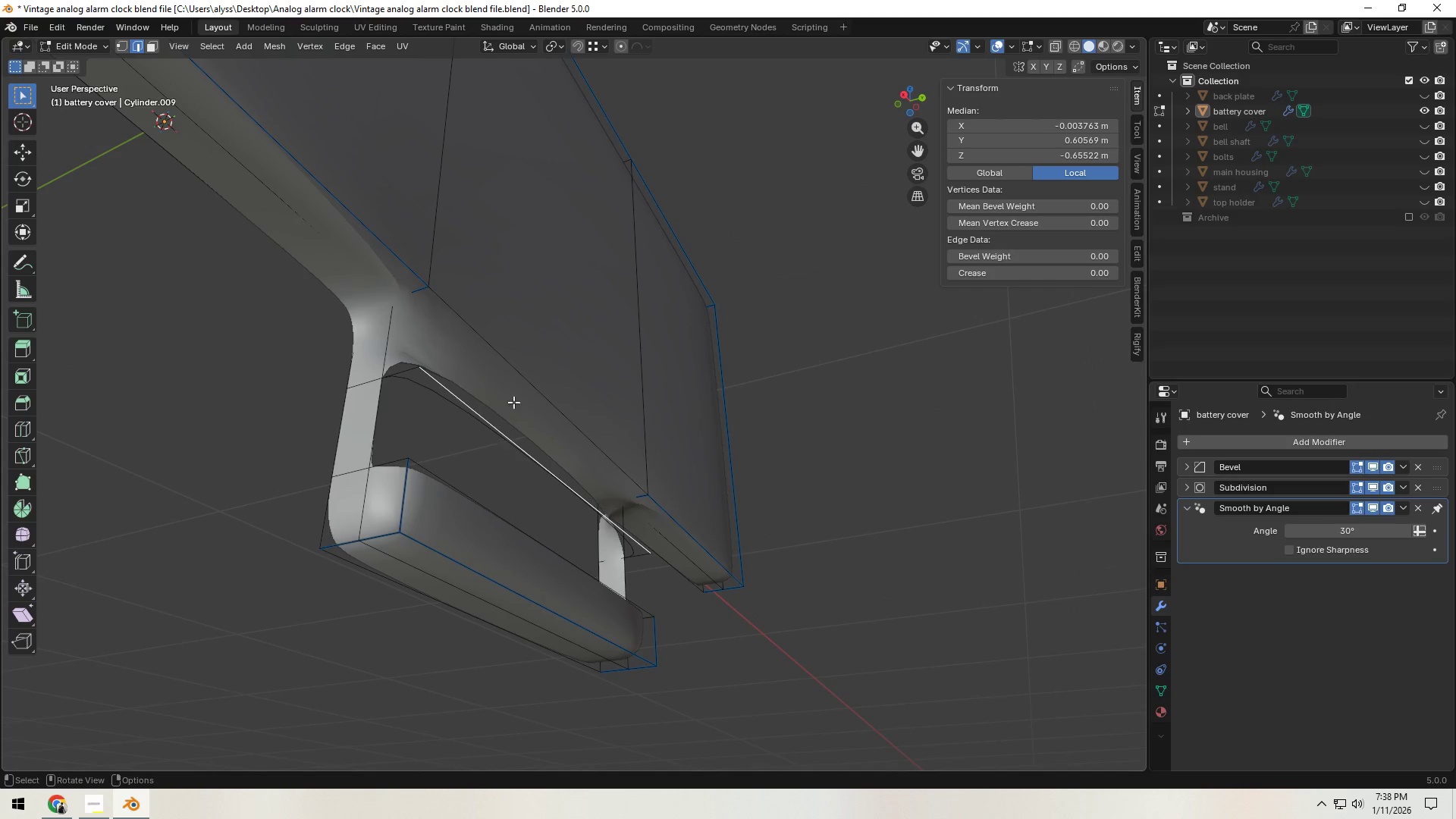 
hold_key(key=ShiftLeft, duration=0.34)
left_click([522, 378])
 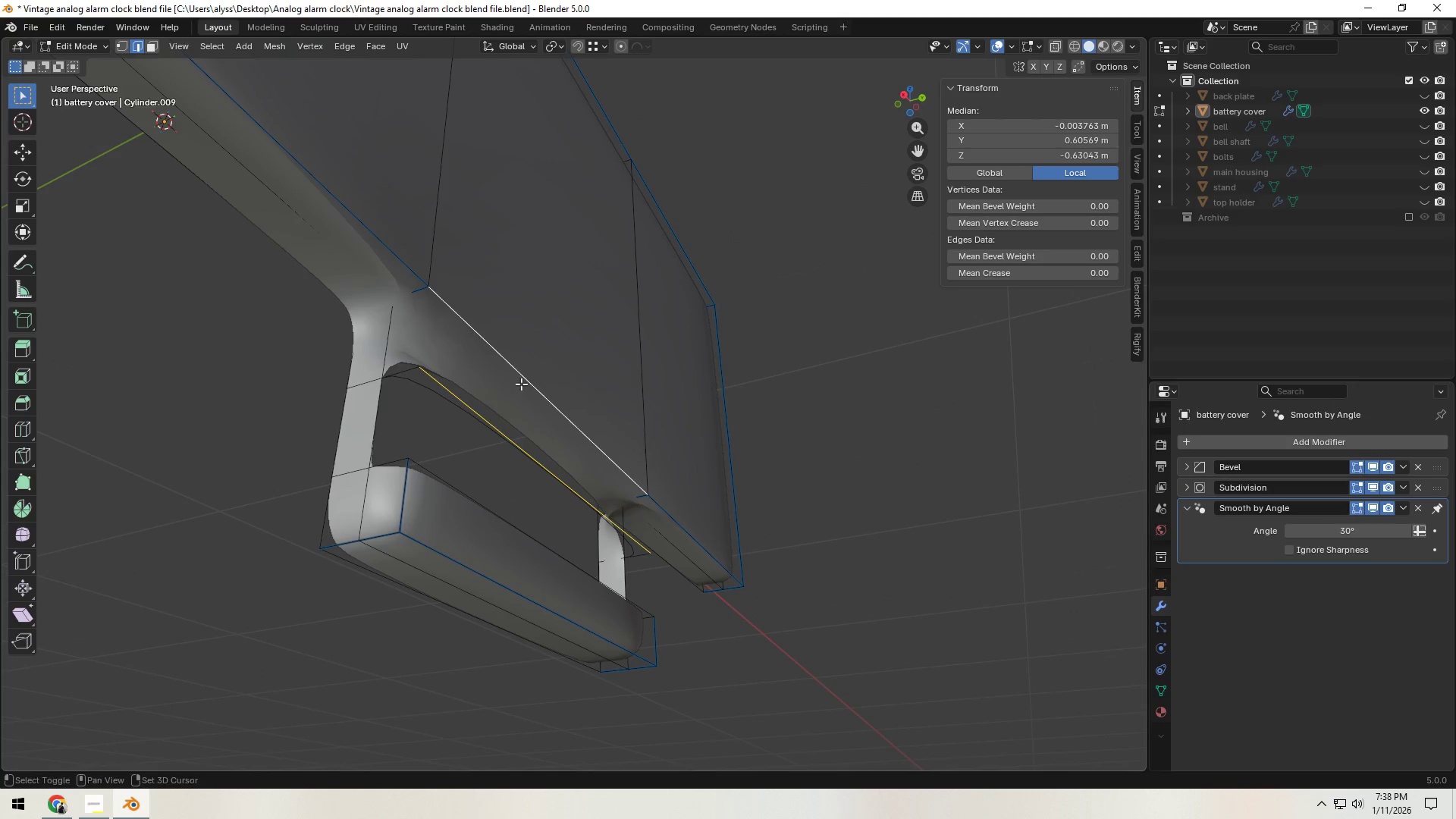 
key(F)
 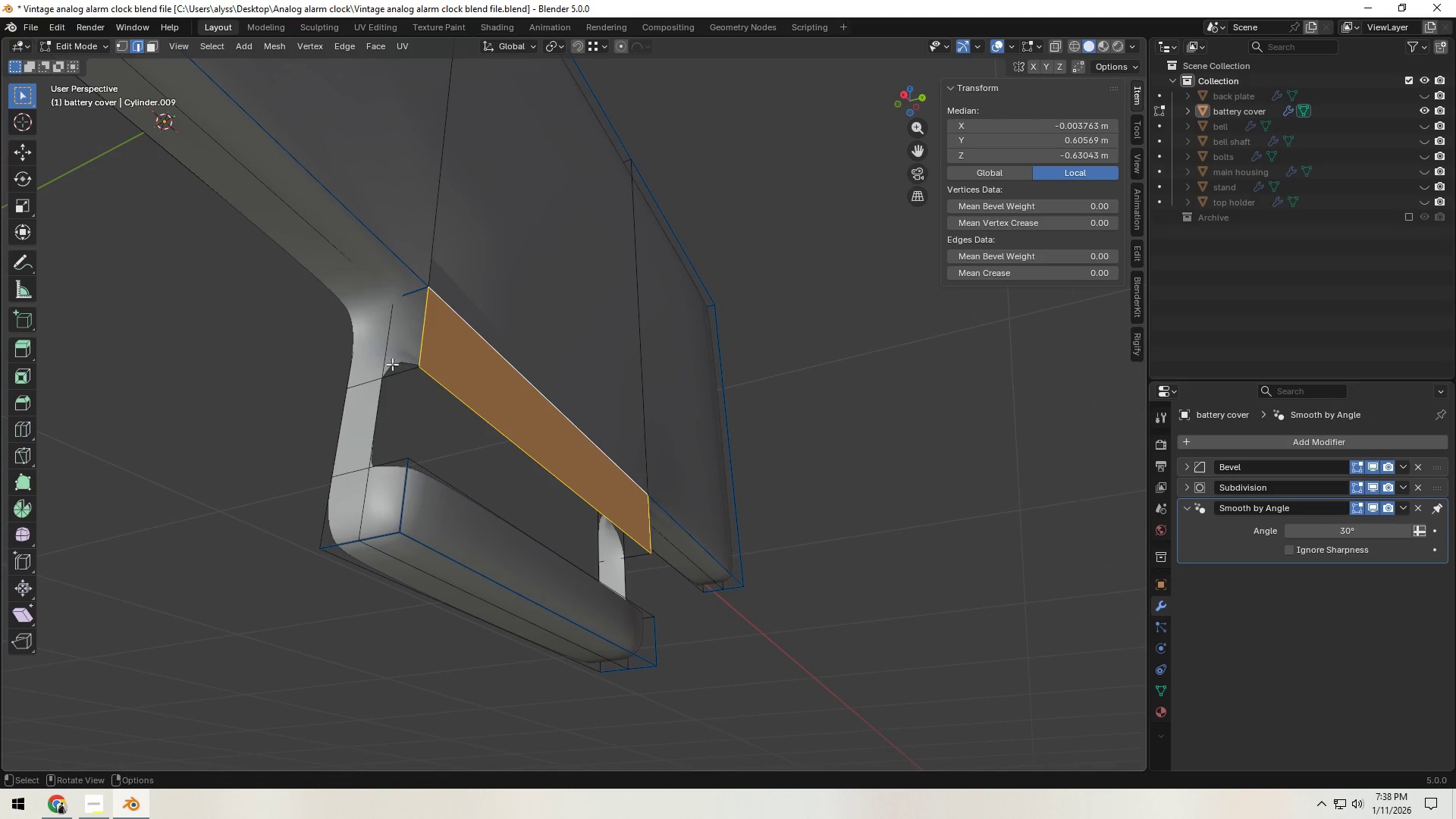 
left_click([388, 362])
 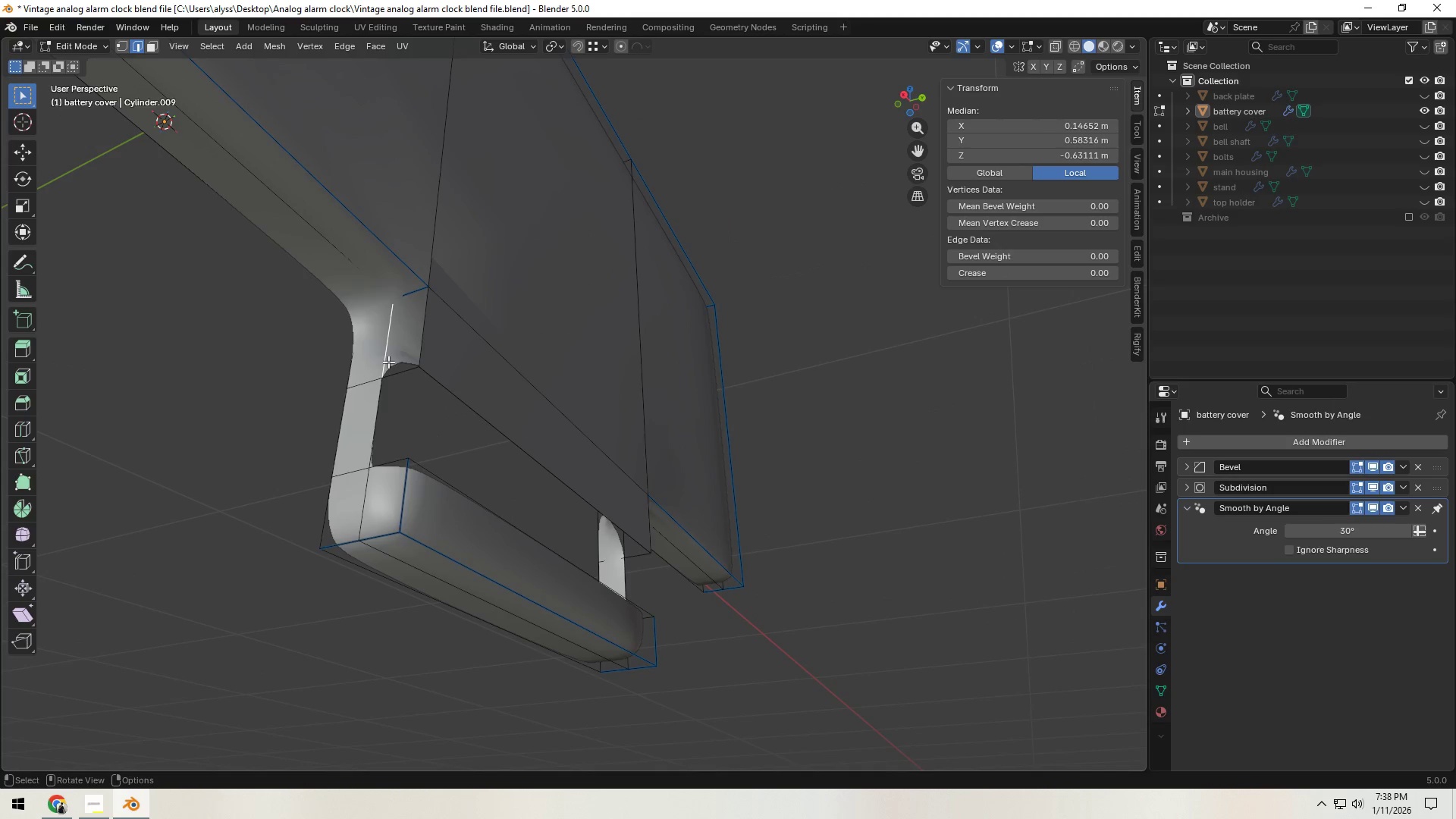 
key(F)
 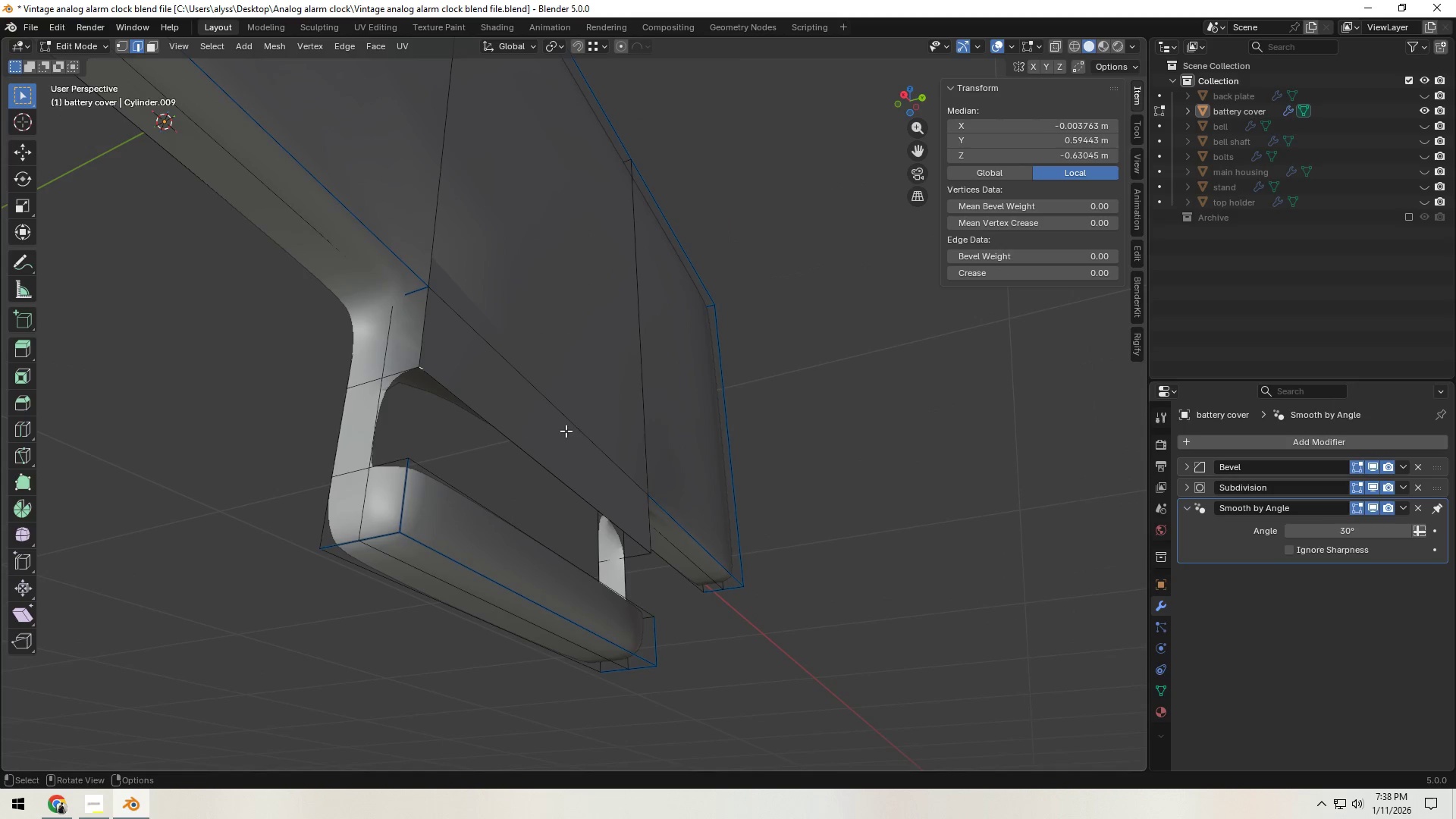 
key(Control+Z)
 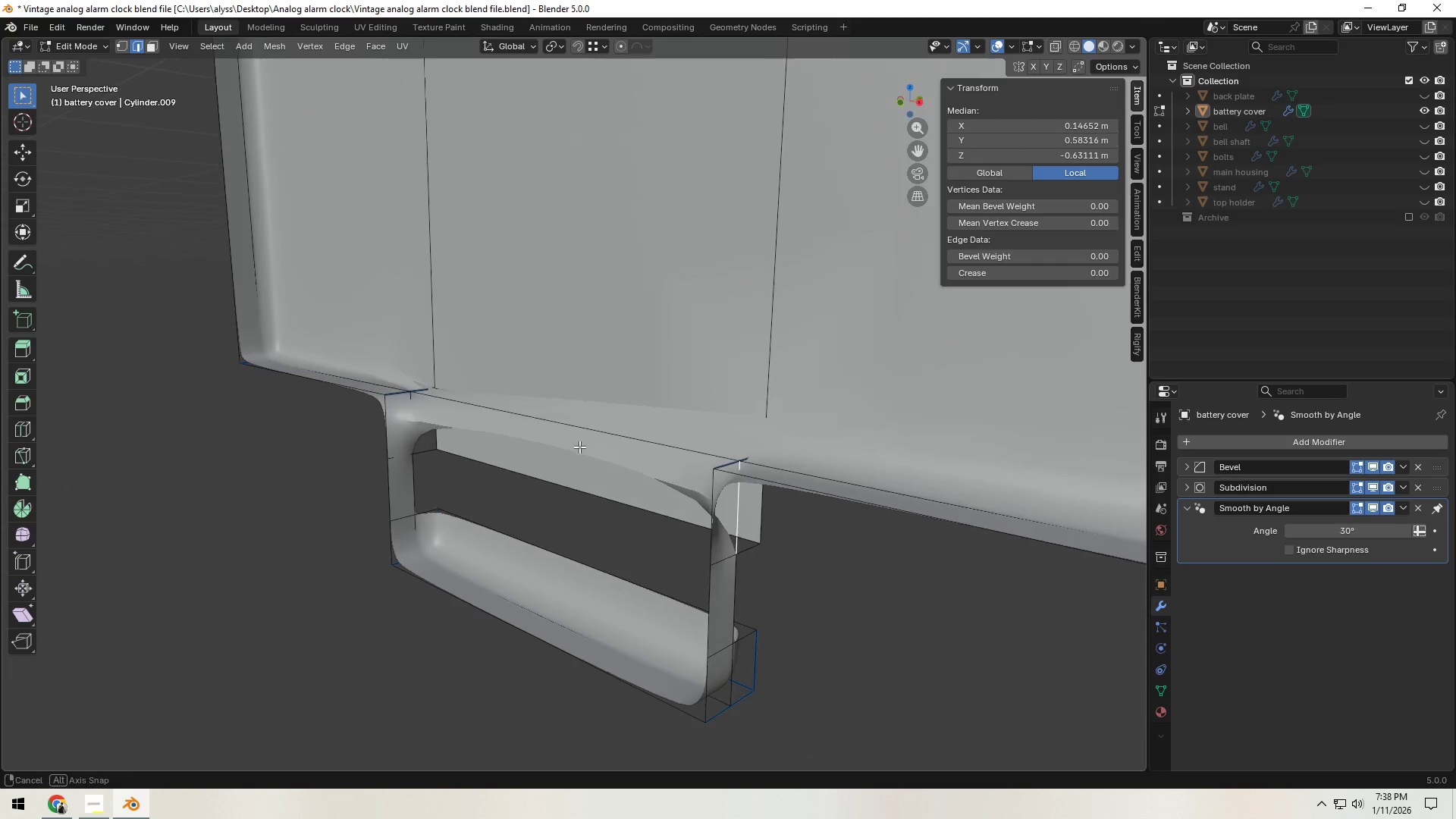 
left_click([548, 443])
 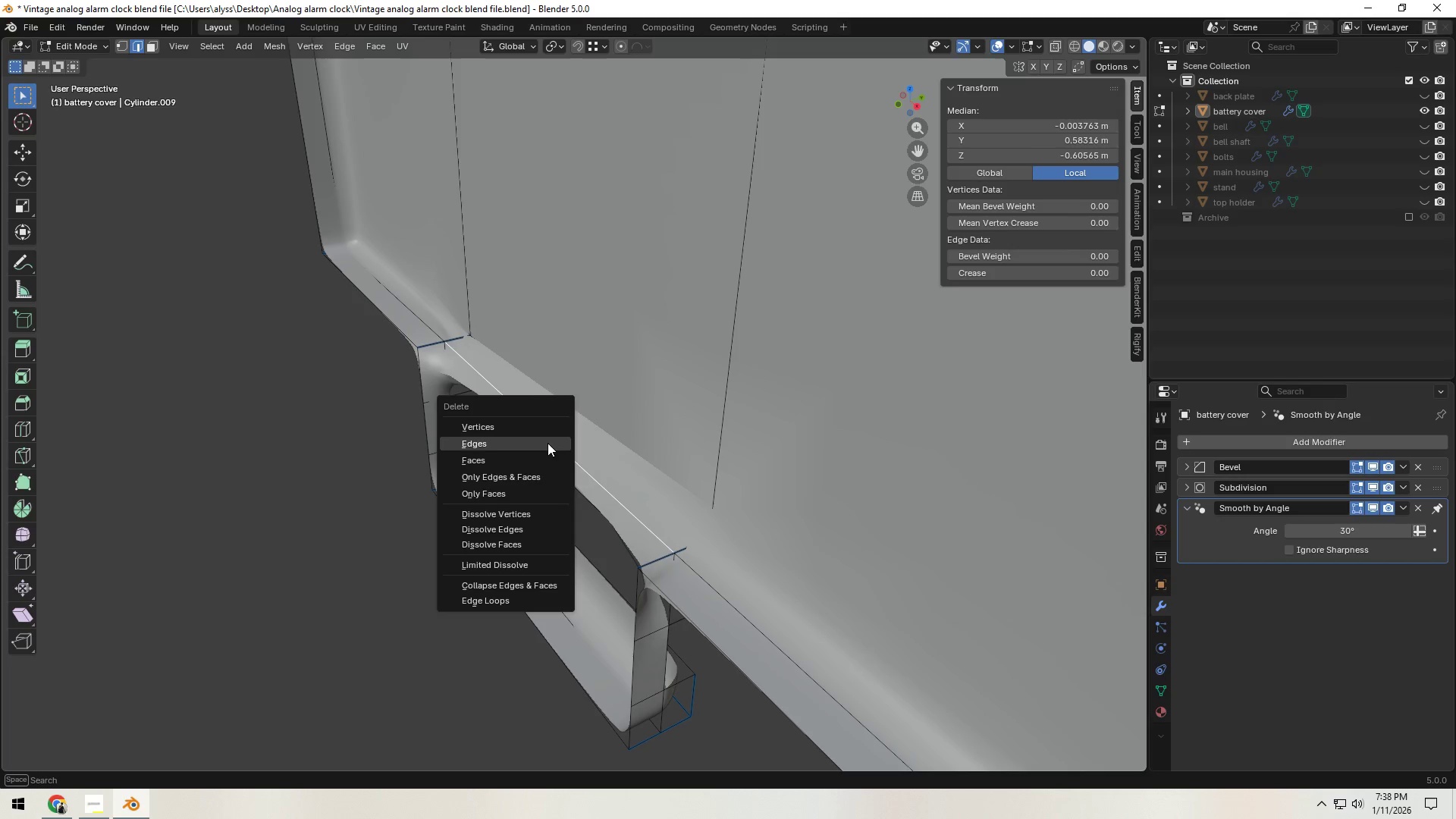 
key(X)
 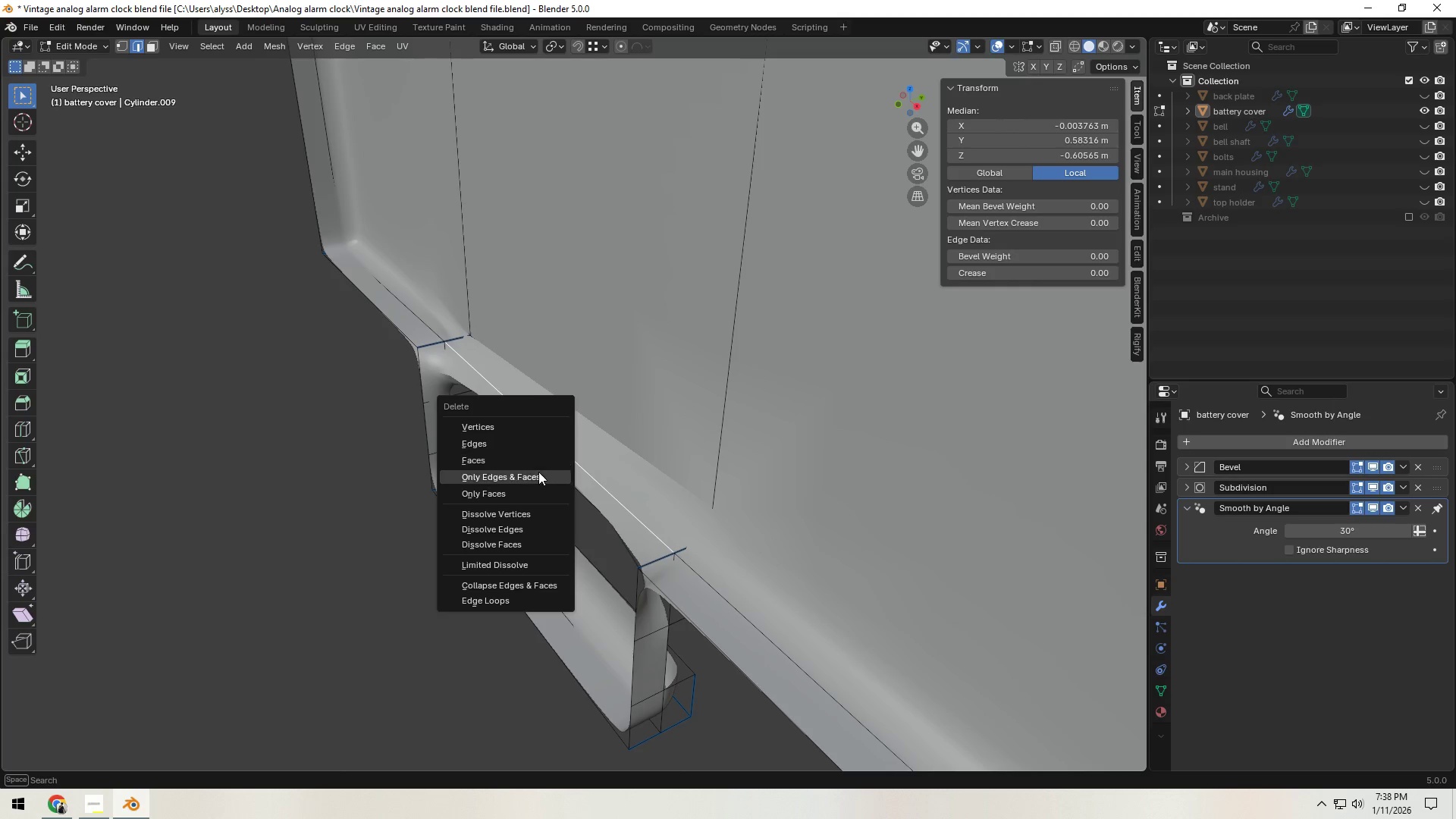 
left_click([538, 472])
 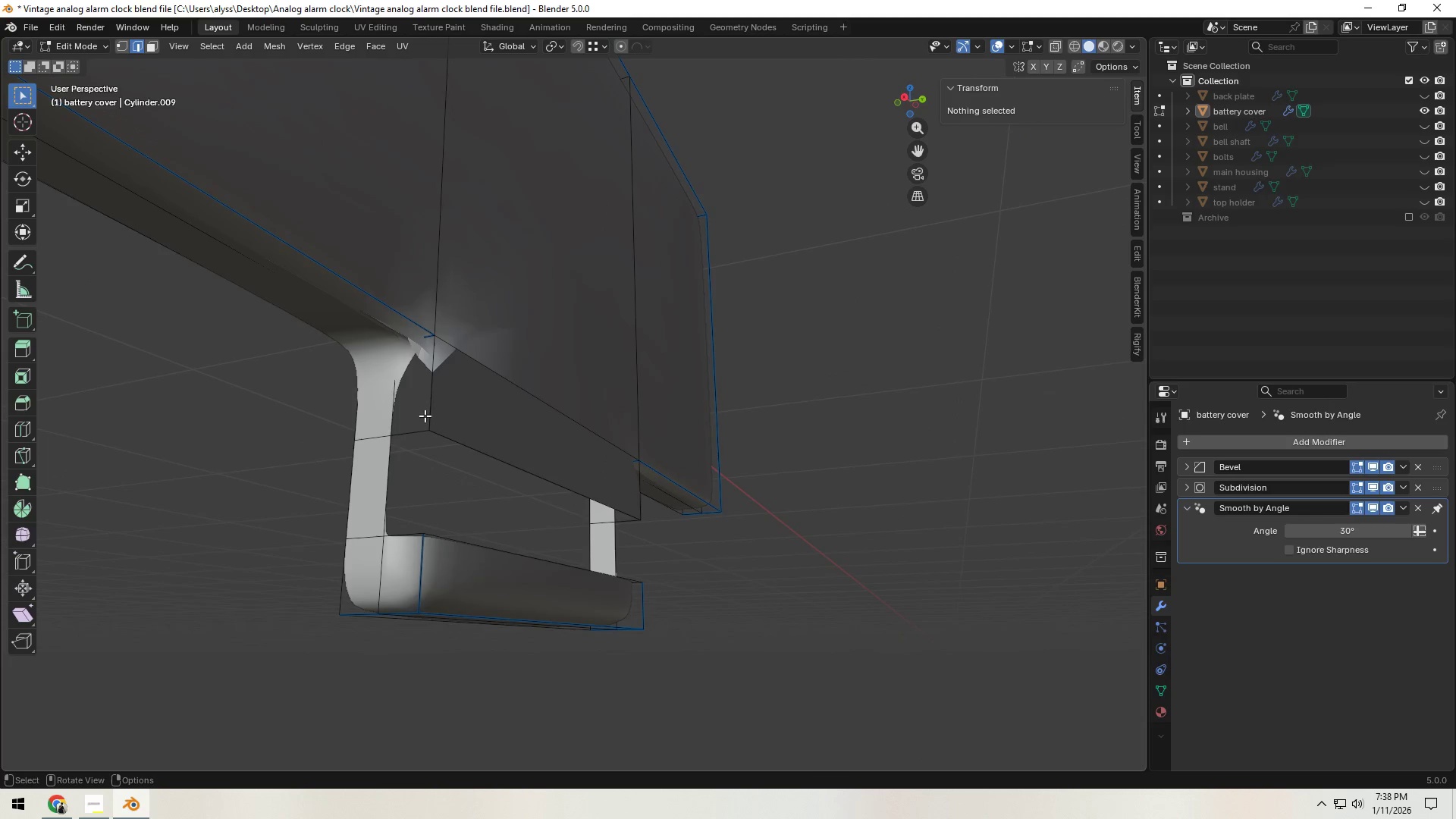 
key(F)
 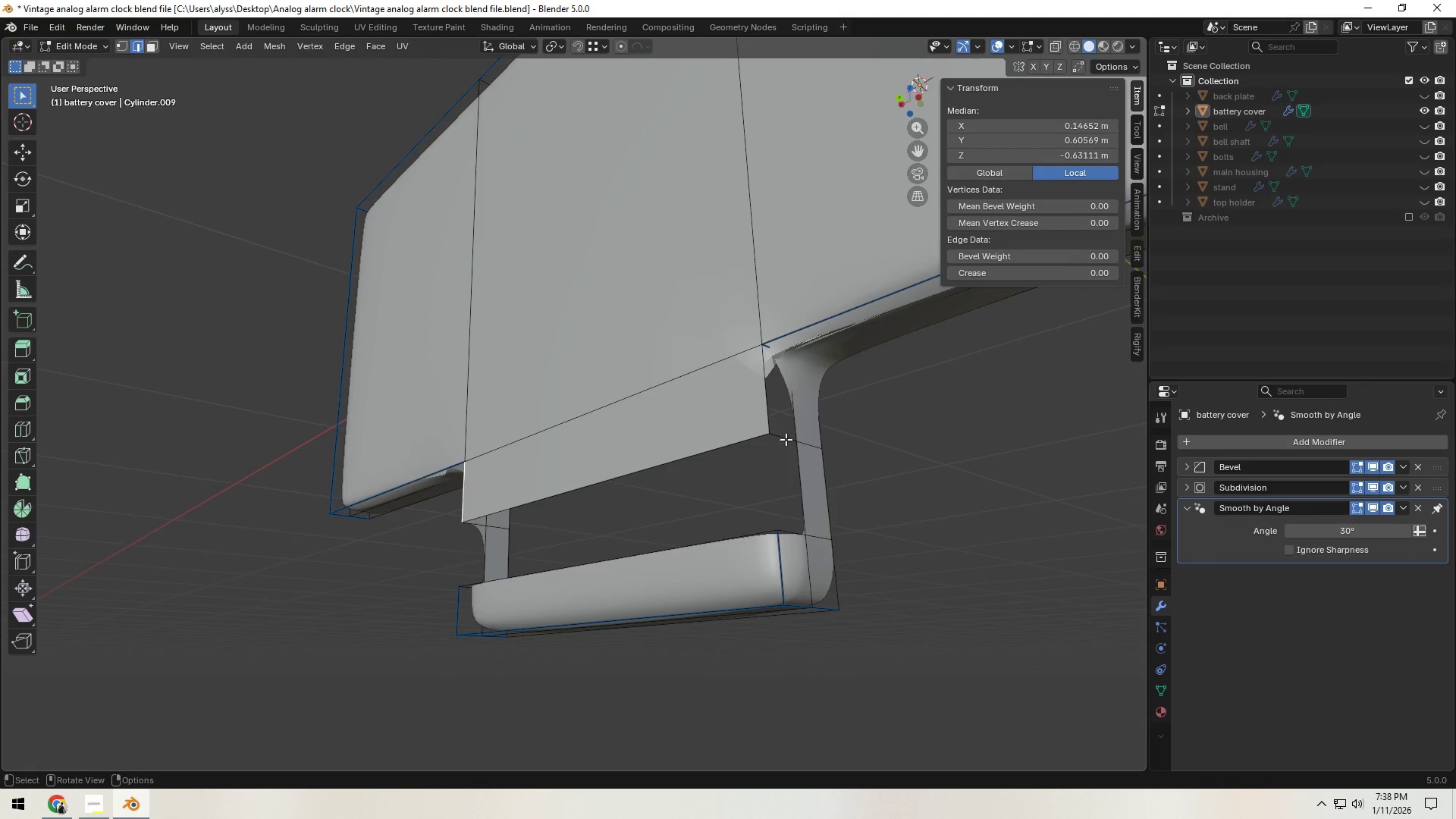 
left_click([792, 421])
 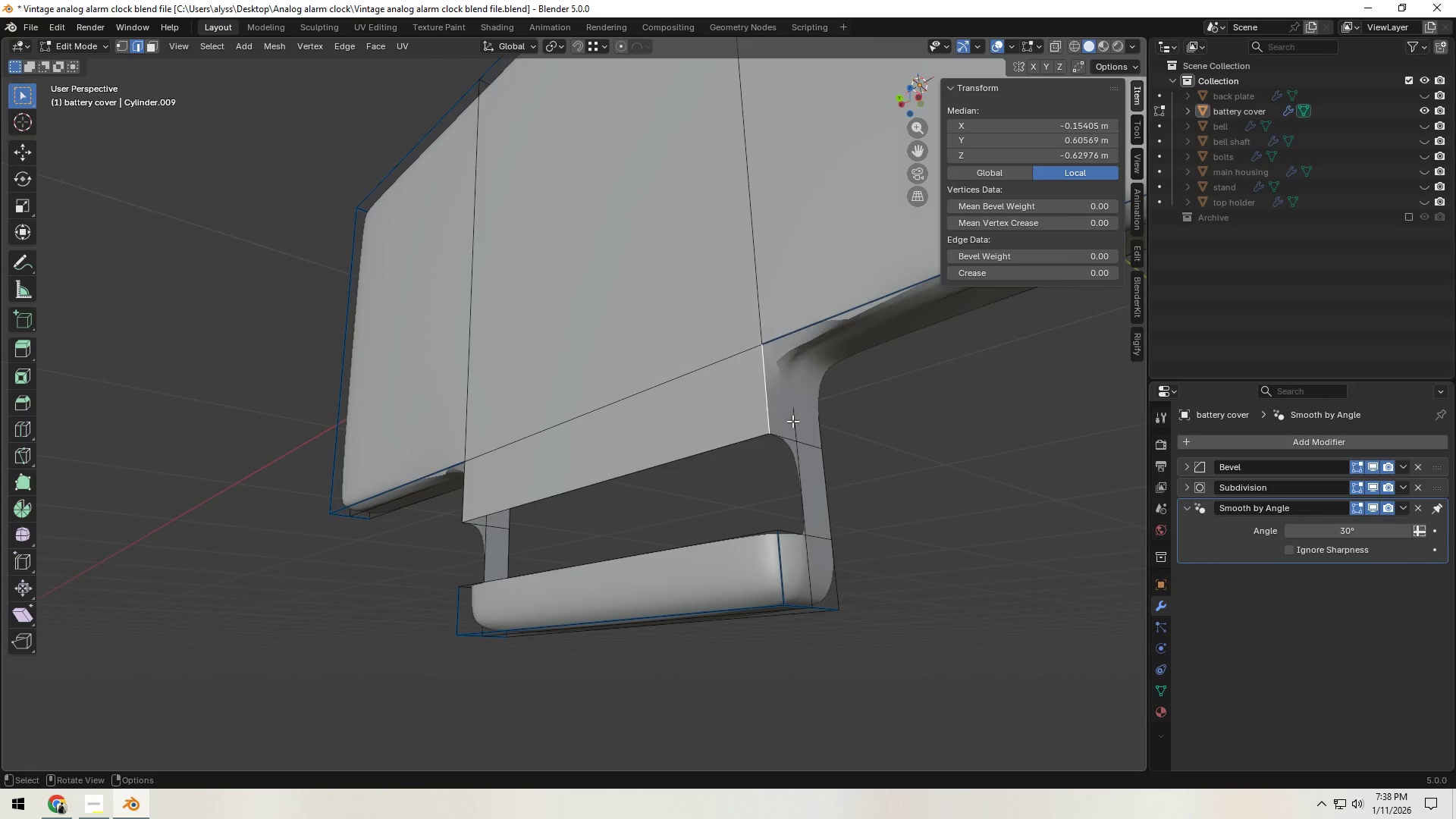 
key(F)
 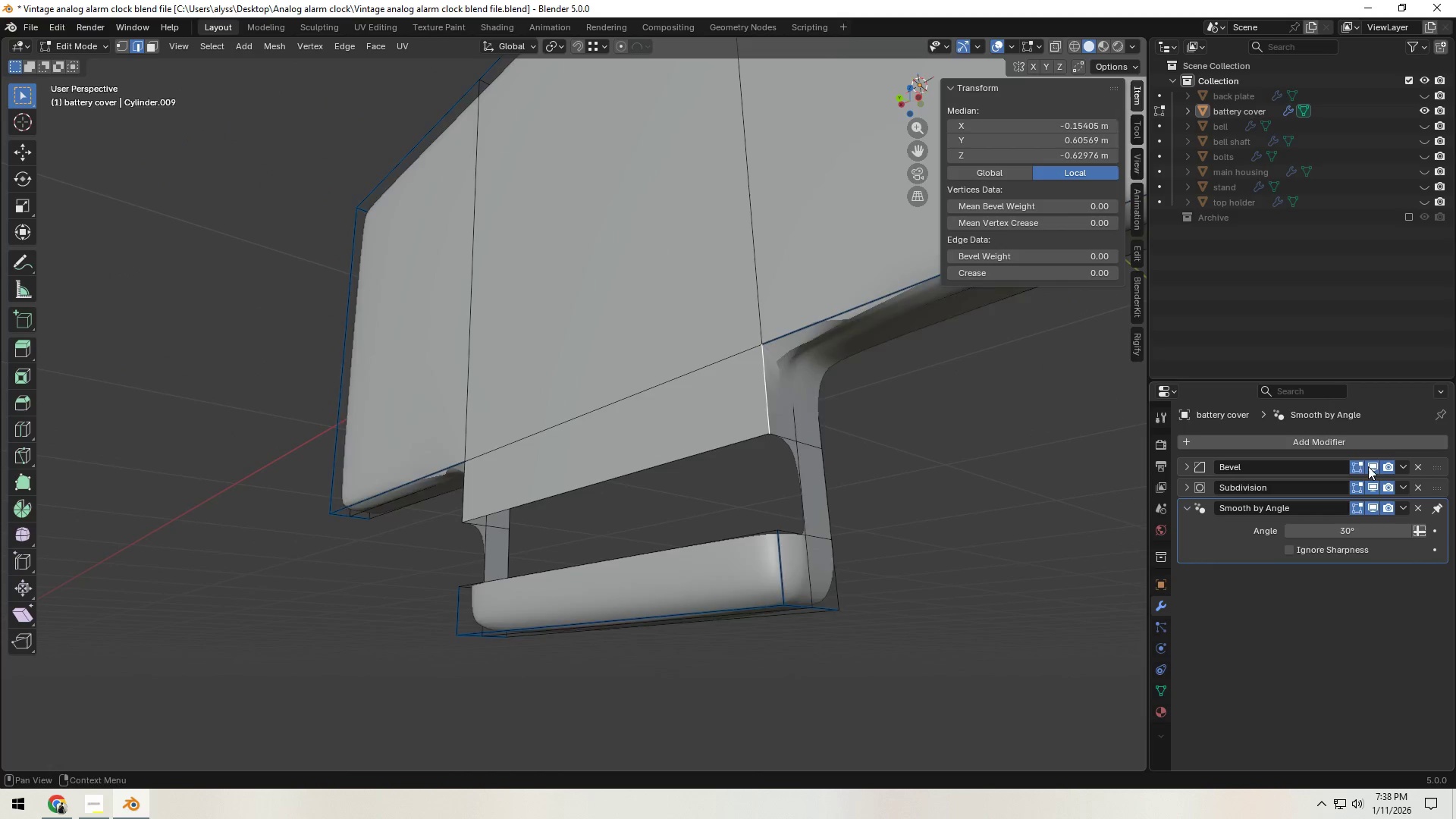 
double_click([1372, 481])
 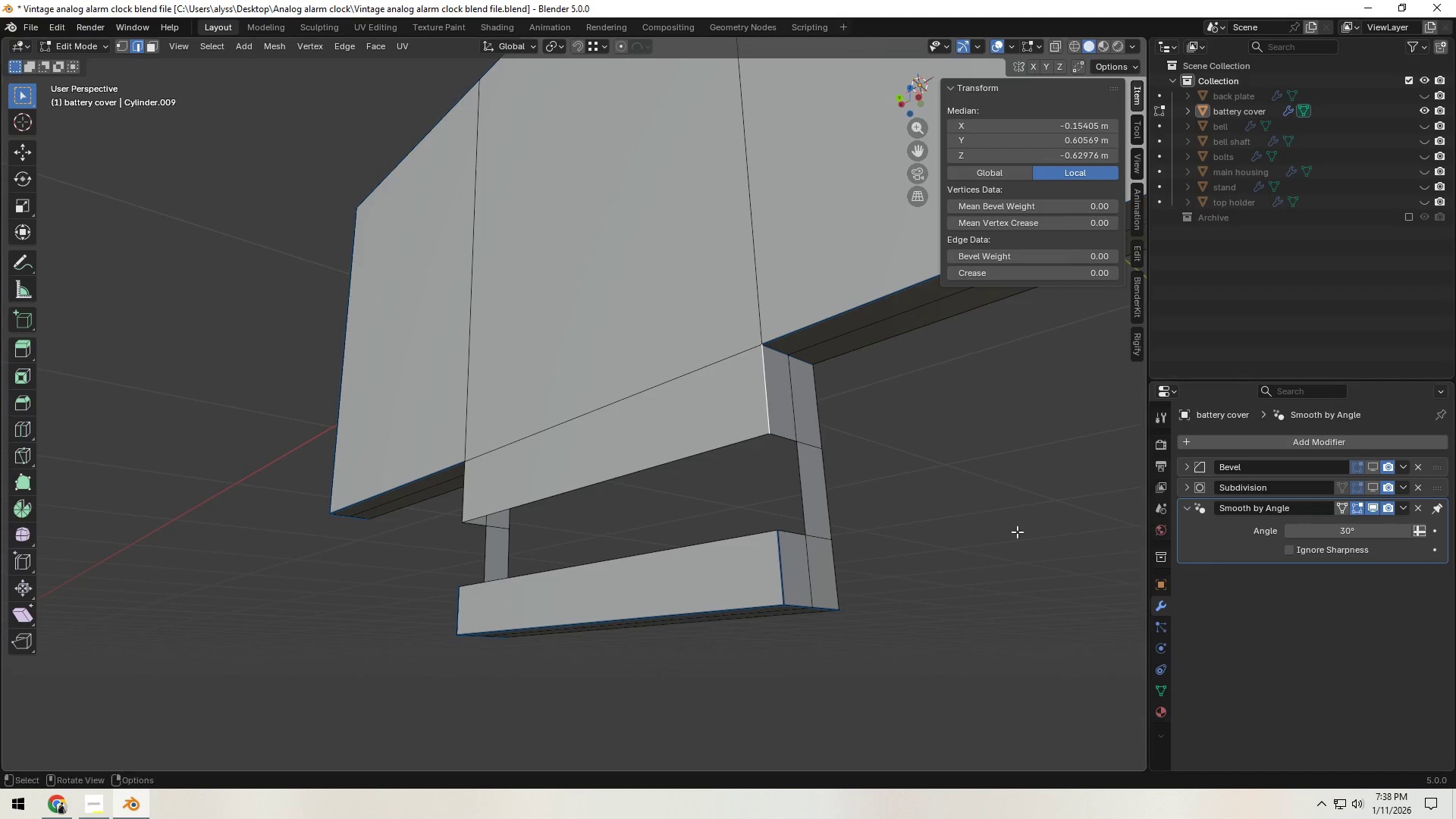 
triple_click([1017, 531])
 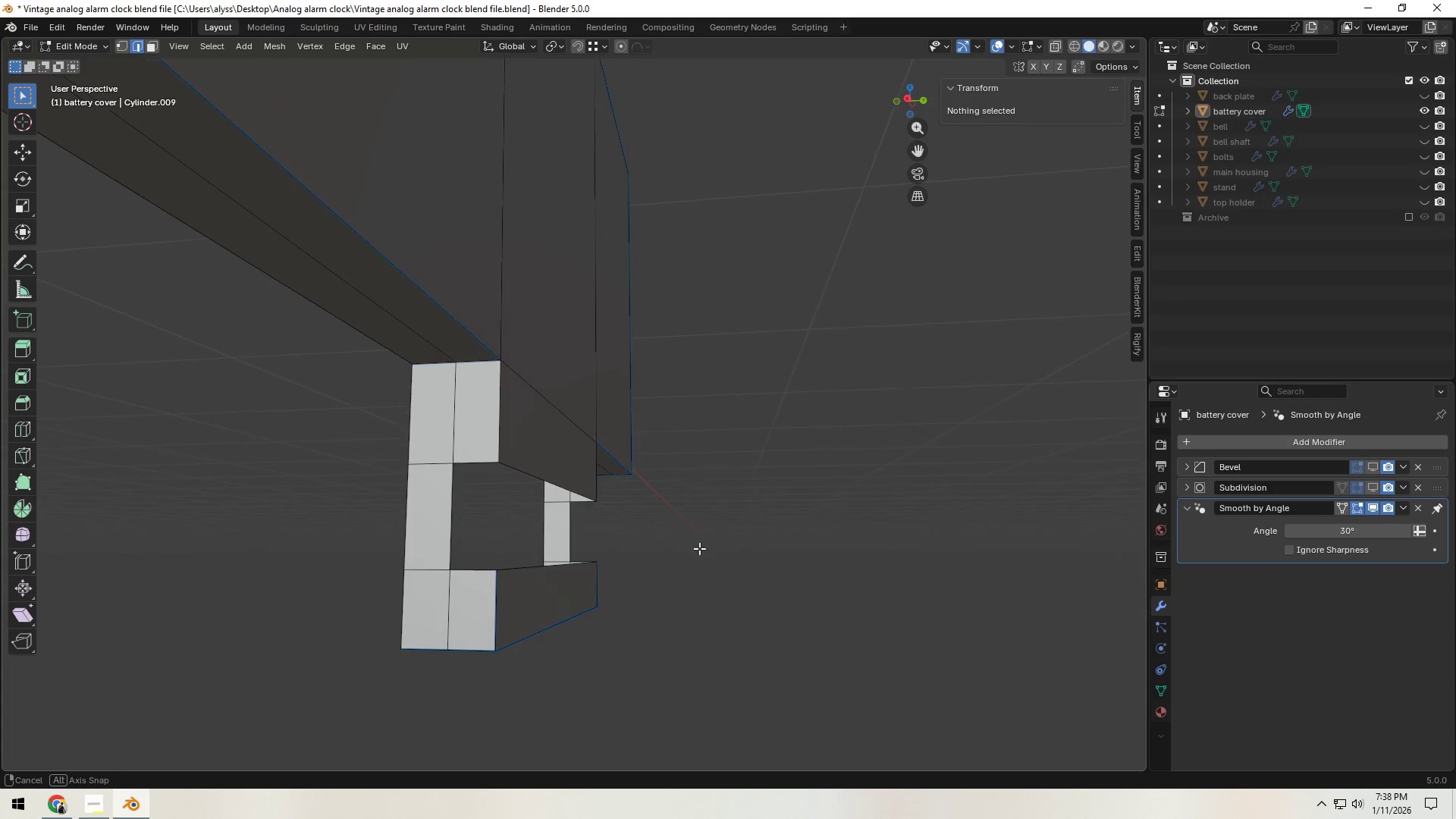 
hold_key(key=AltLeft, duration=0.7)
left_click([453, 530])
 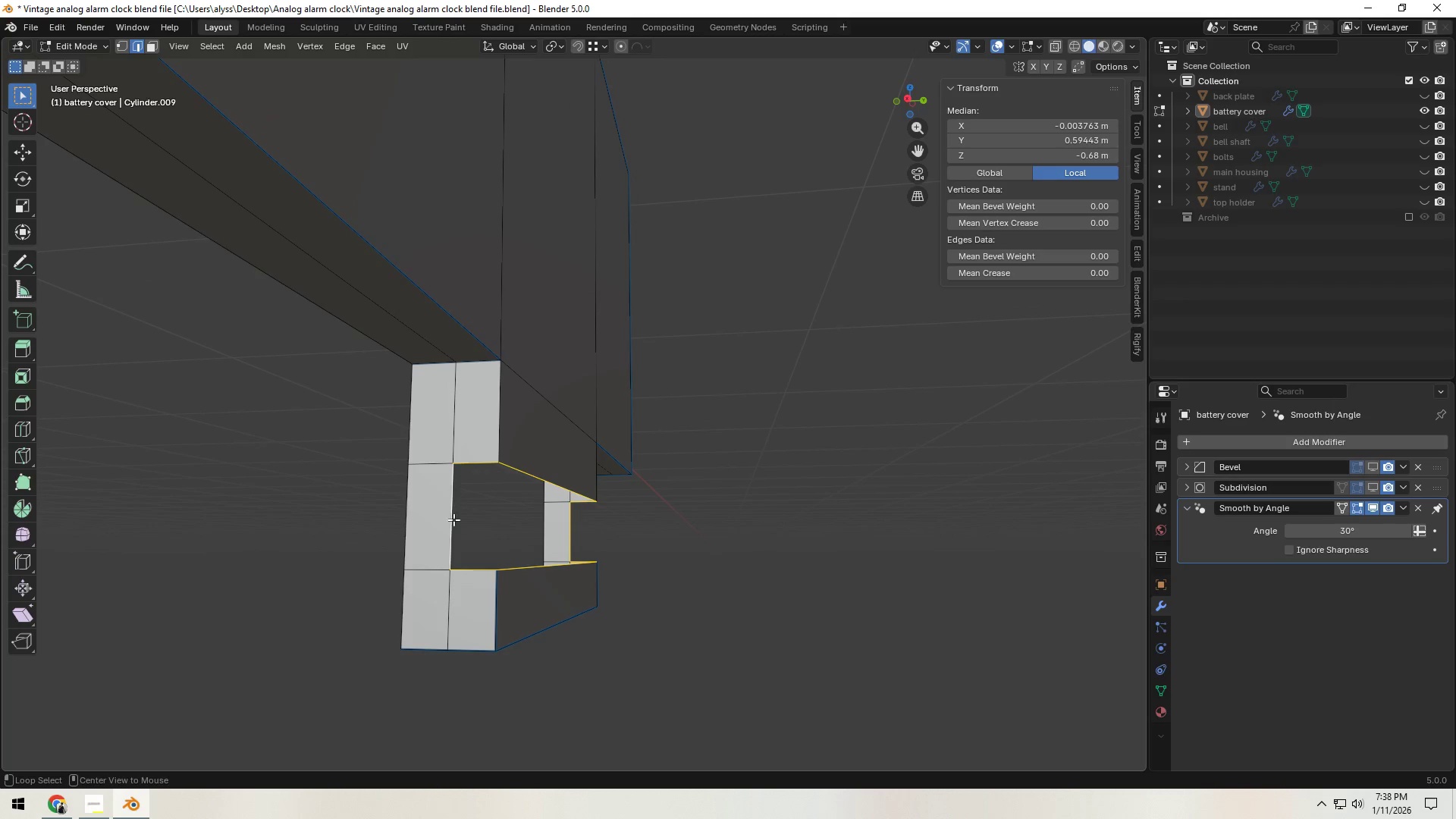 
hold_key(key=AltLeft, duration=0.98)
left_click([455, 431])
 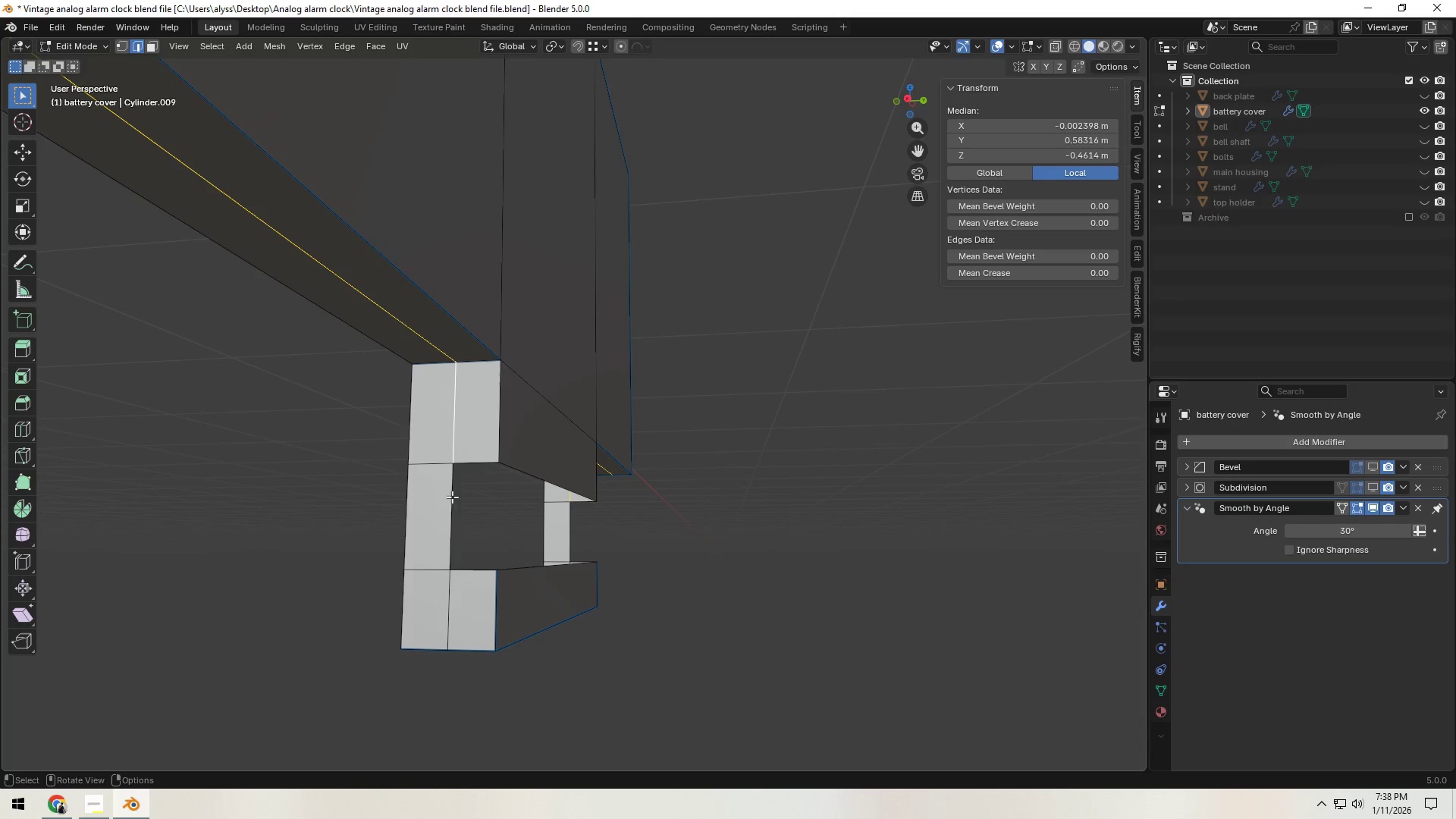 
hold_key(key=ShiftLeft, duration=0.39)
left_click([452, 519])
 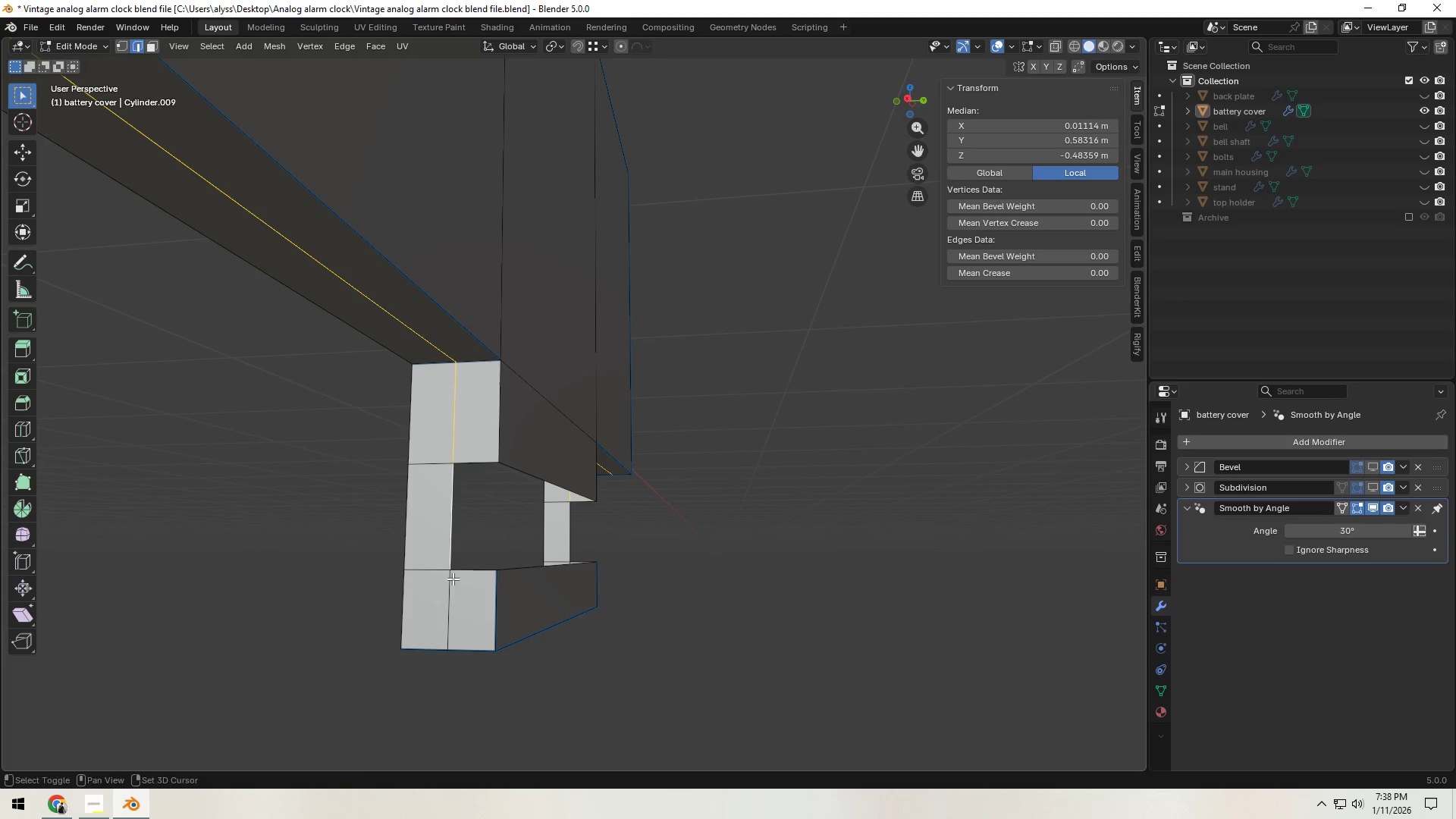 
hold_key(key=AltLeft, duration=0.42)
 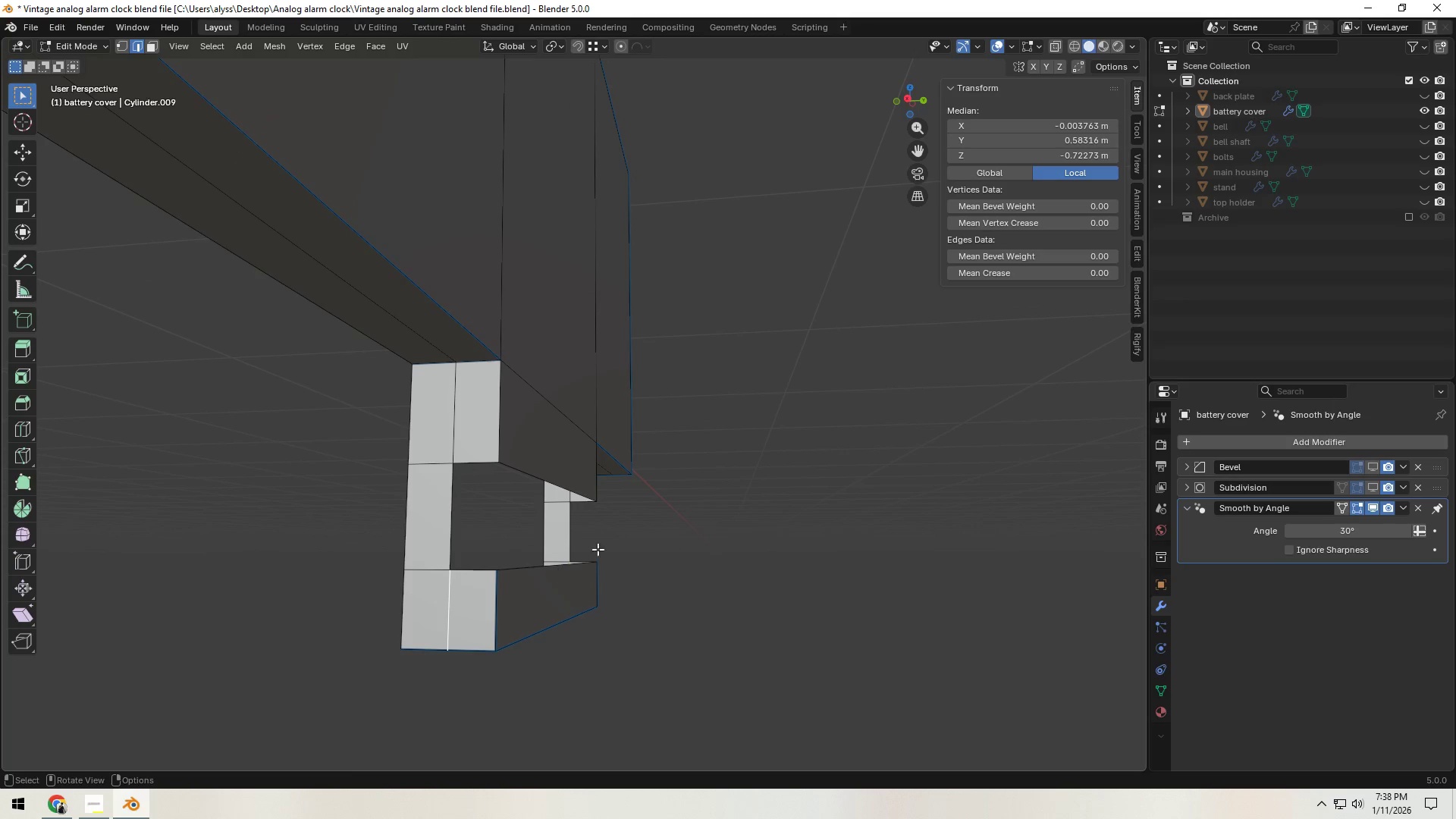 
hold_key(key=ShiftLeft, duration=0.48)
left_click([576, 539])
 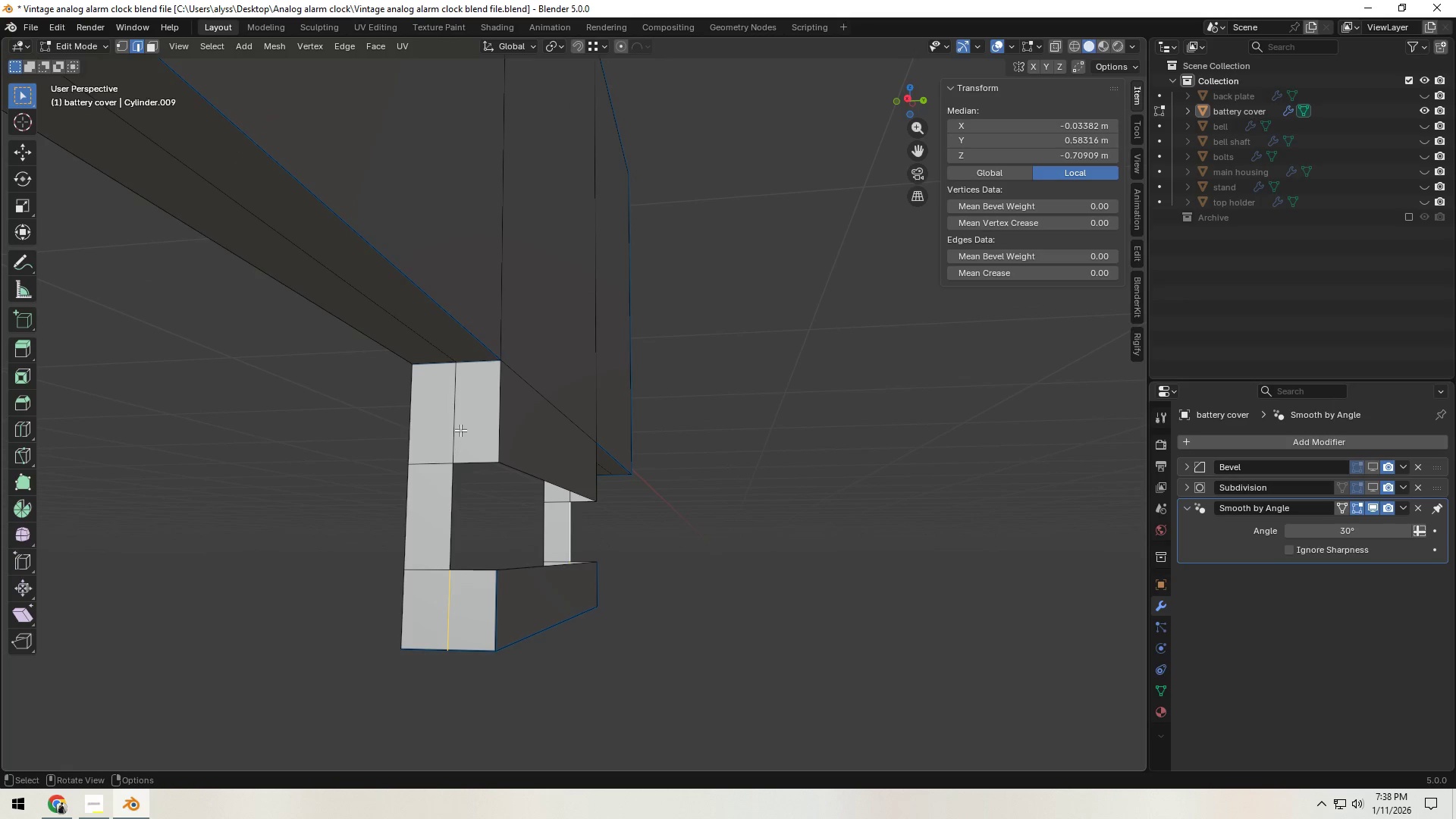 
hold_key(key=AltLeft, duration=0.61)
left_click([443, 356])
 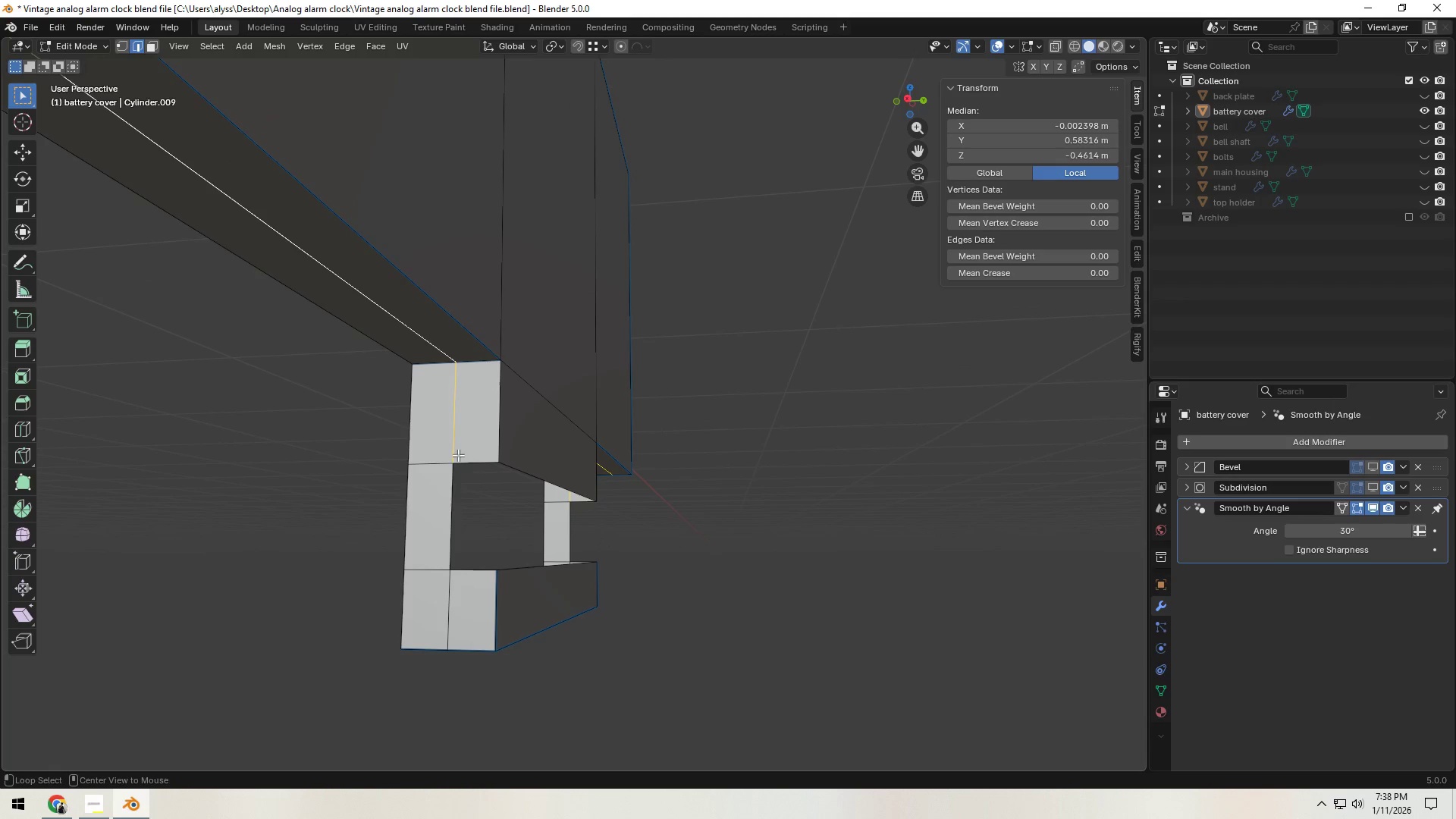 
hold_key(key=ShiftLeft, duration=0.69)
left_click([449, 510])
 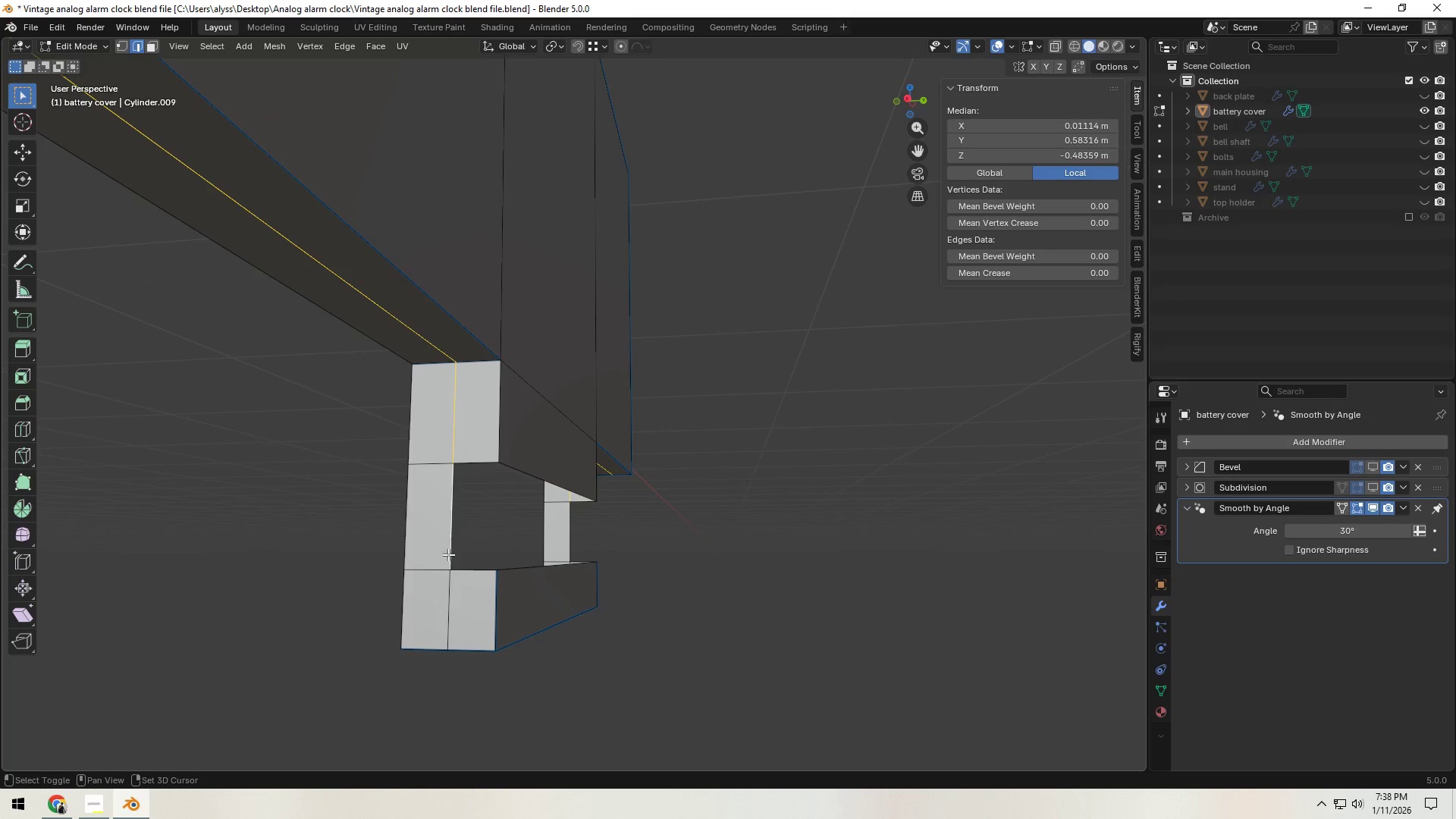 
hold_key(key=AltLeft, duration=0.62)
left_click([447, 608])
 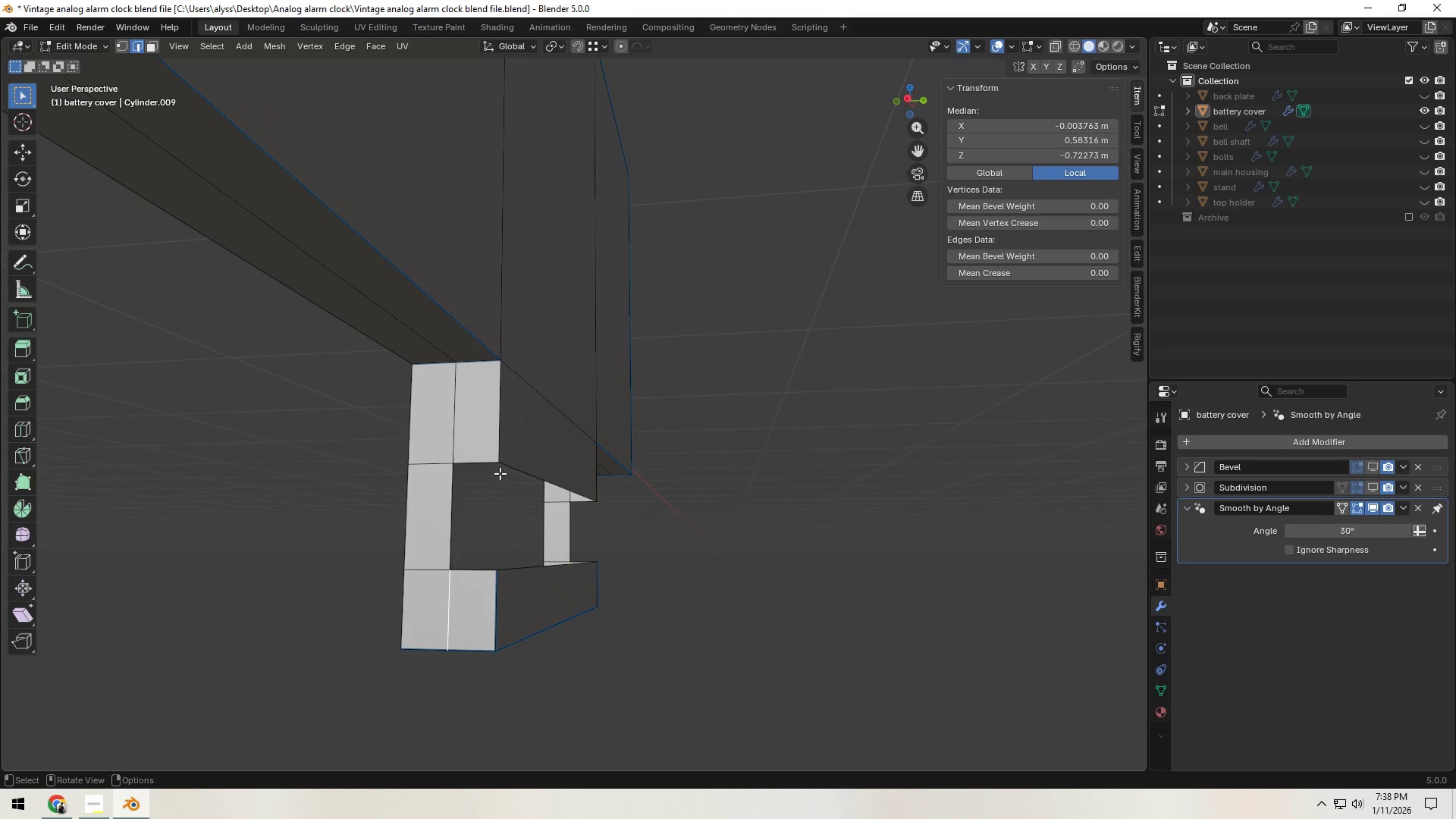 
left_click([458, 420])
 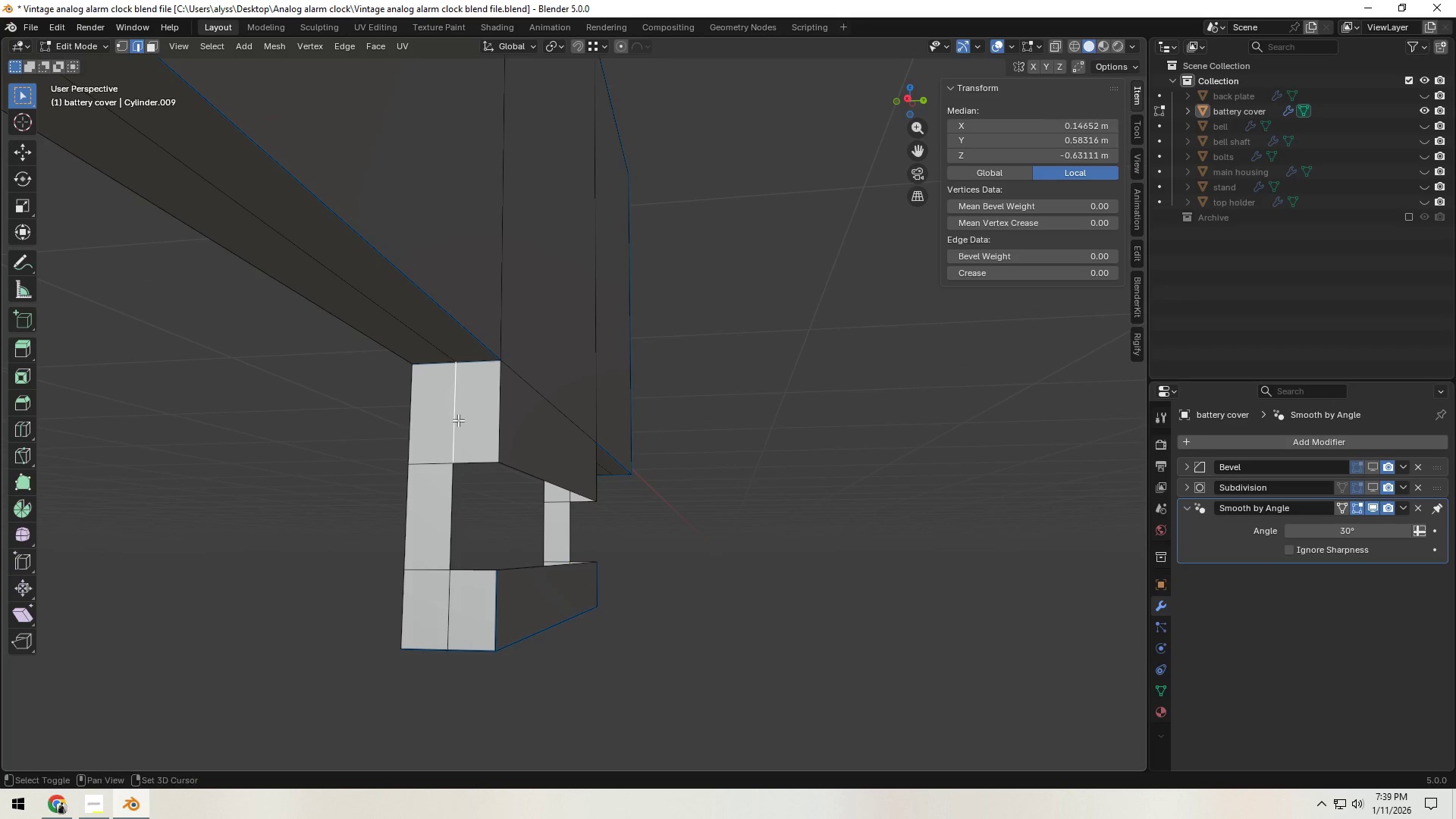 
key(Shift+ShiftLeft)
 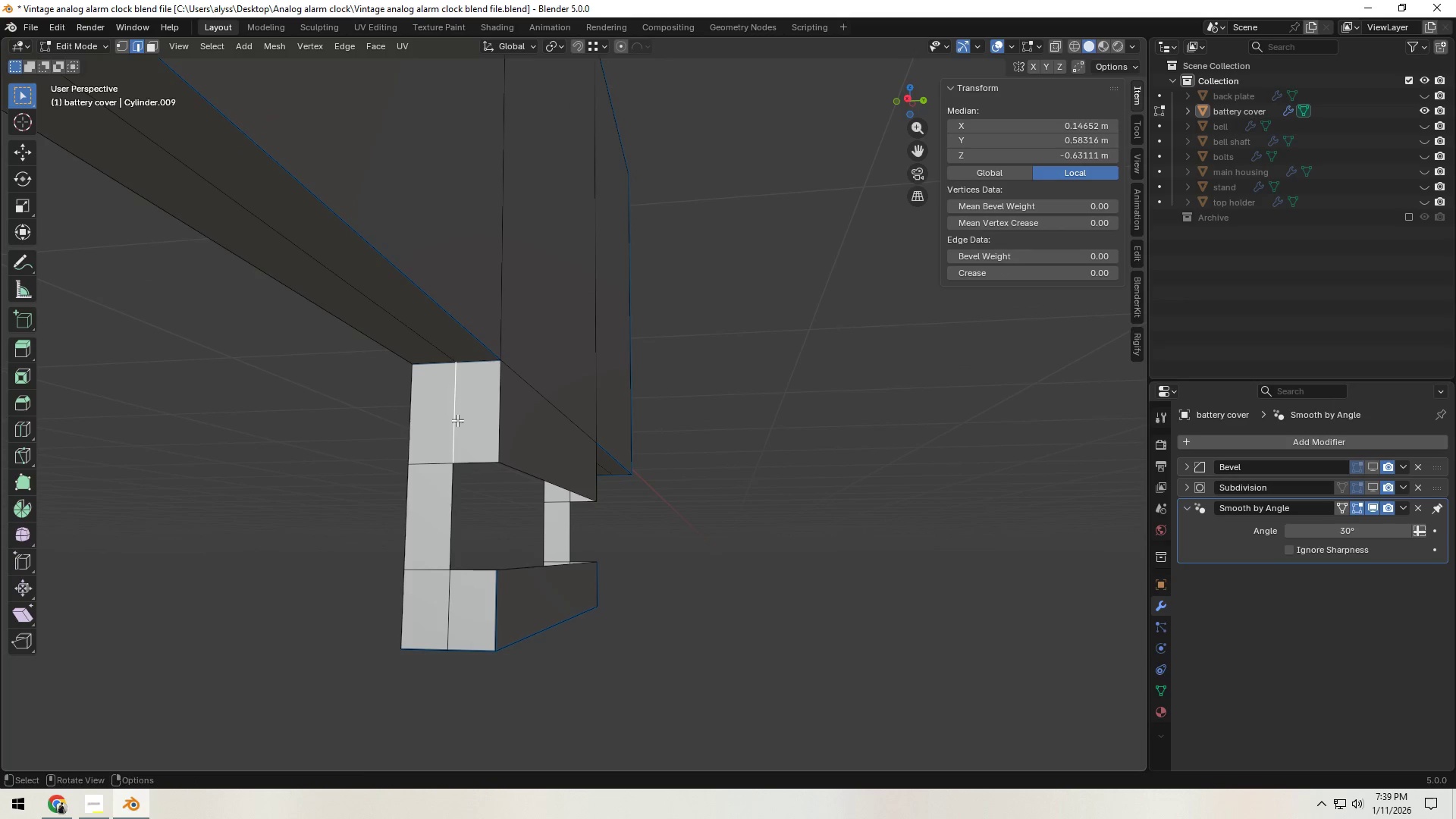 
hold_key(key=AltLeft, duration=0.44)
left_click([457, 420])
 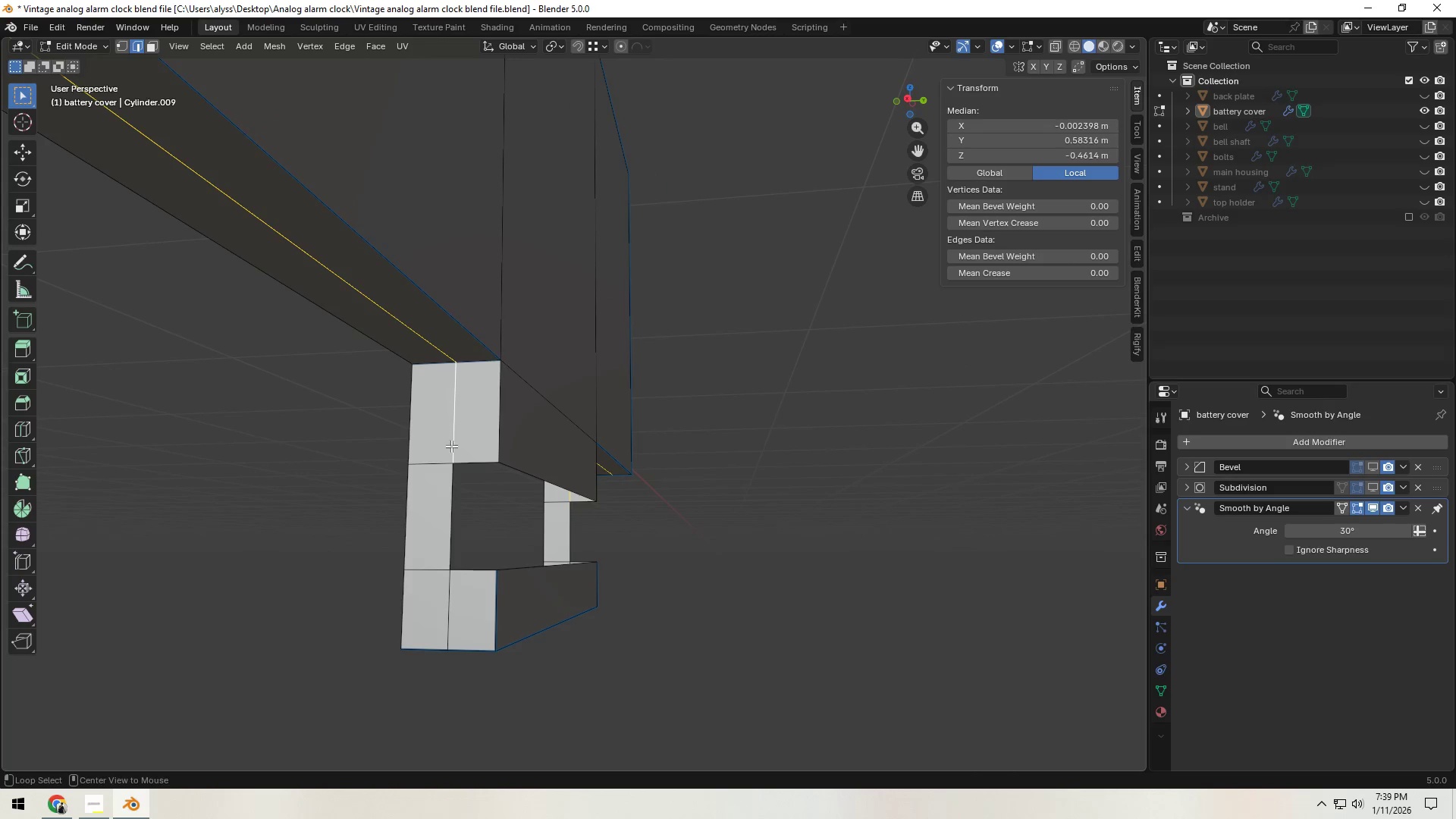 
hold_key(key=ShiftLeft, duration=1.22)
left_click([443, 503])
 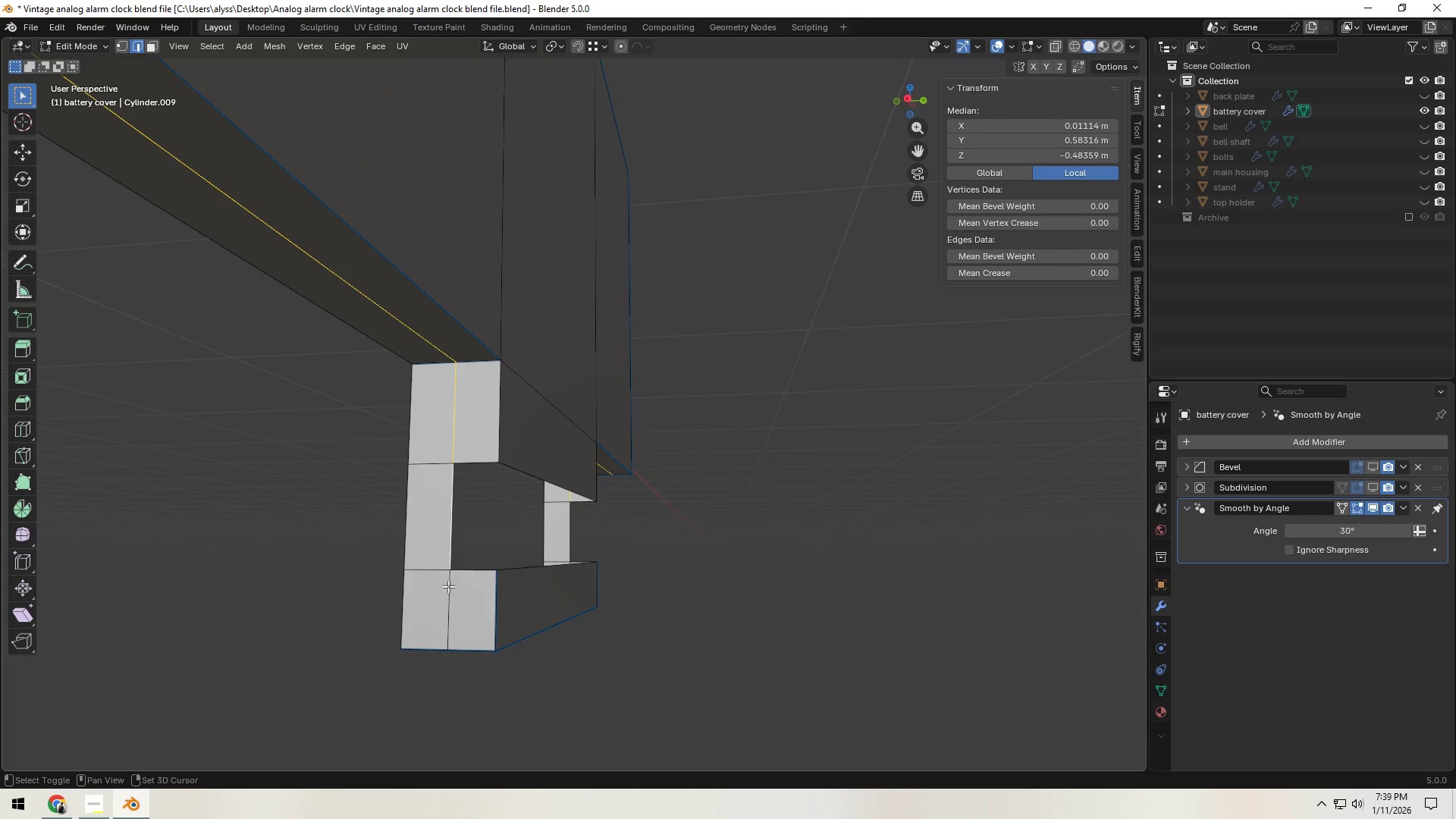 
hold_key(key=AltLeft, duration=0.42)
left_click([449, 610])
 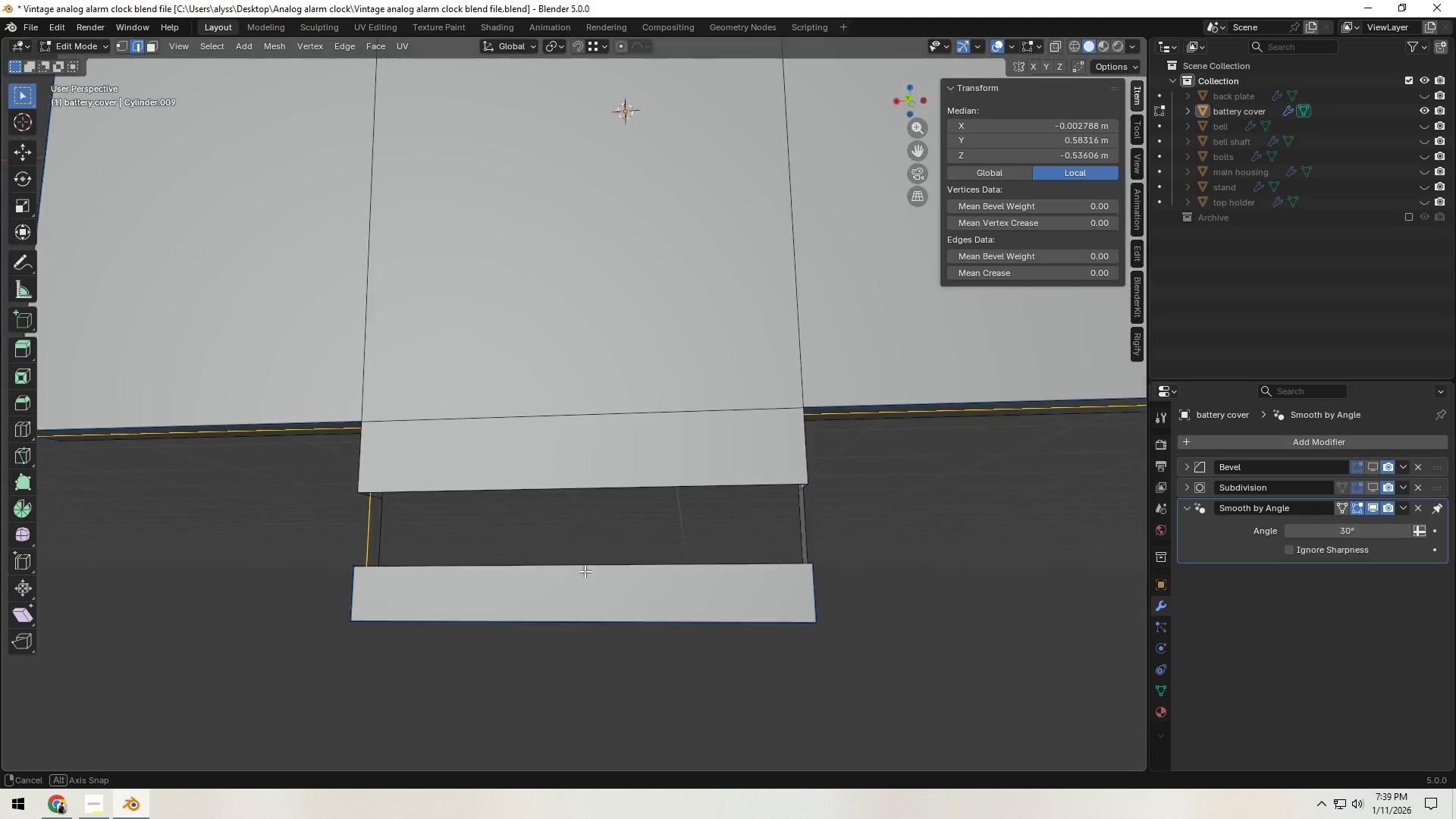 
hold_key(key=ShiftLeft, duration=0.69)
left_click([798, 540])
 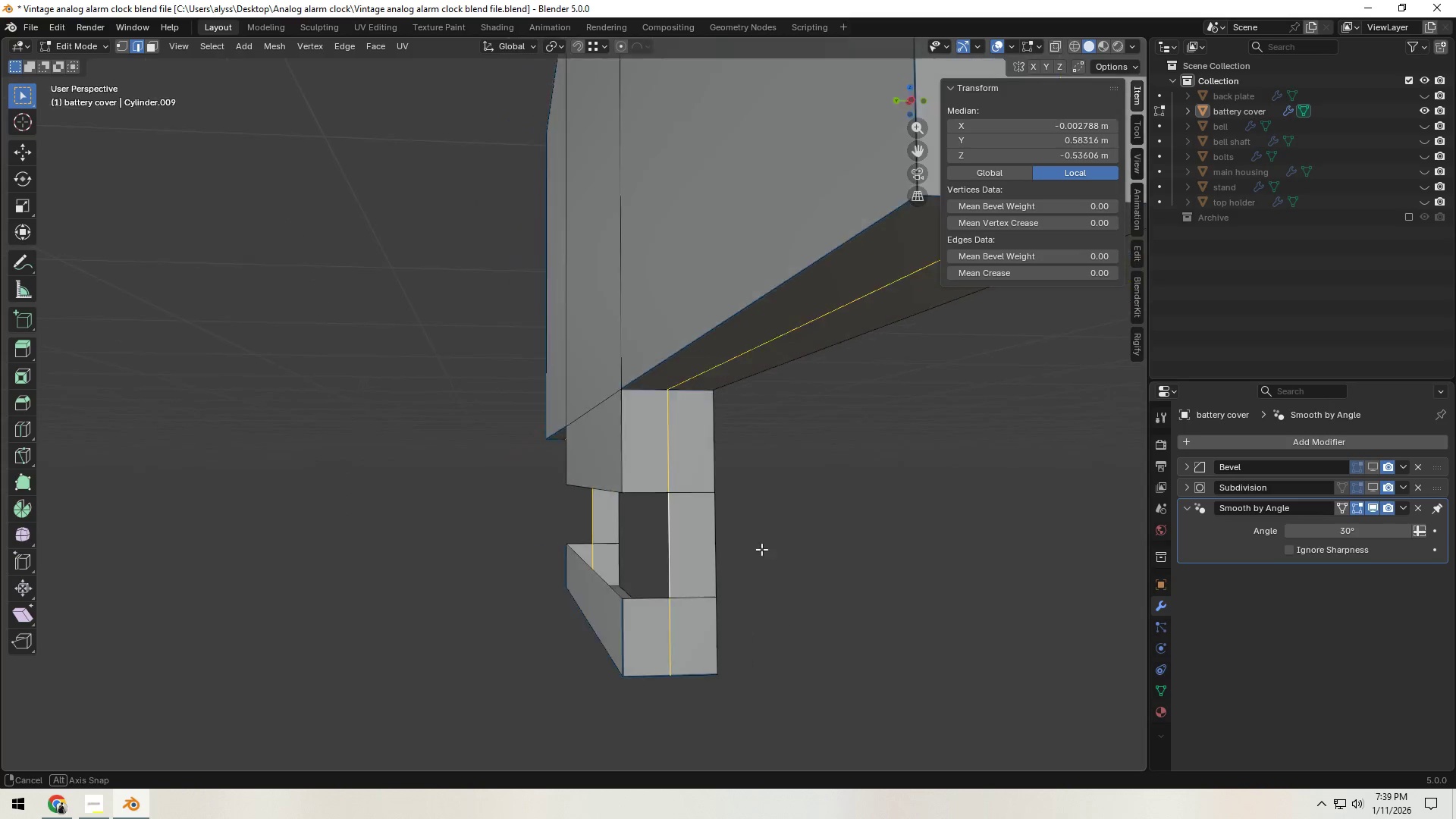 
type(gy)
 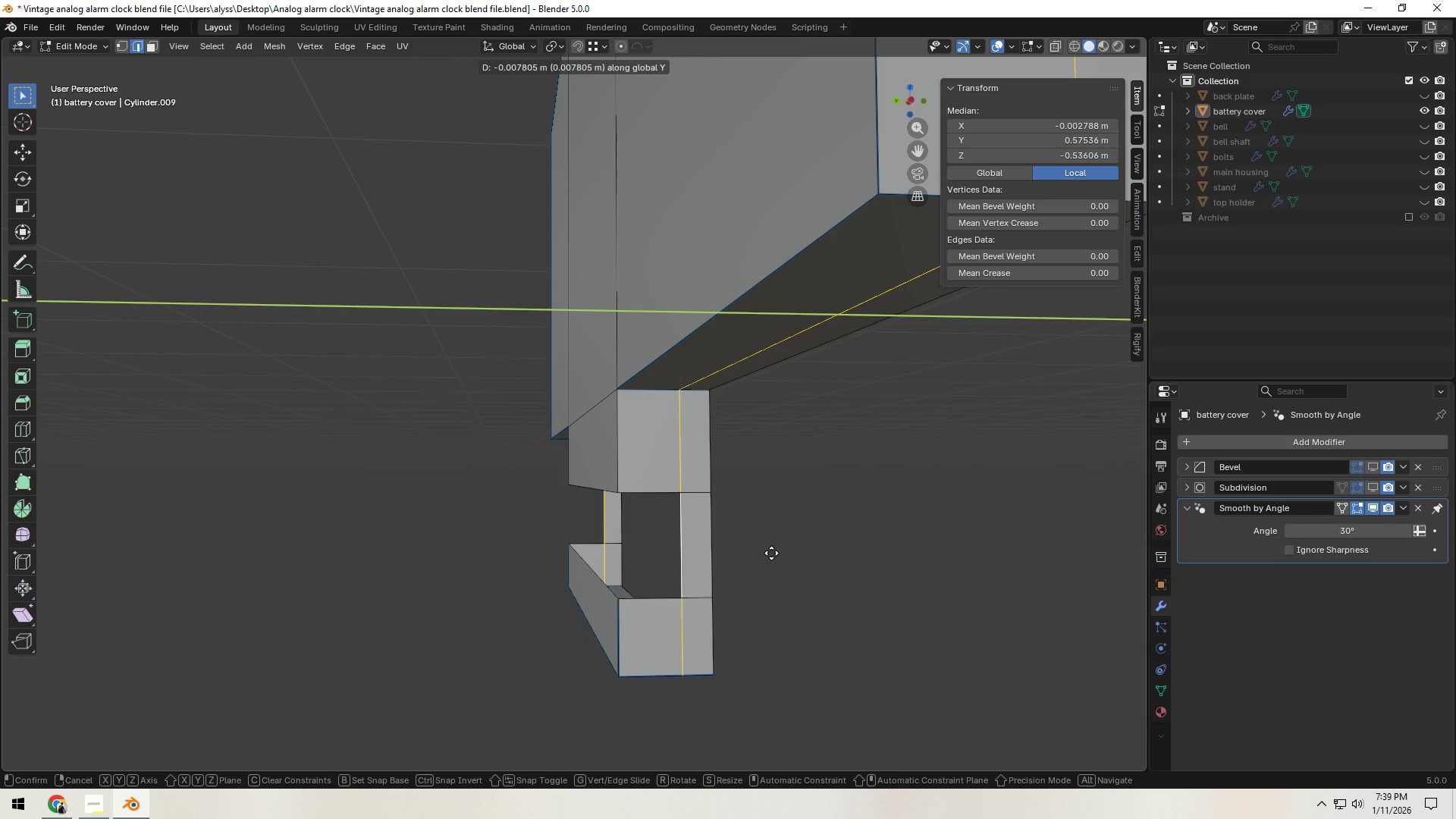 
left_click([771, 553])
 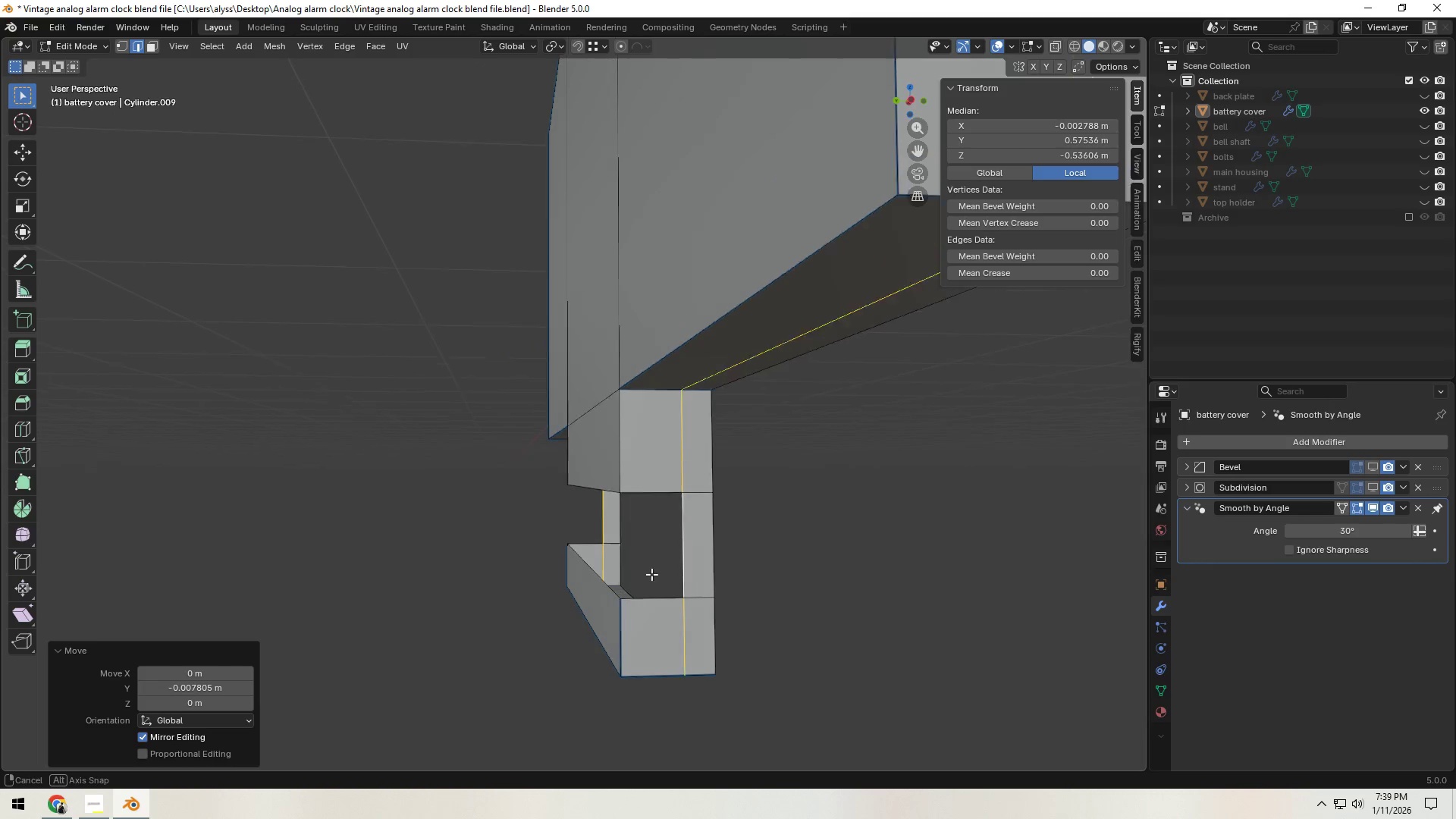 
left_click([605, 589])
 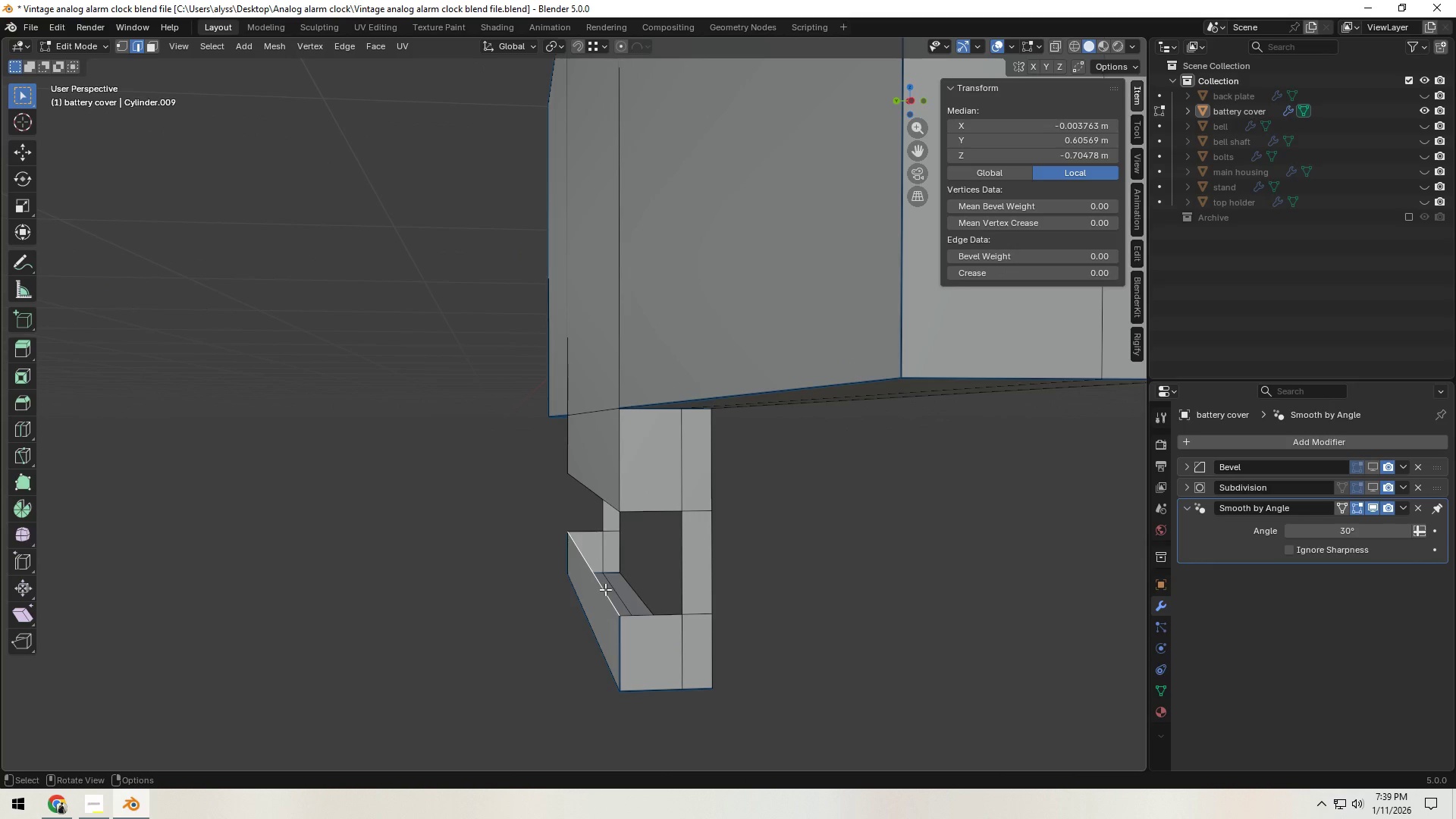 
type(fff)
 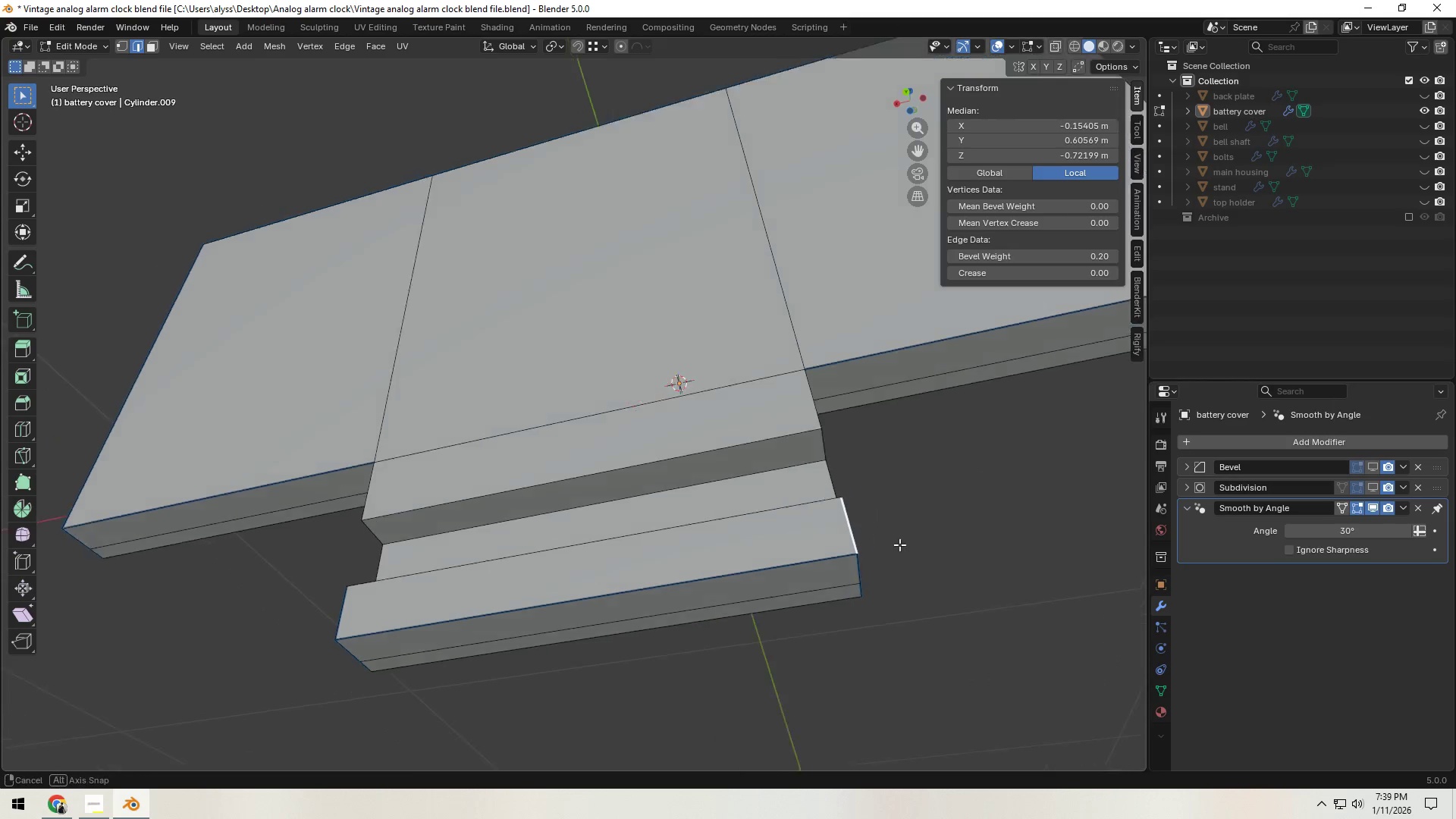 
scroll: coordinate [799, 571], scroll_direction: down, amount: 2.0
 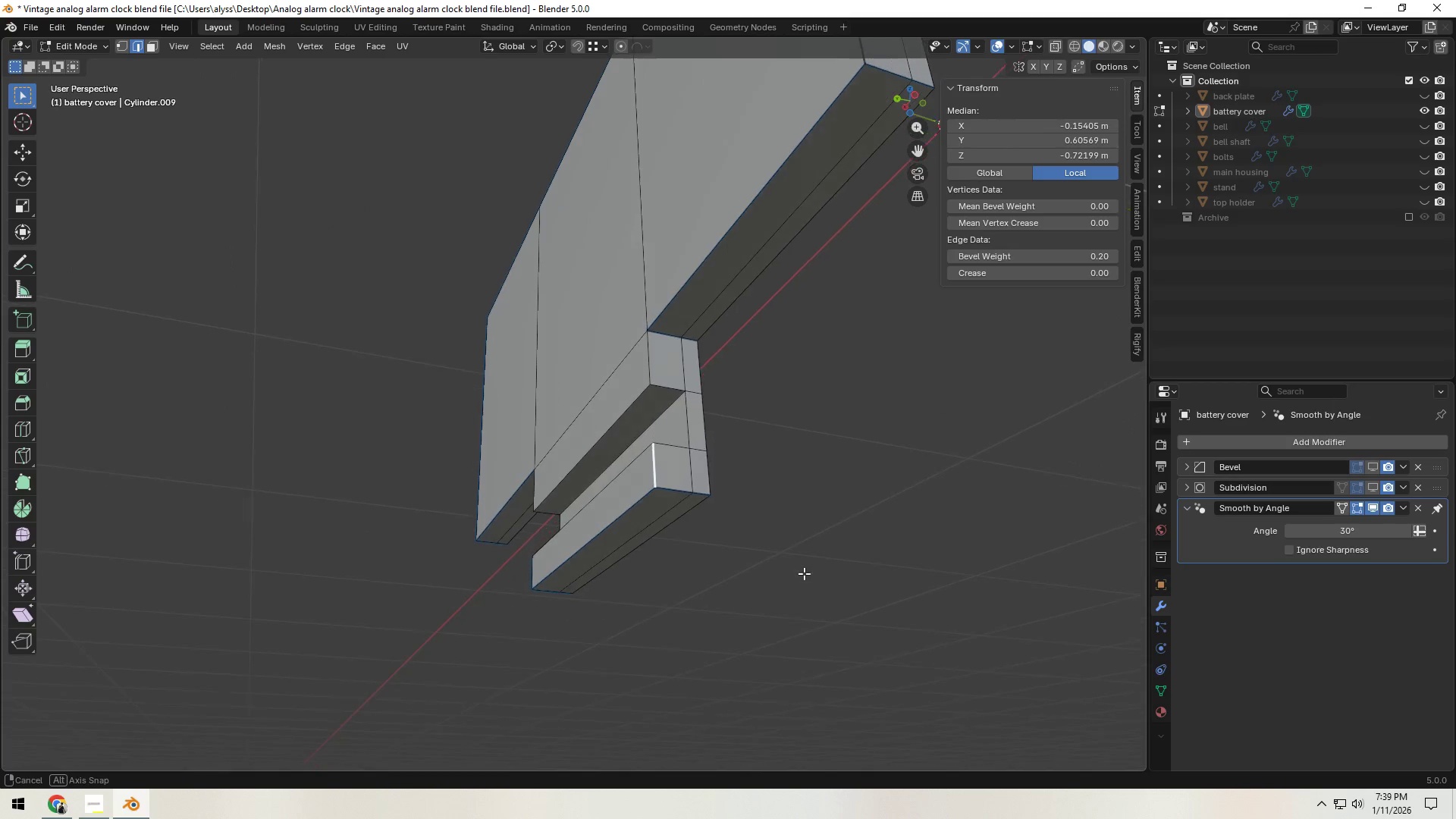 
left_click([804, 572])
 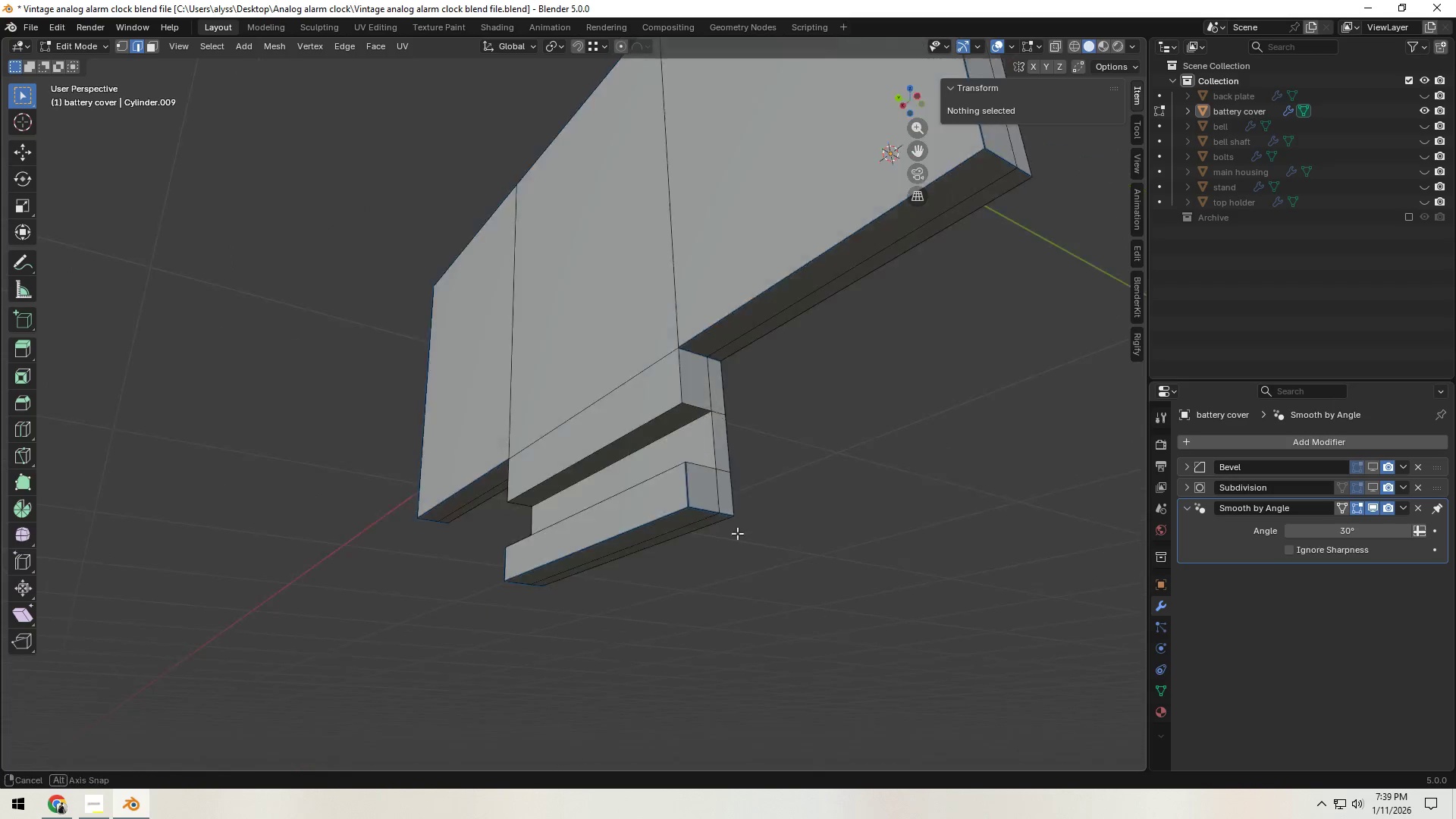 
scroll: coordinate [748, 550], scroll_direction: up, amount: 2.0
 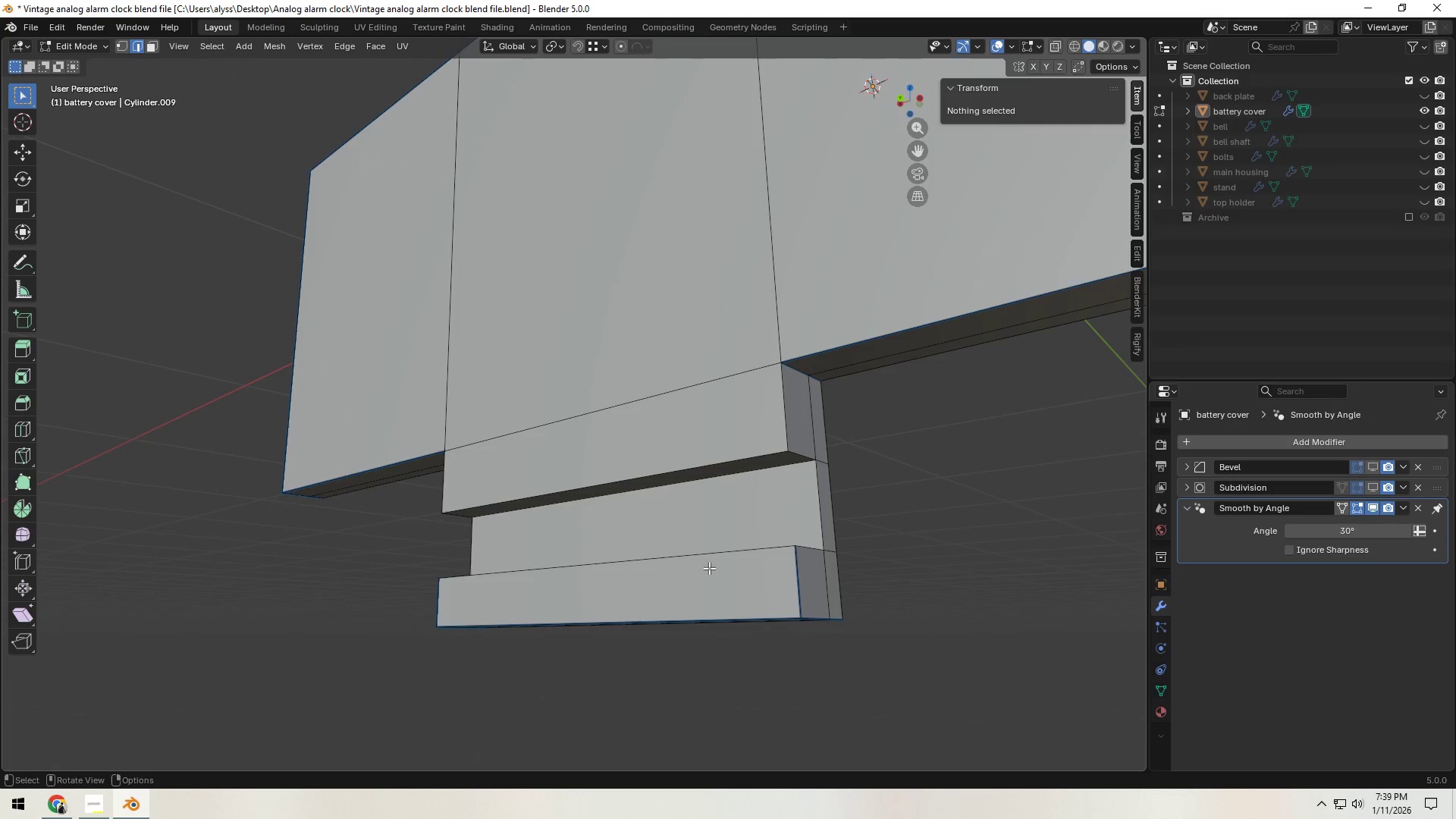 
left_click([708, 567])
 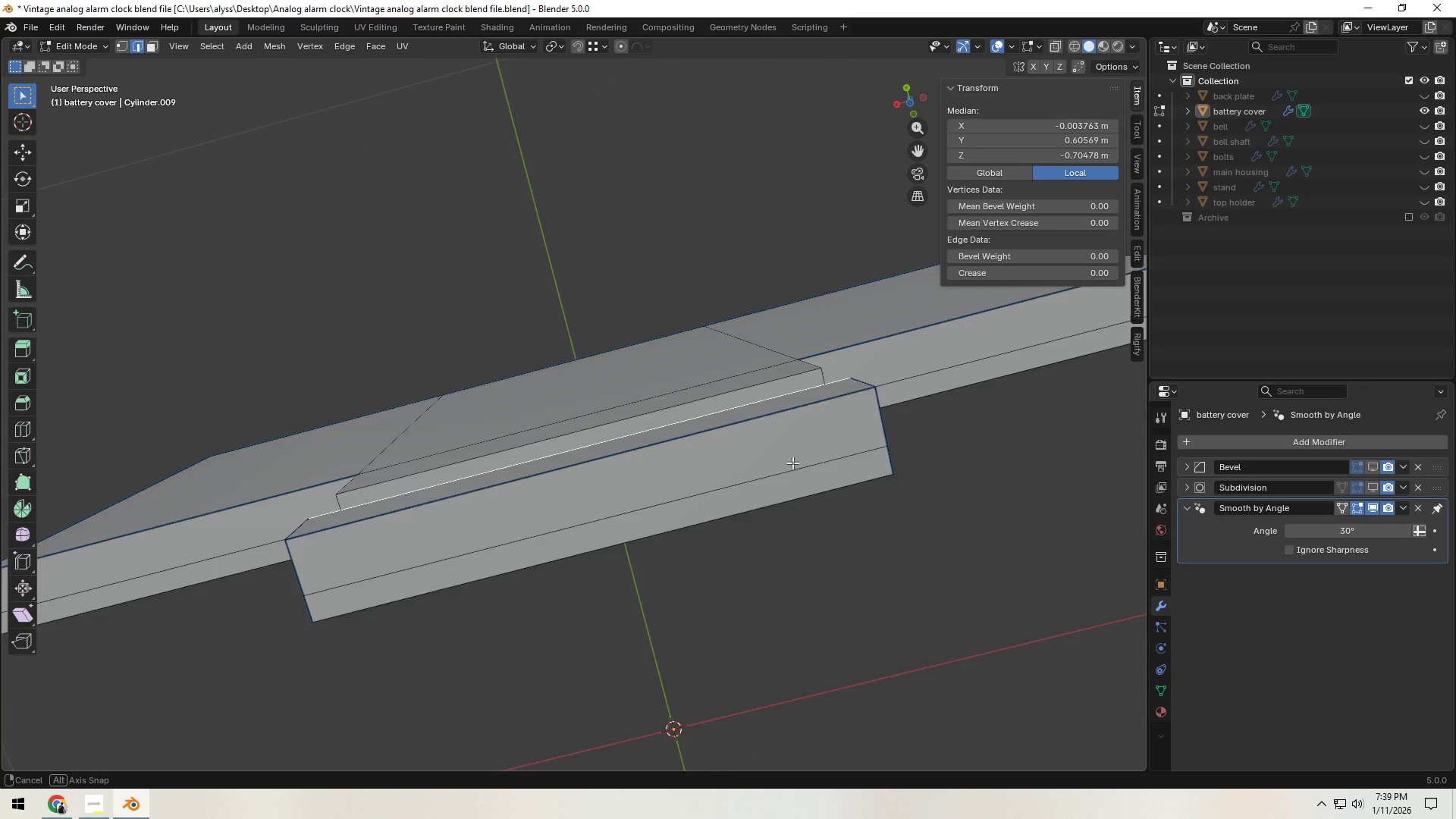 
left_click([771, 595])
 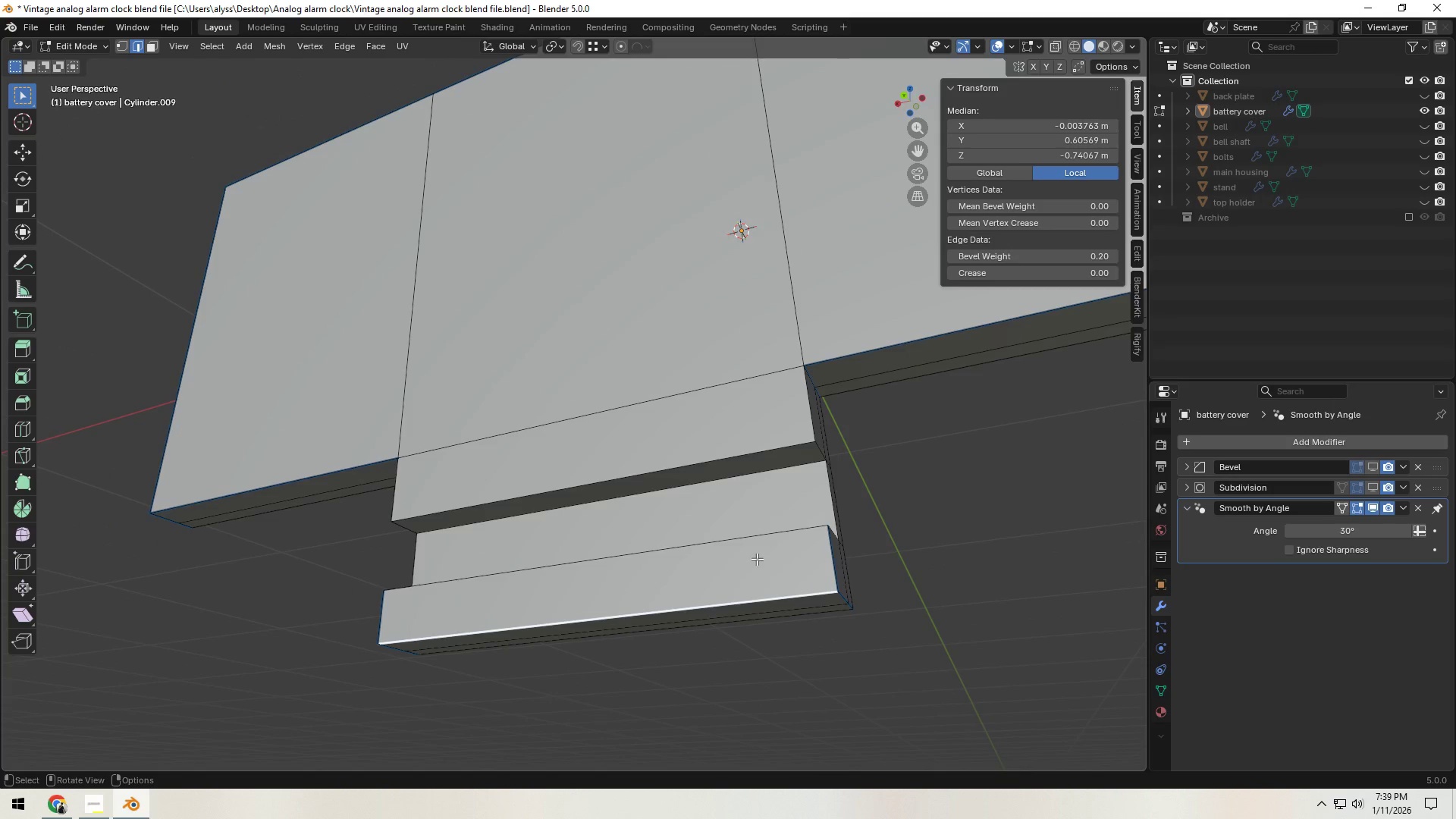 
left_click([756, 541])
 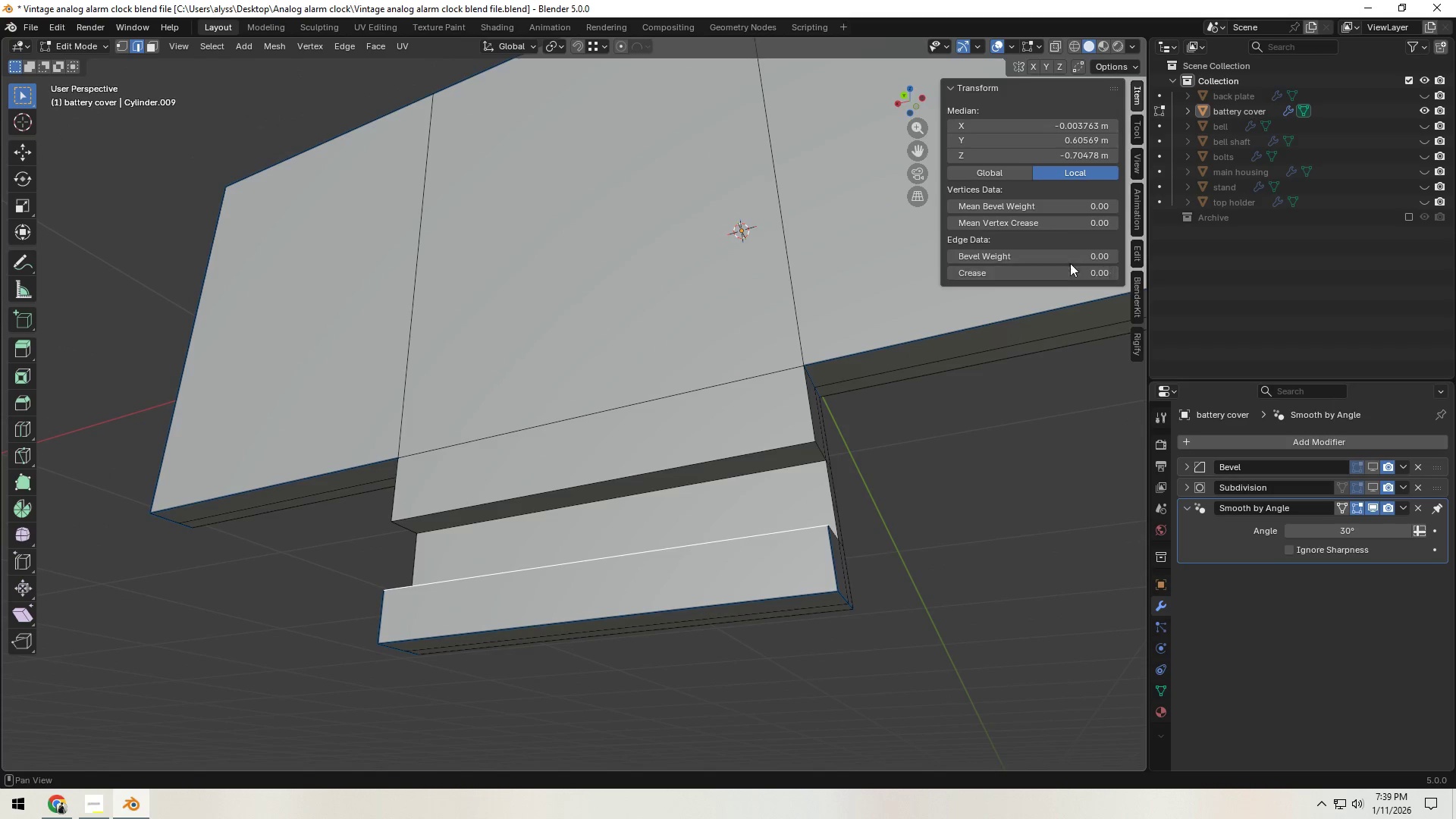 
left_click([1070, 262])
 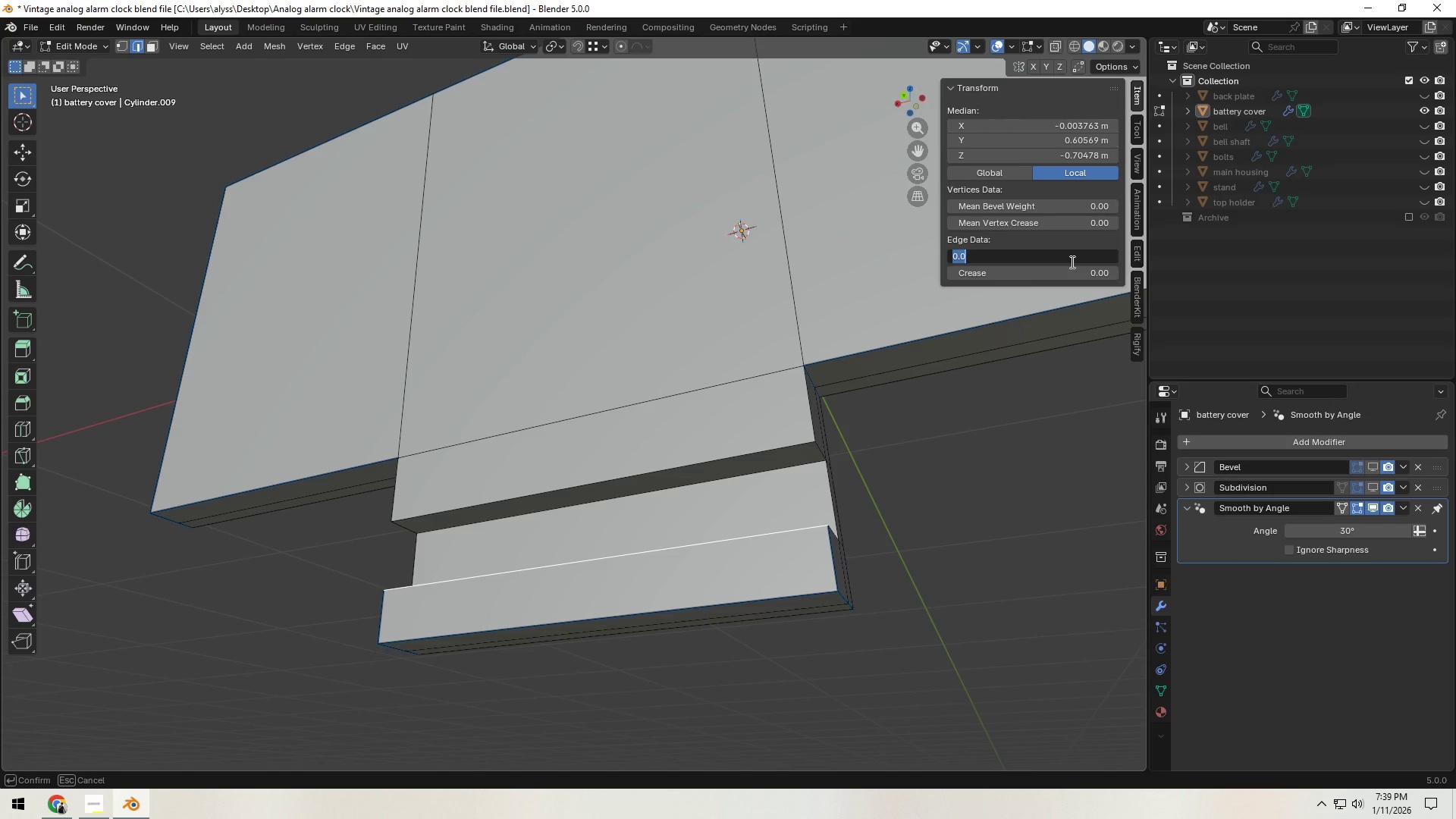 
key(NumpadDecimal)
 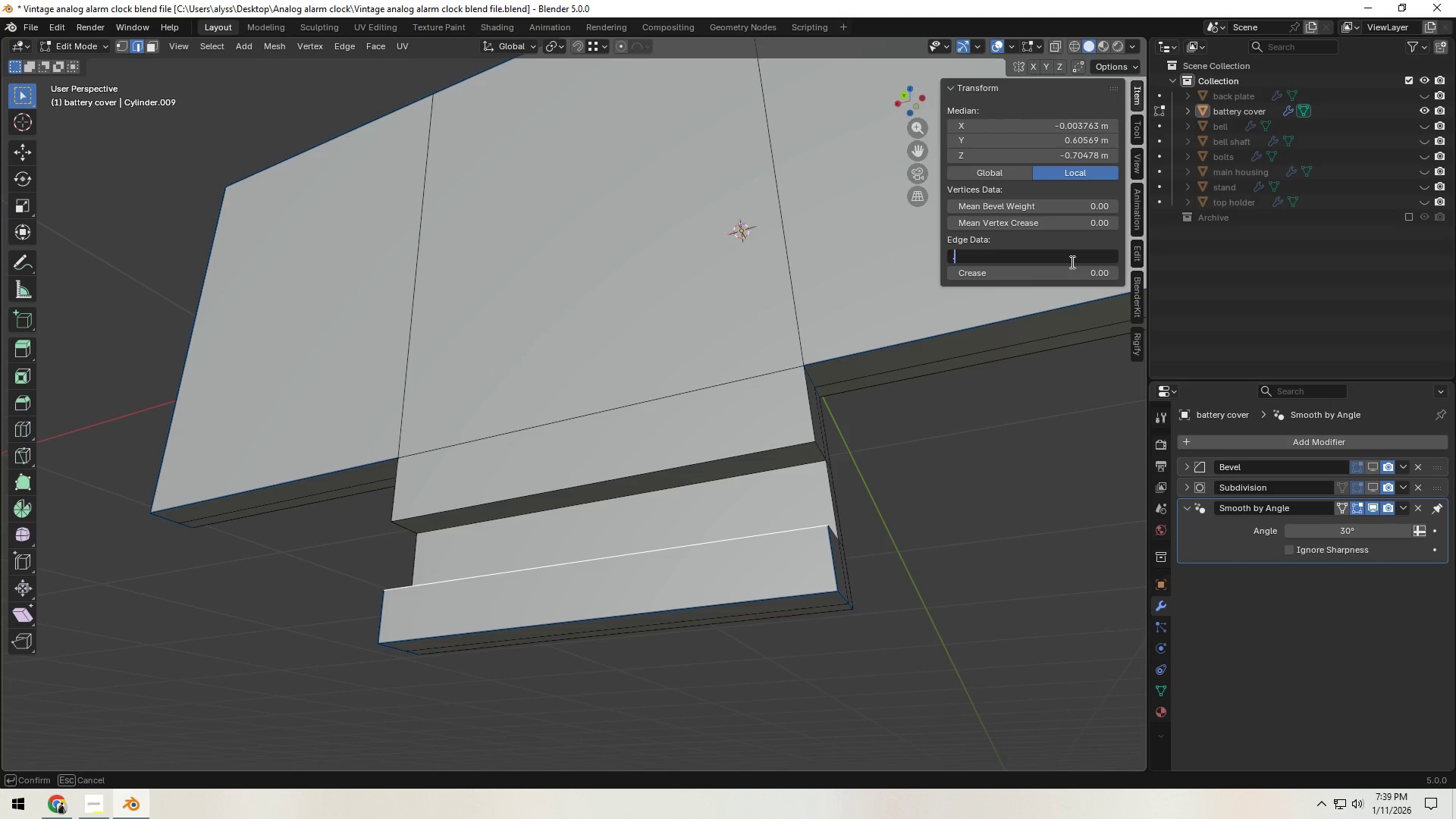 
key(Numpad2)
 